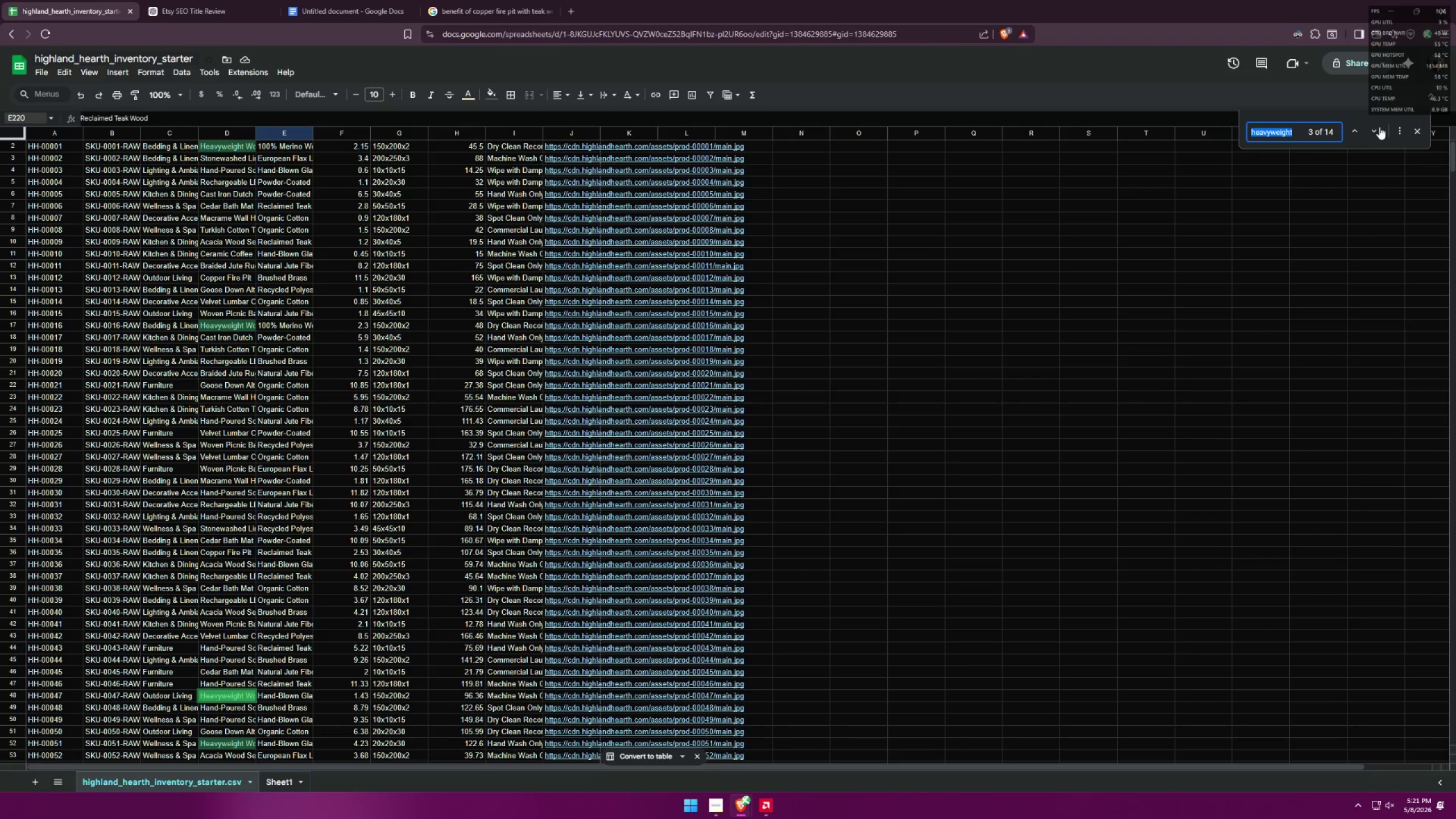 
key(Alt+AltLeft)
 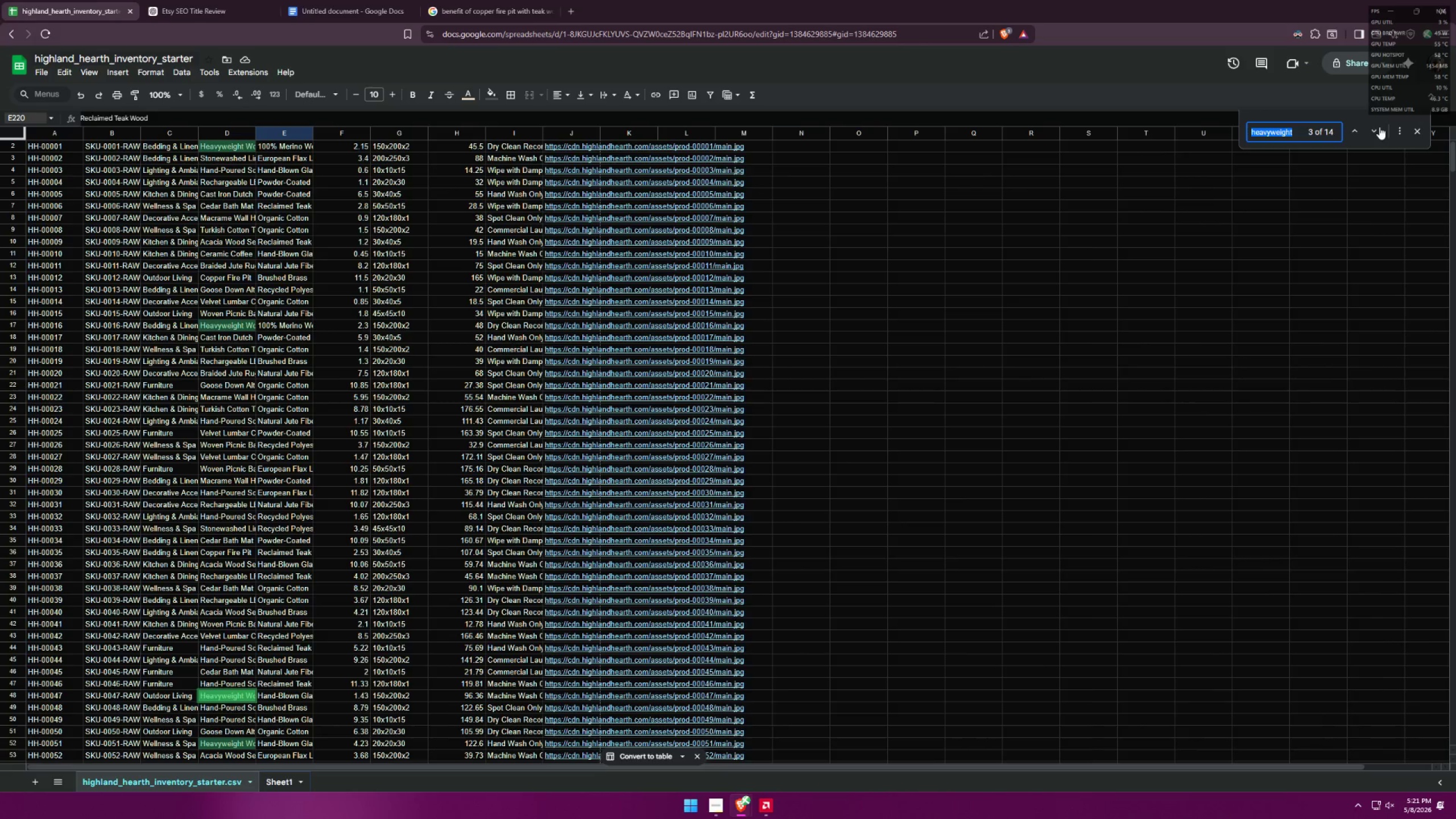 
key(Alt+Tab)
 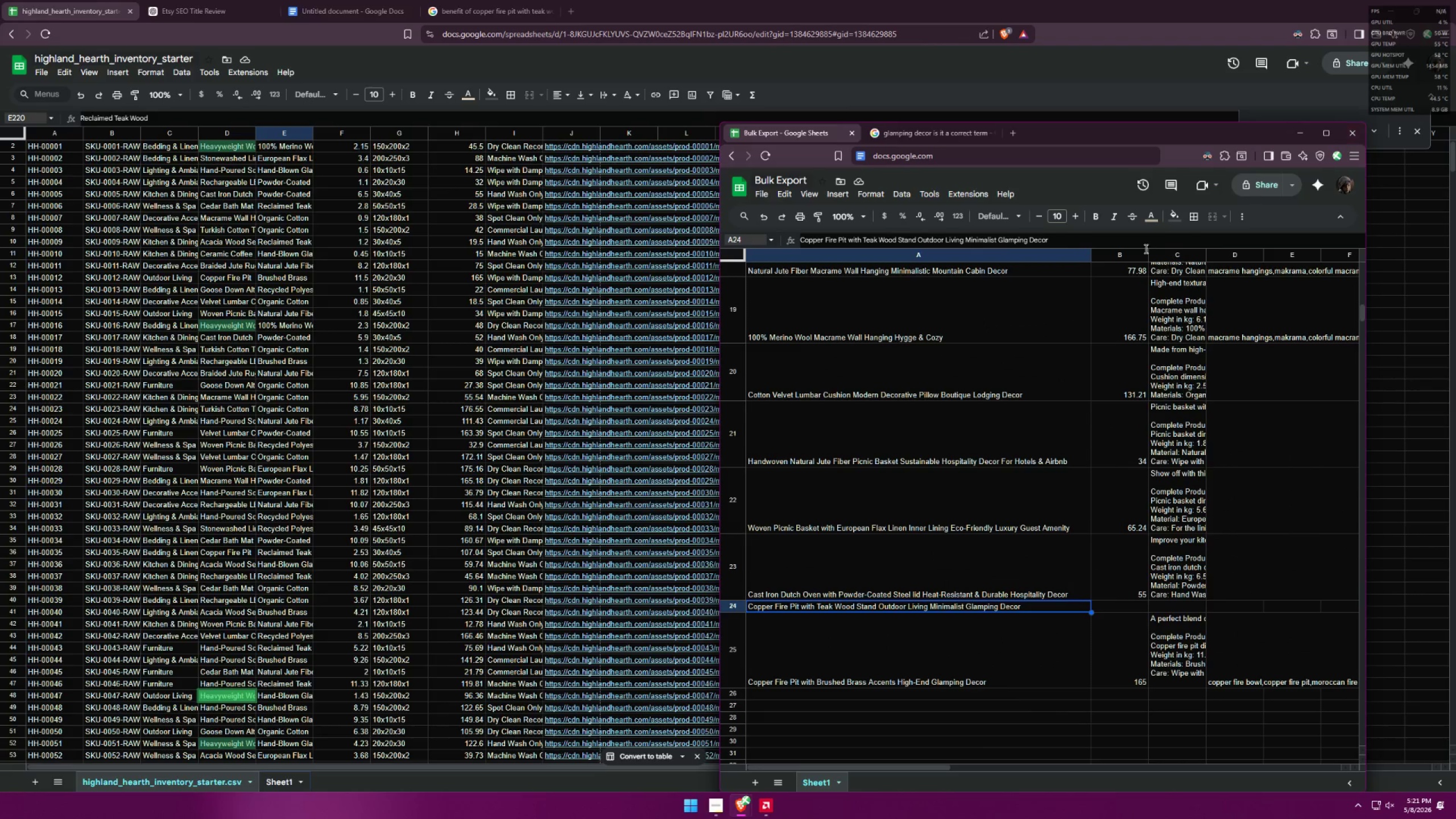 
scroll: coordinate [969, 420], scroll_direction: up, amount: 26.0
 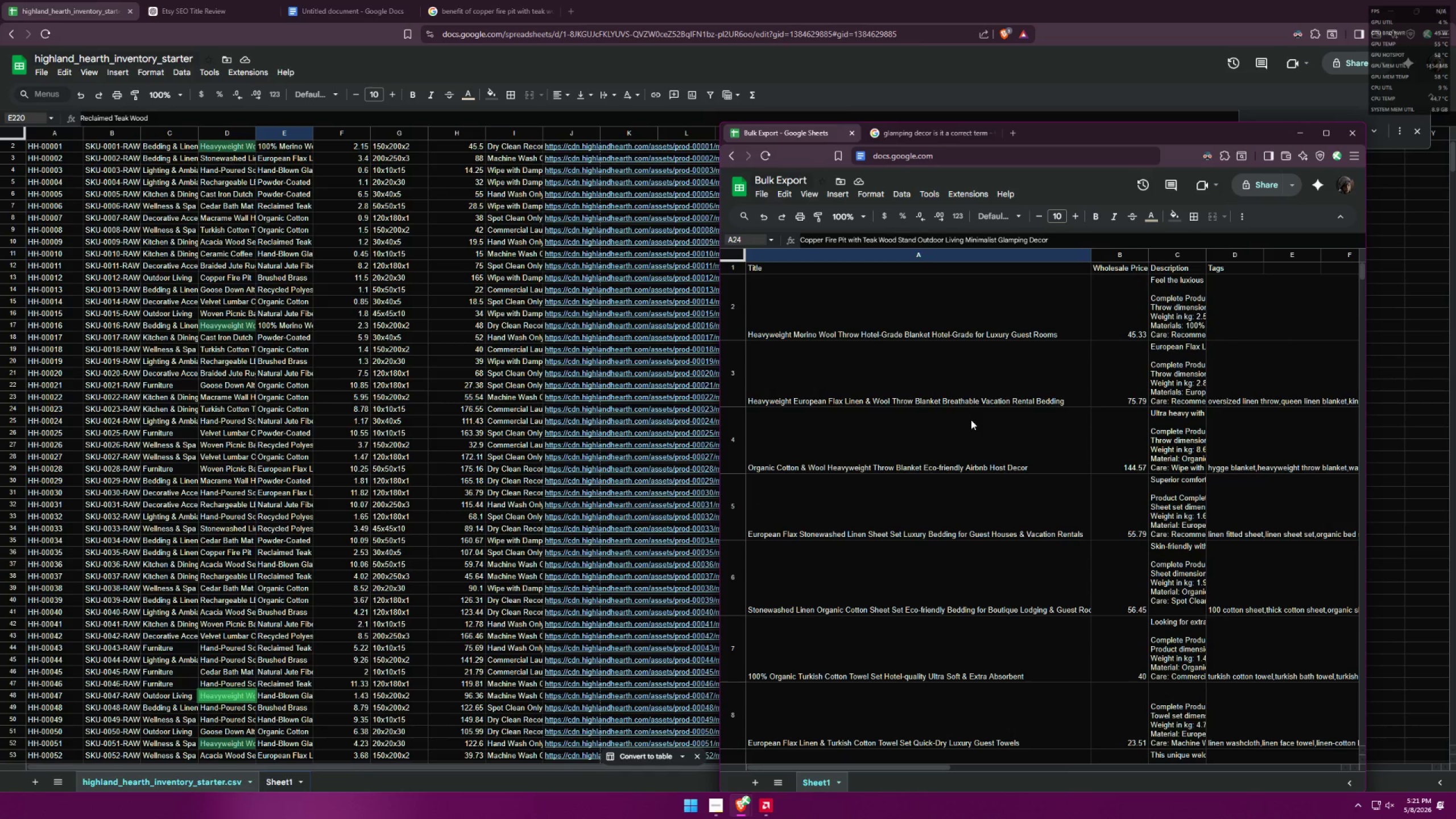 
wait(5.31)
 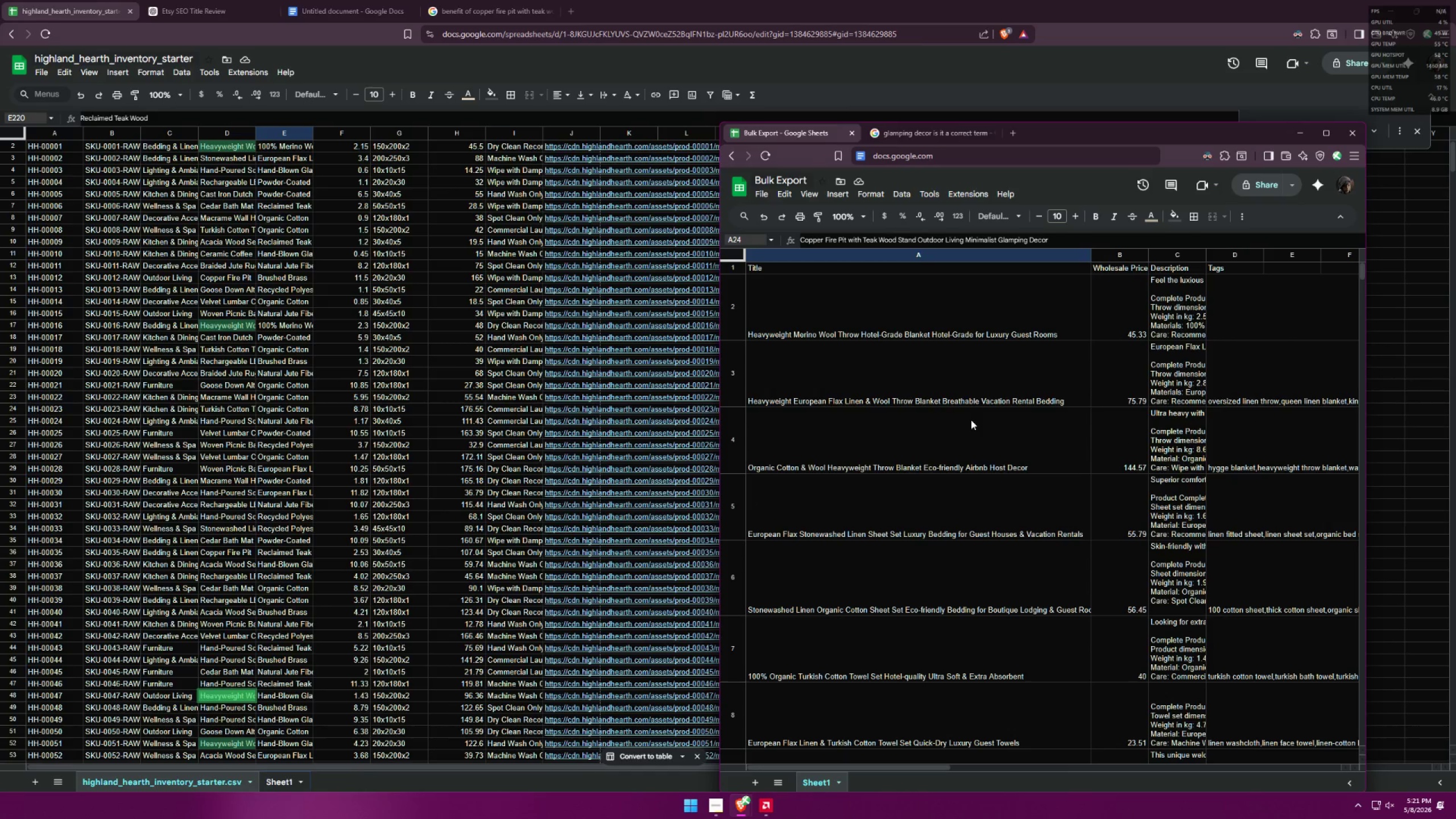 
key(Alt+AltLeft)
 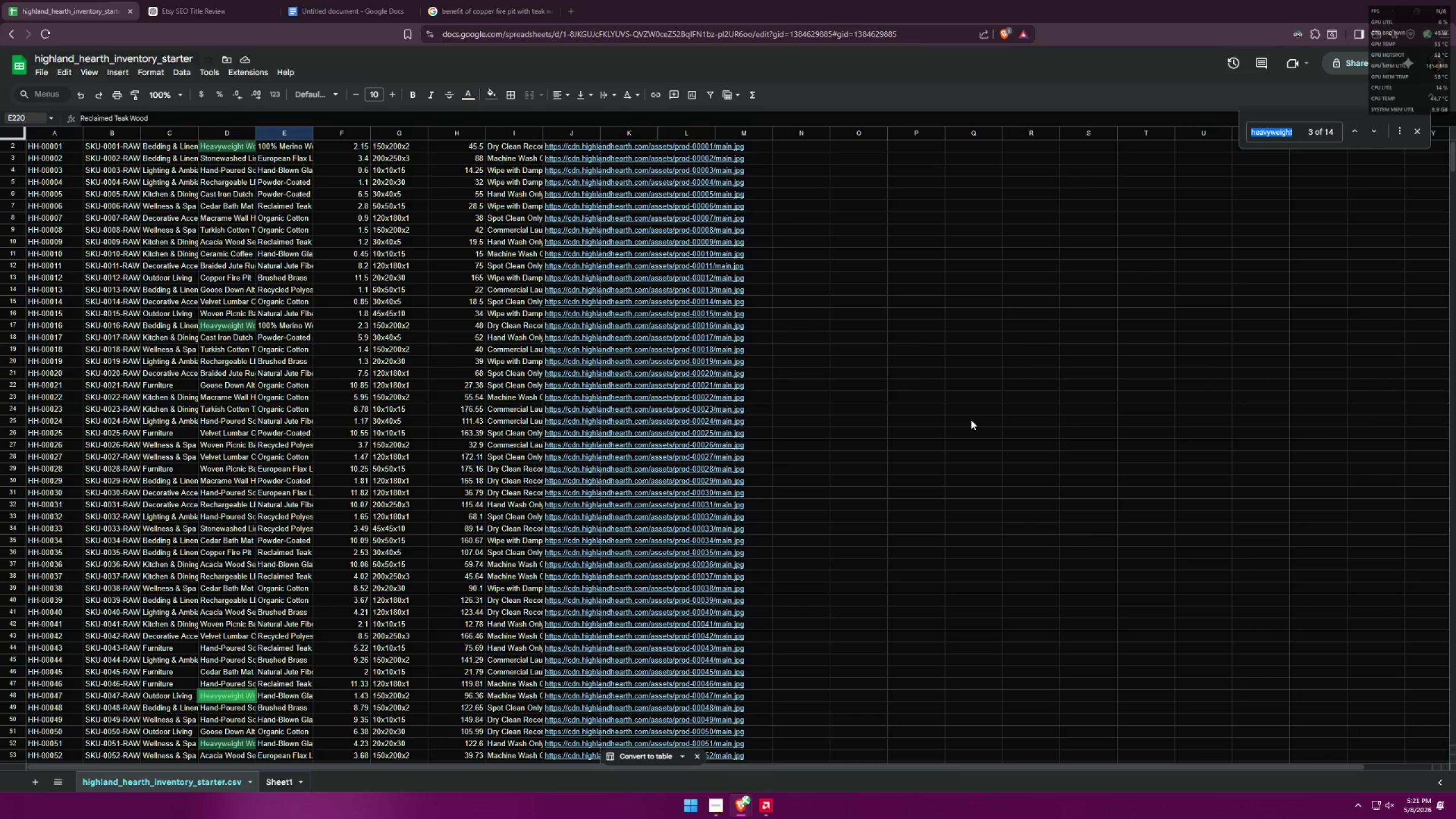 
key(Alt+Tab)
 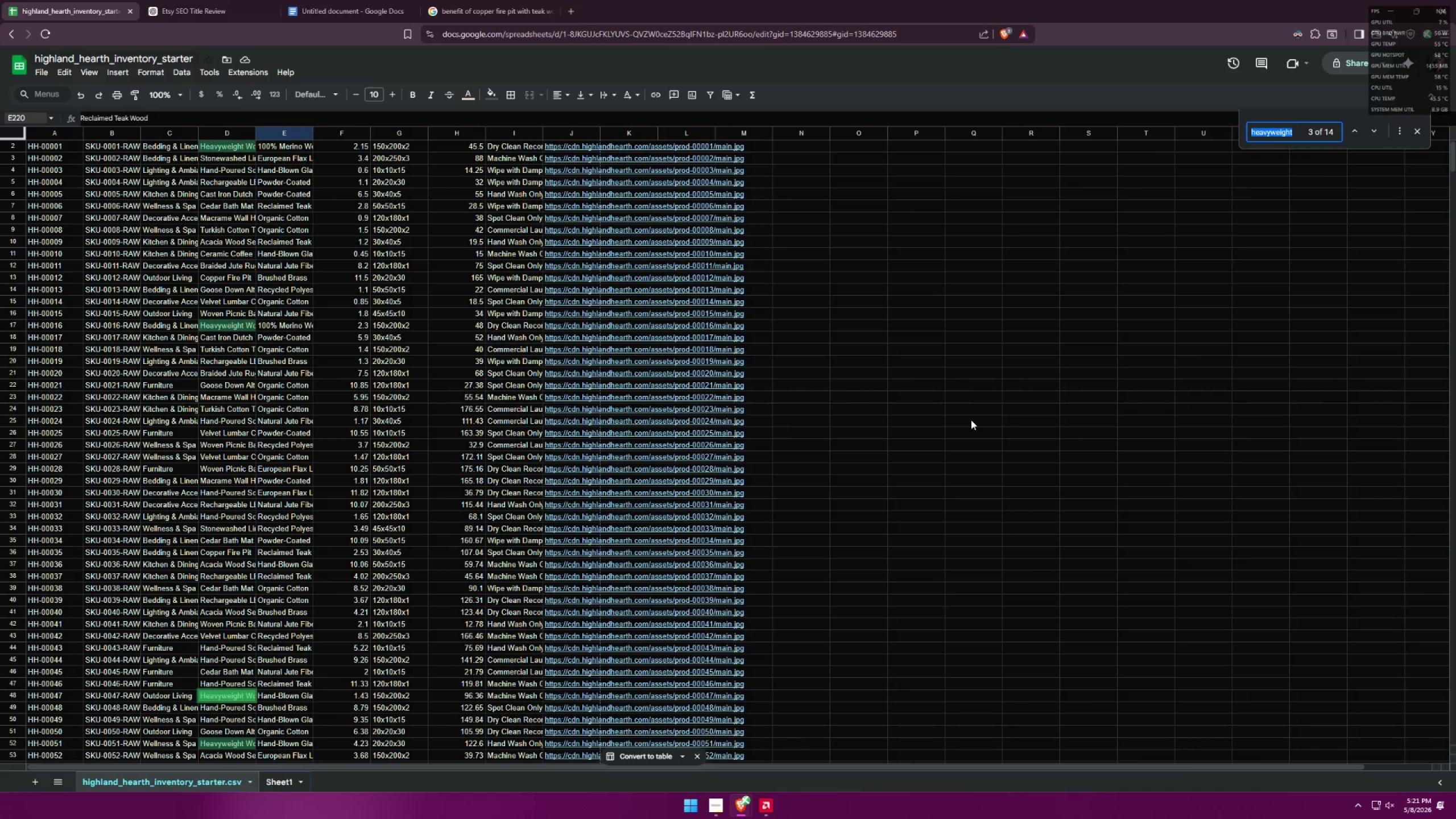 
key(Alt+AltLeft)
 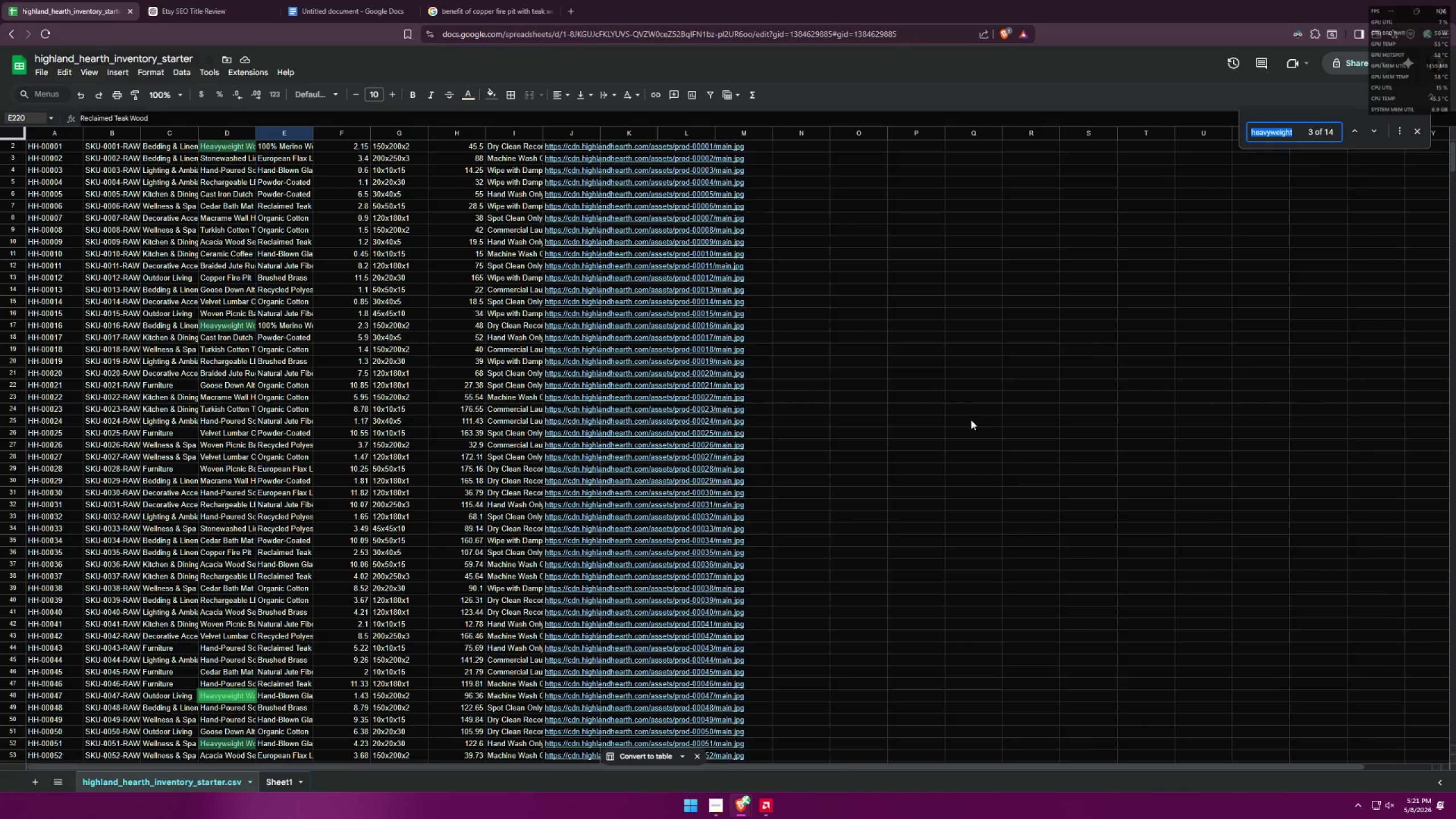 
key(Alt+Tab)
 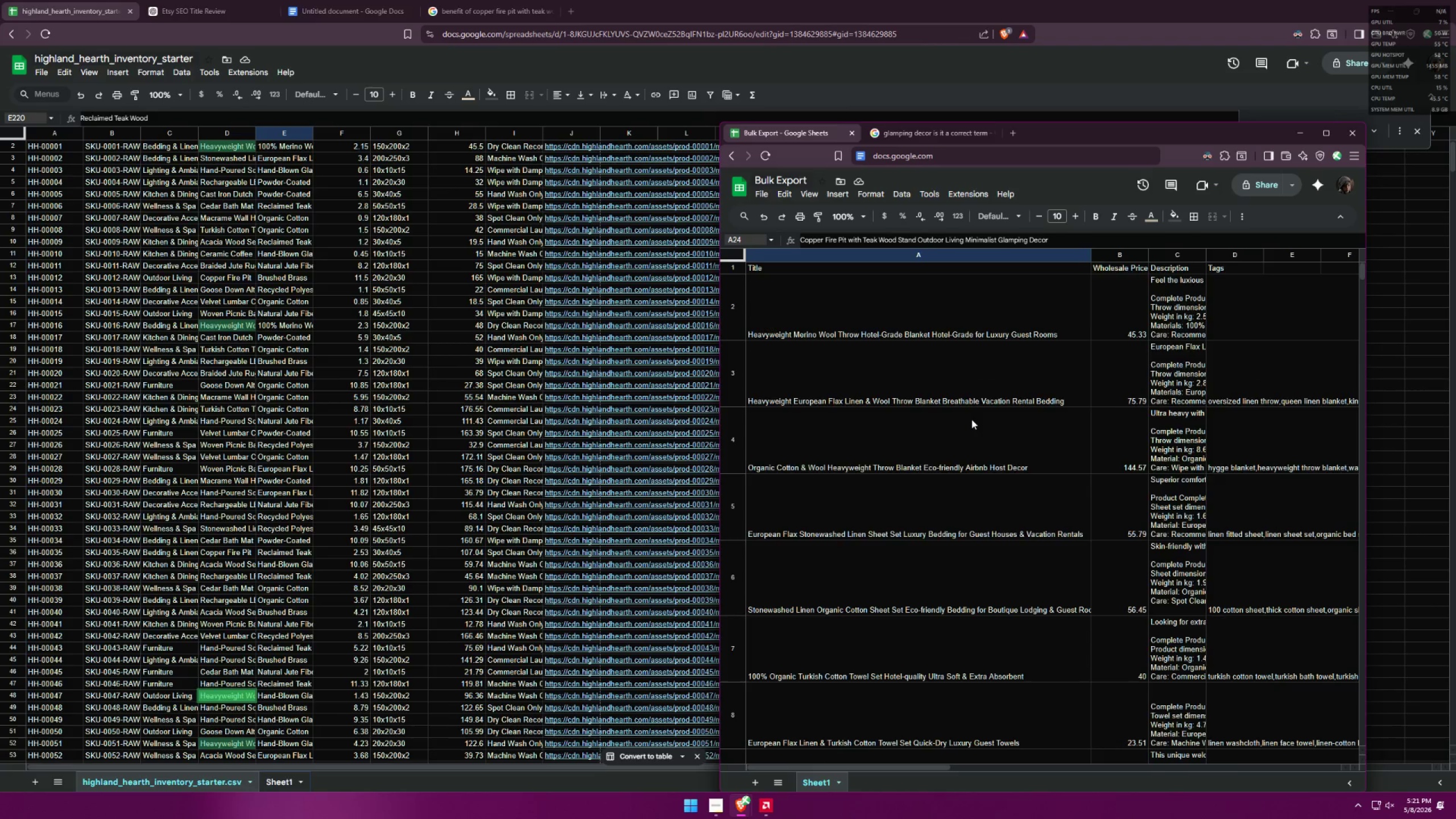 
scroll: coordinate [982, 414], scroll_direction: down, amount: 3.0
 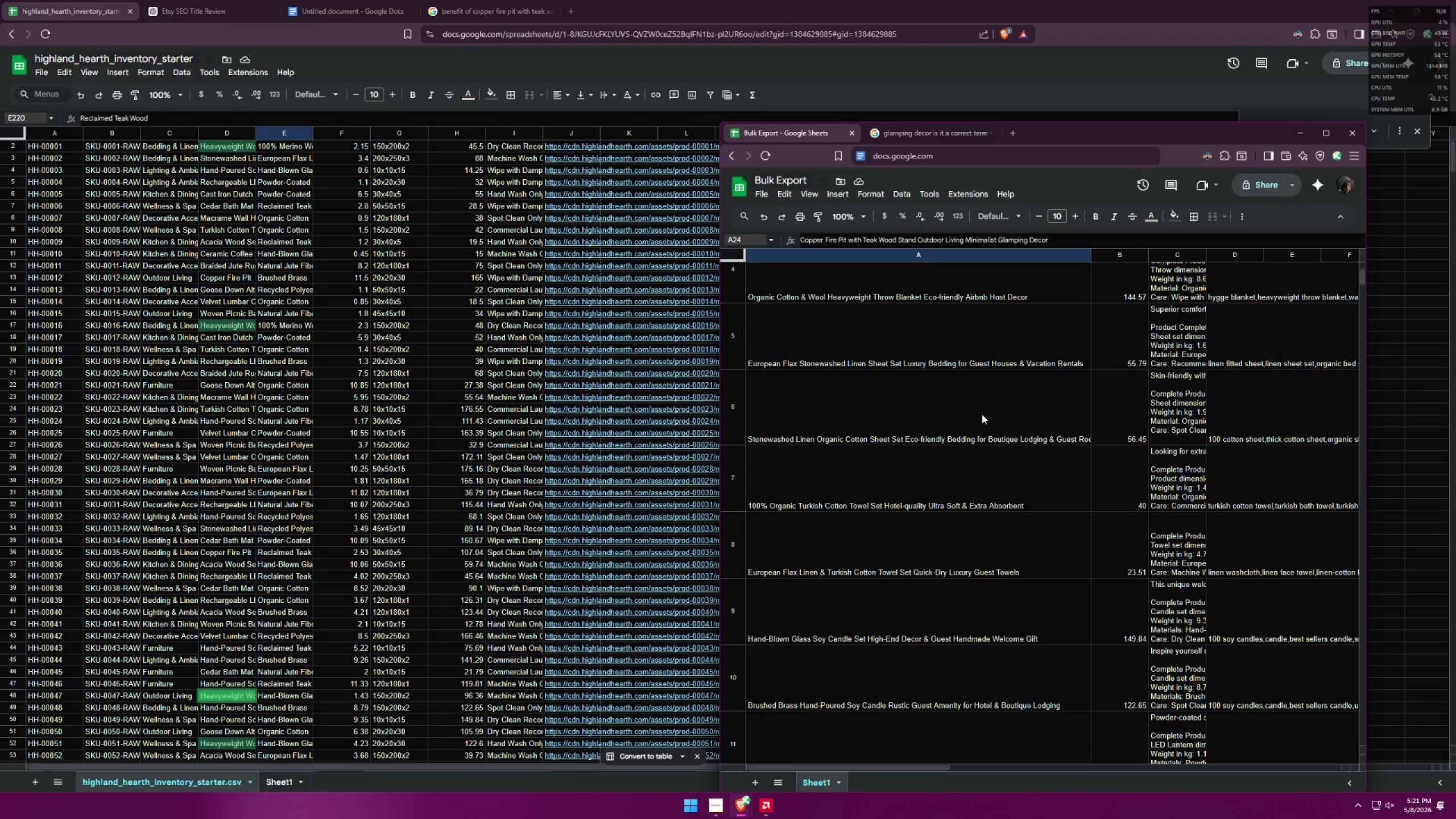 
key(Alt+AltLeft)
 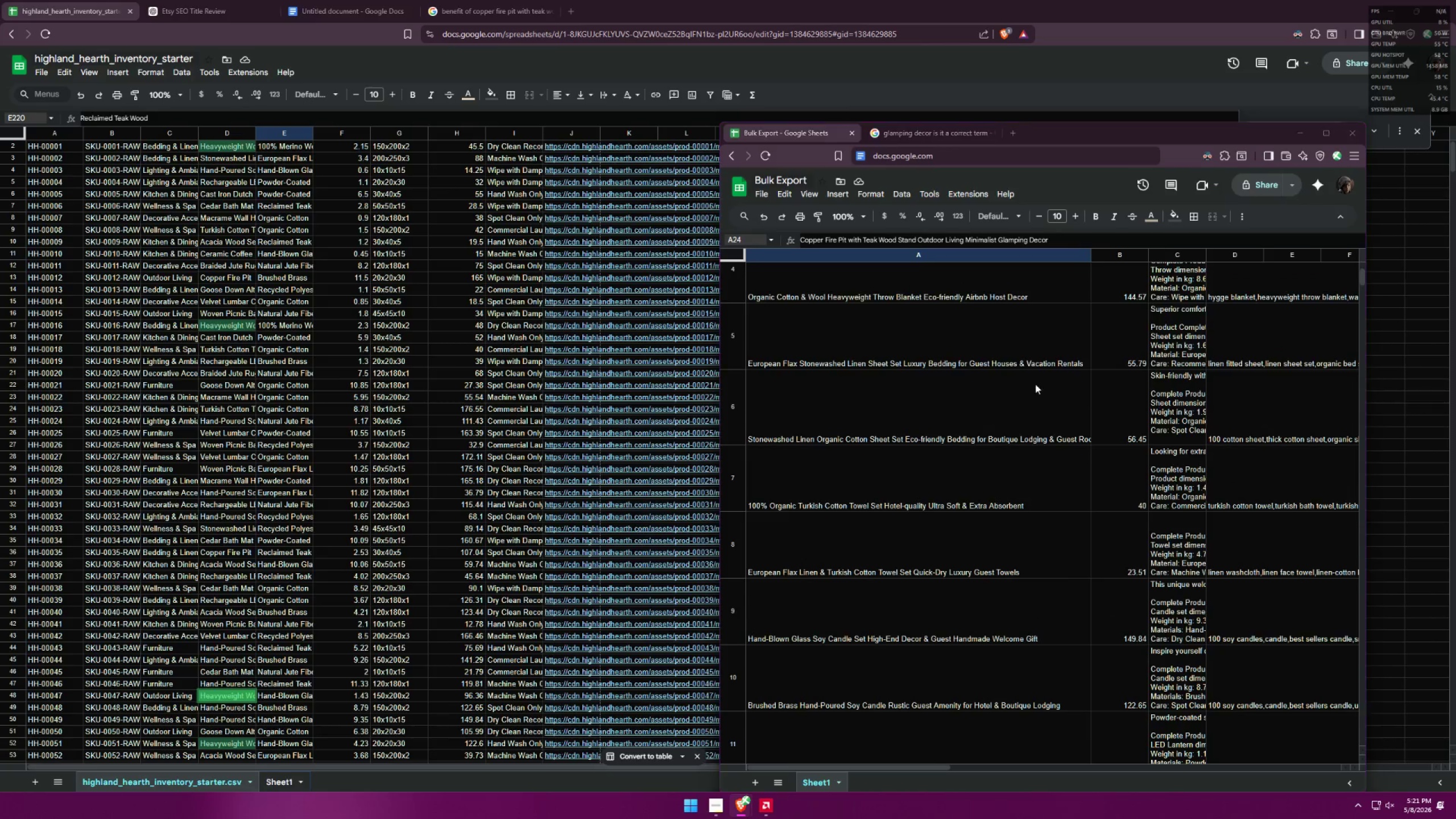 
key(Tab)
type(soy candle)
 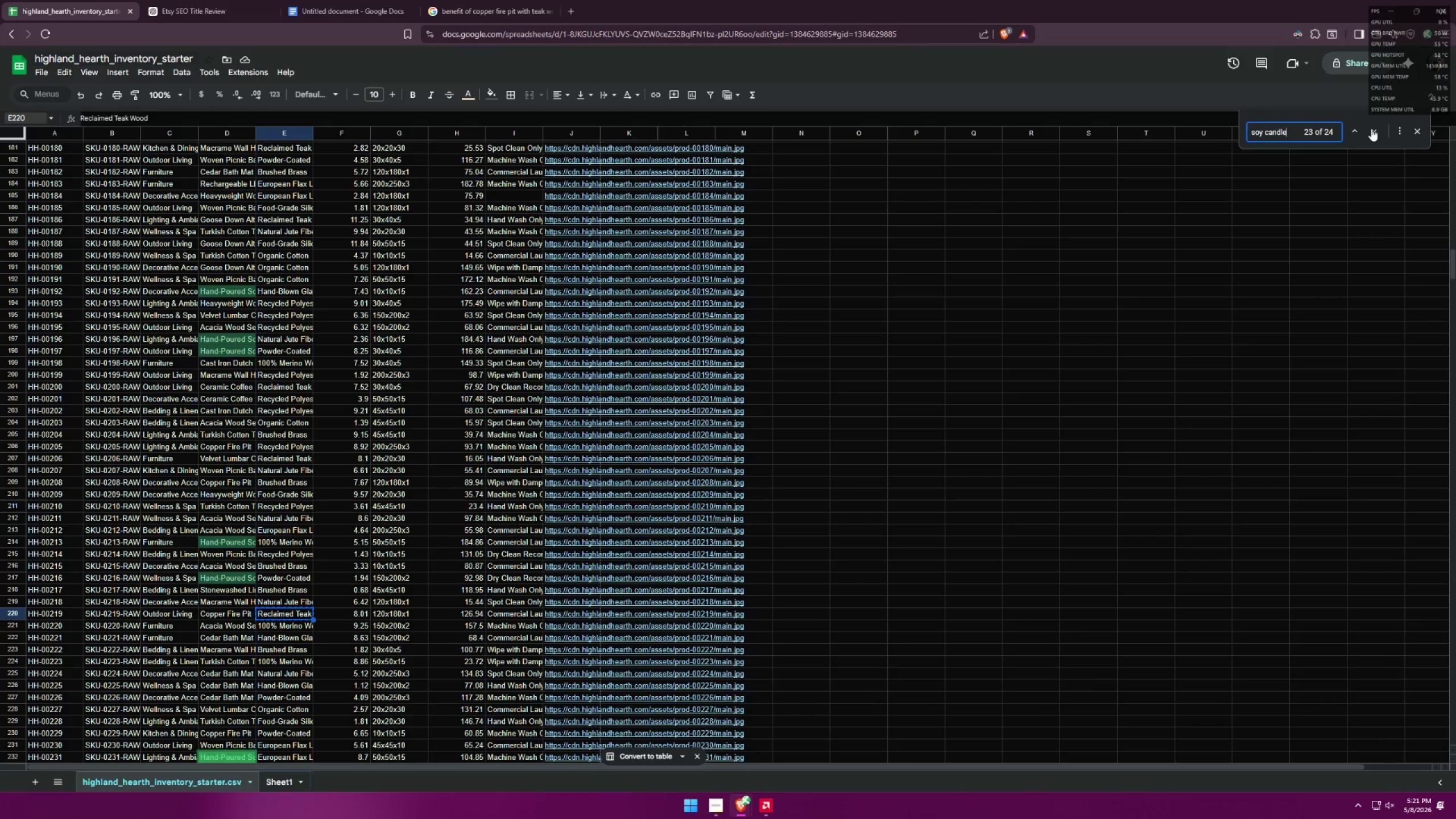 
double_click([1371, 128])
 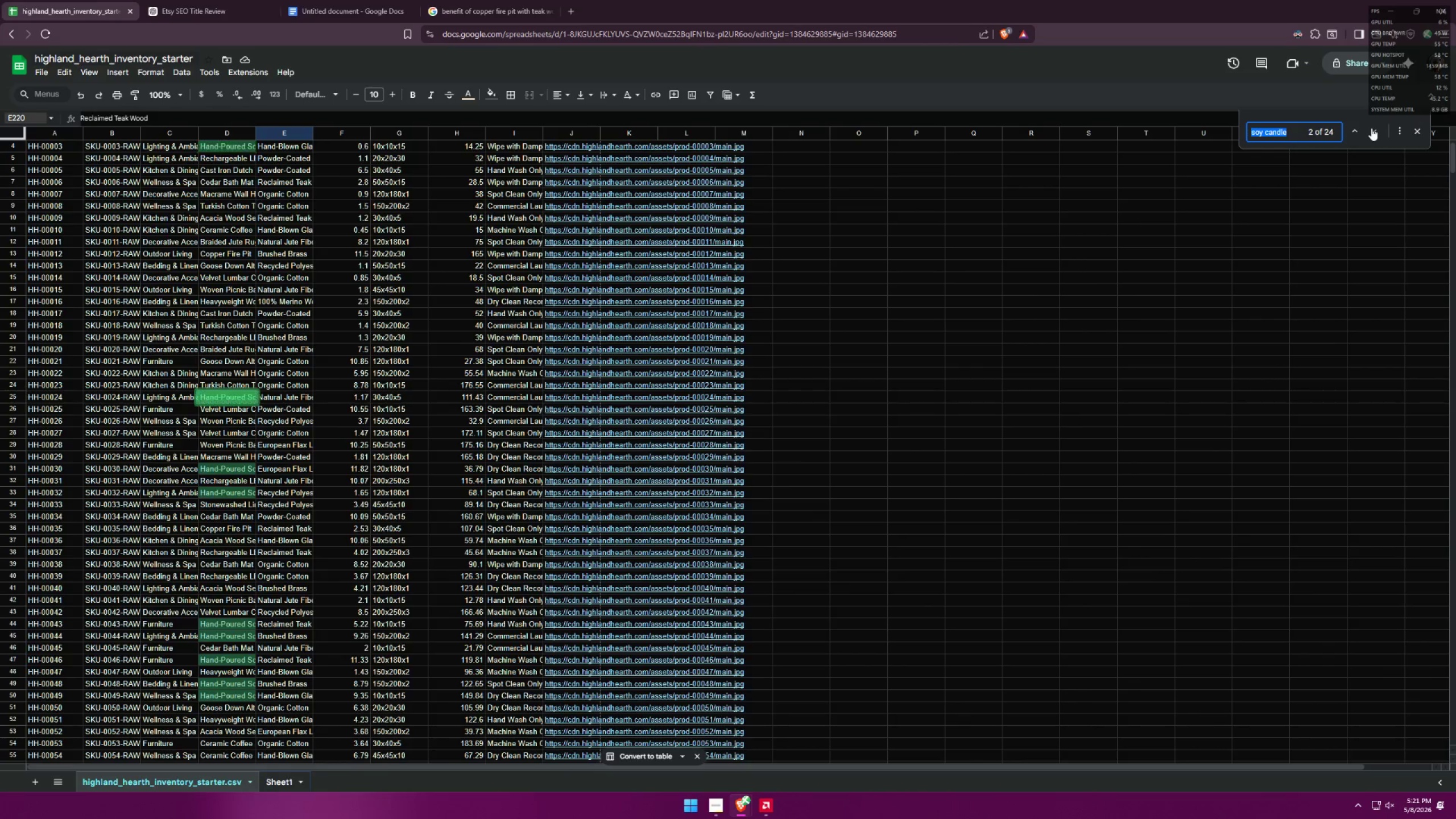 
double_click([1371, 128])
 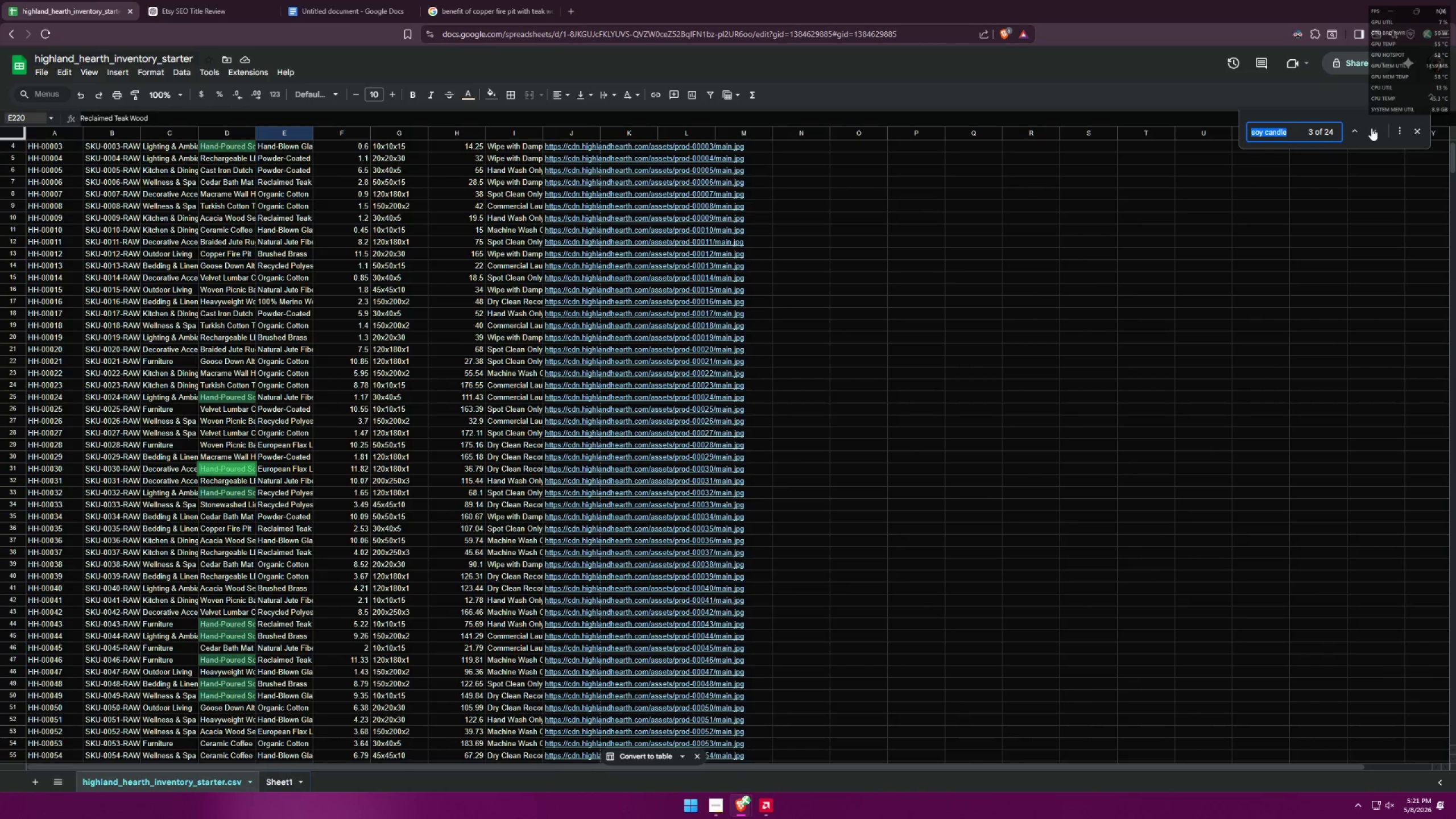 
left_click([1371, 128])
 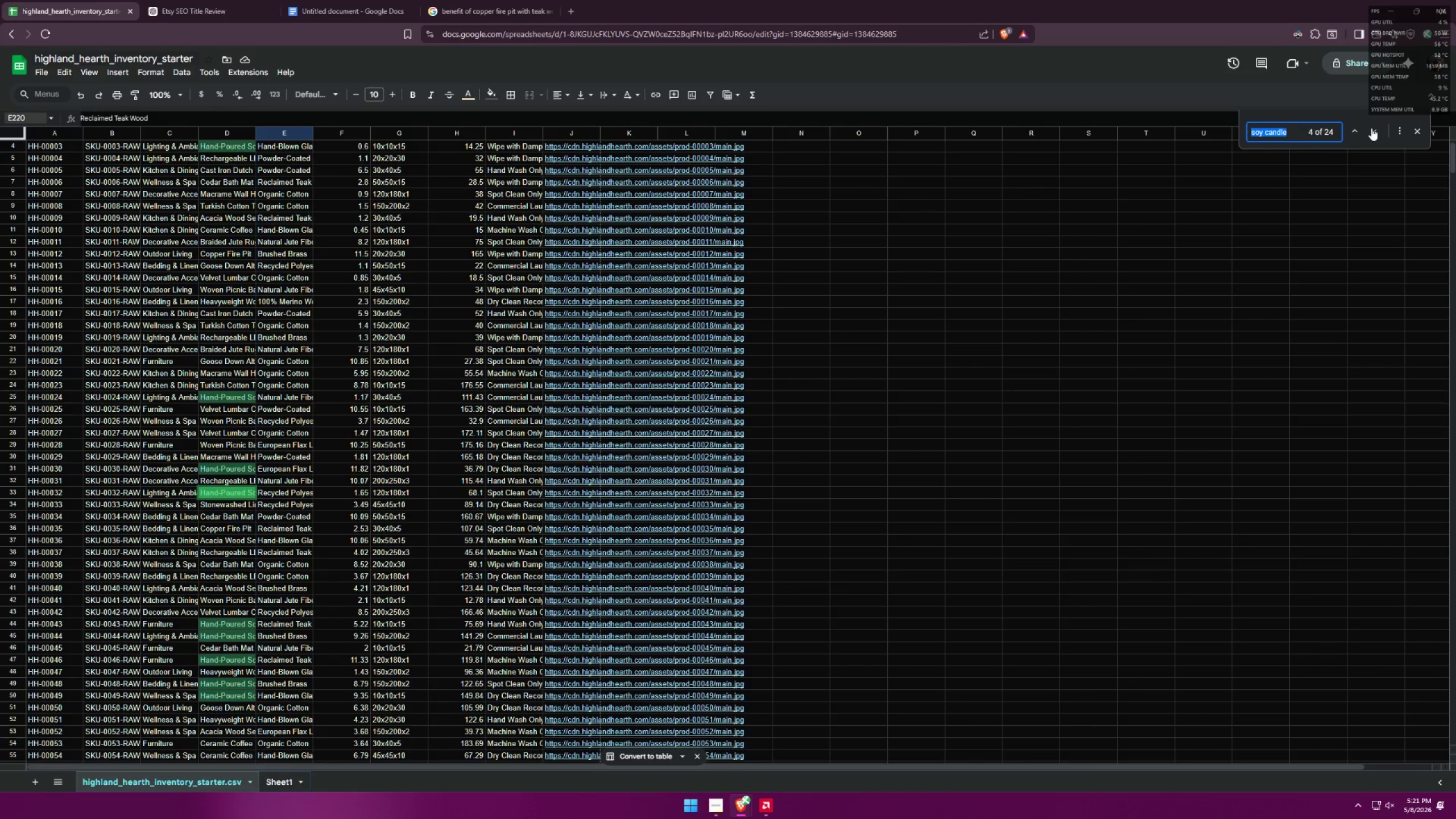 
left_click([1371, 128])
 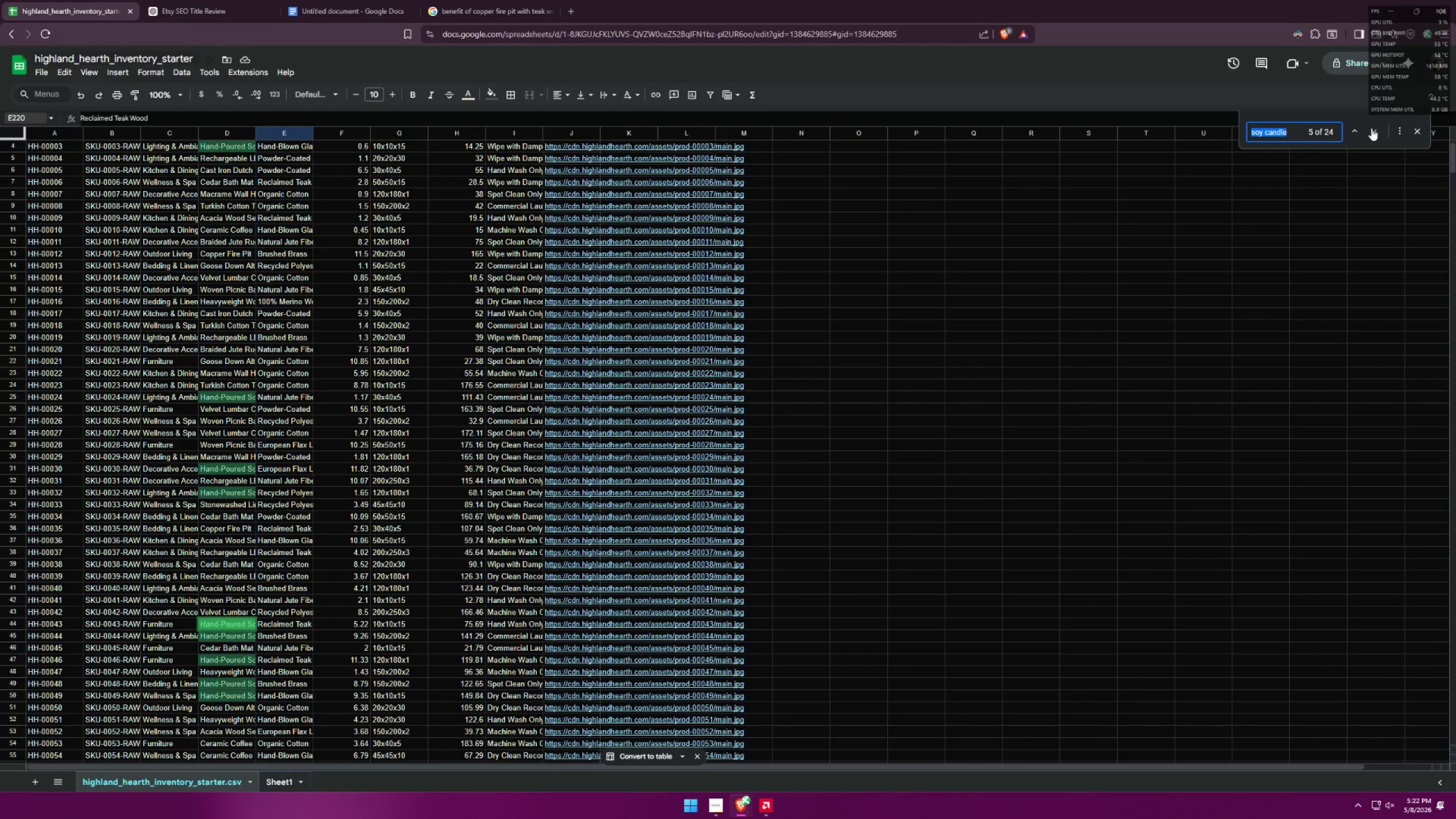 
left_click([1371, 128])
 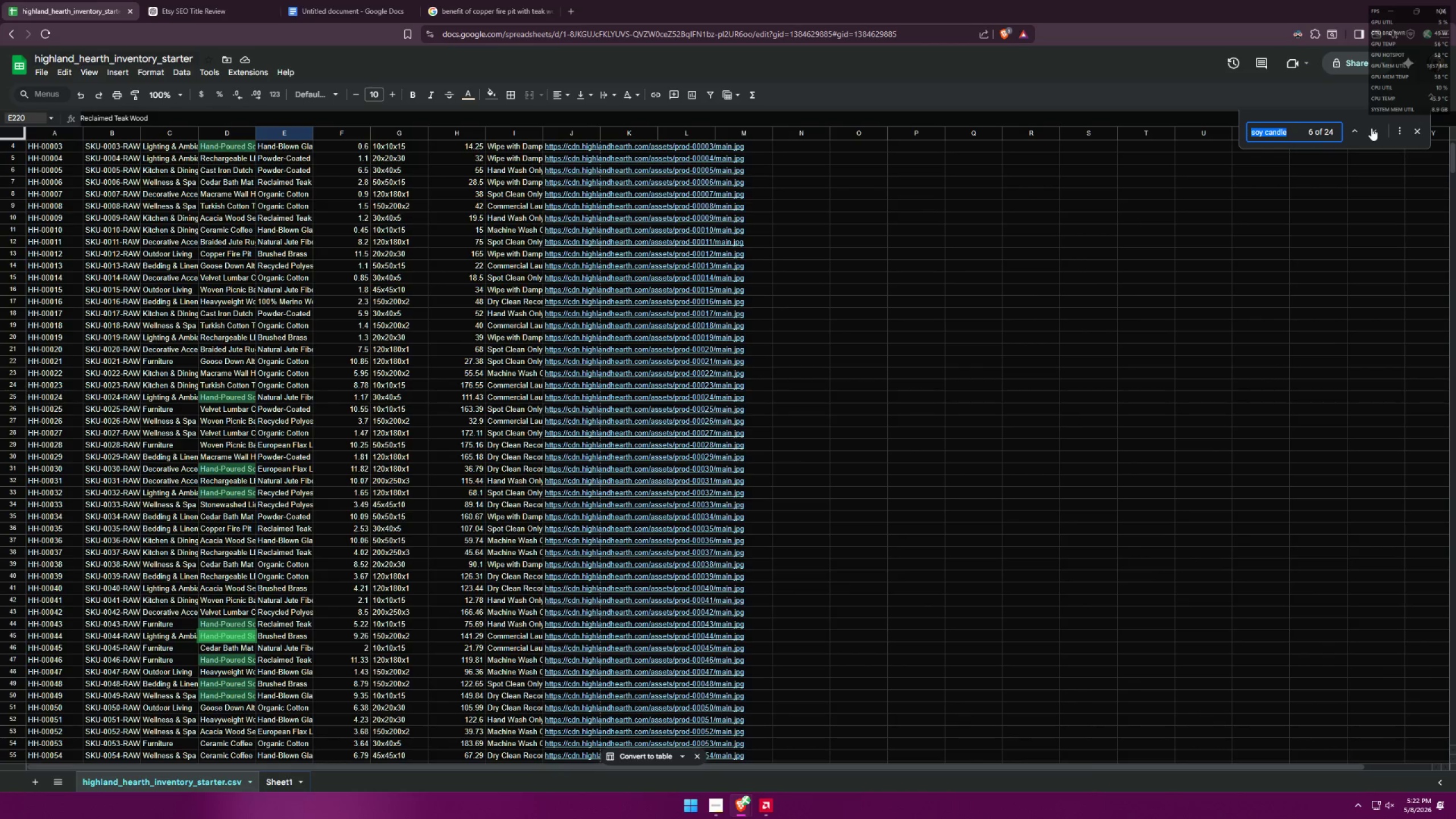 
double_click([1371, 128])
 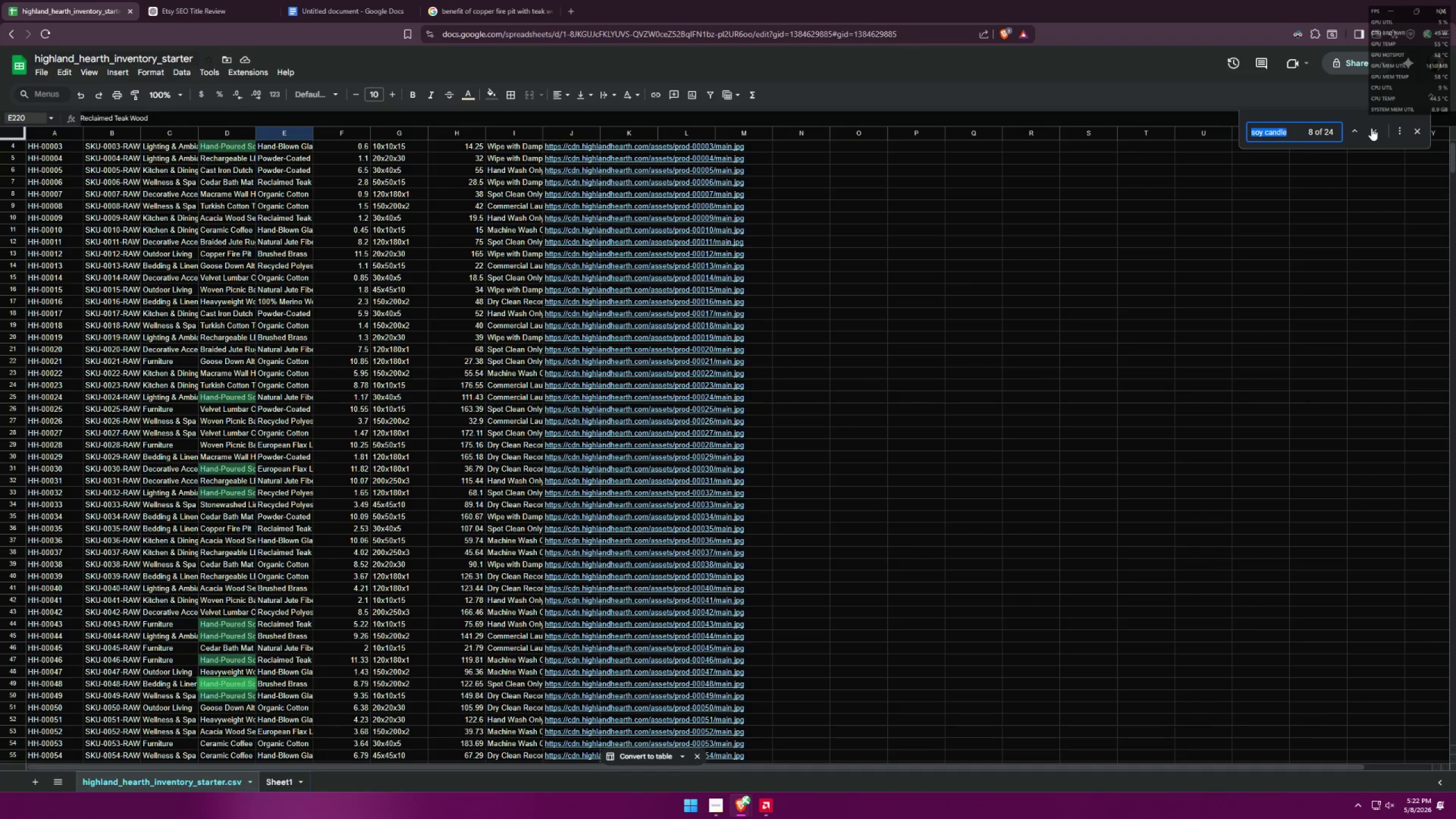 
left_click([1371, 128])
 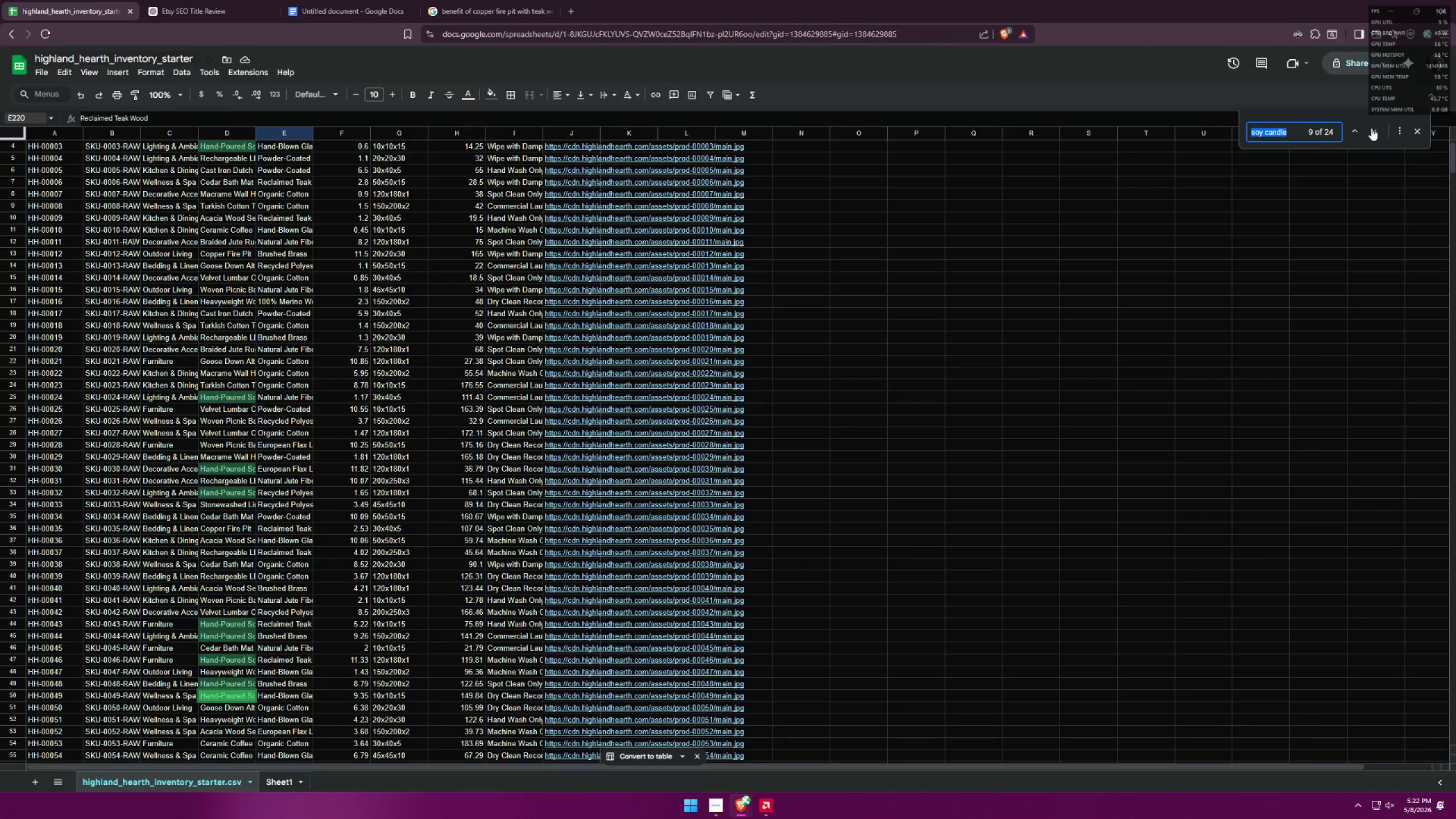 
left_click([1371, 128])
 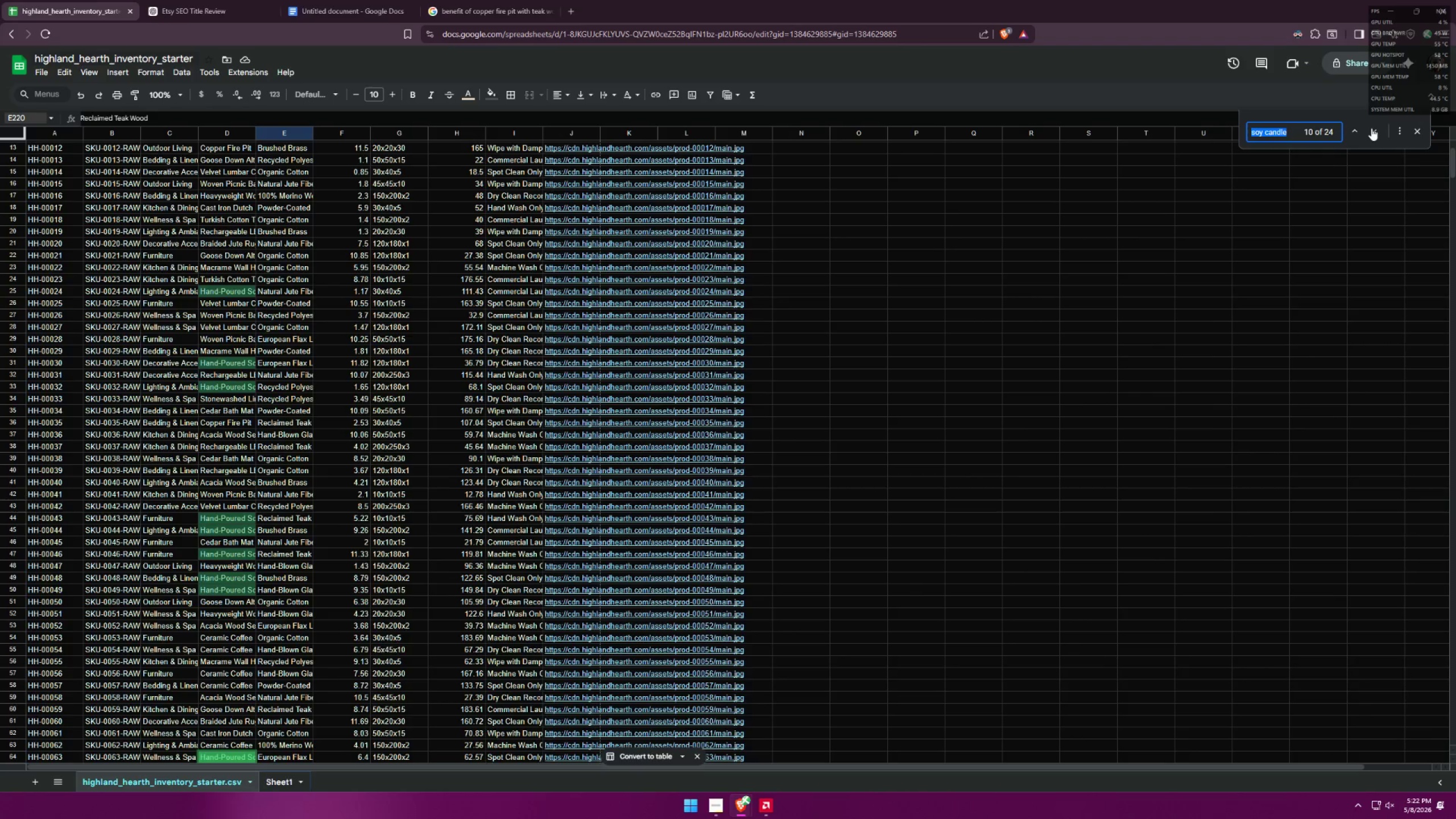 
left_click([1371, 128])
 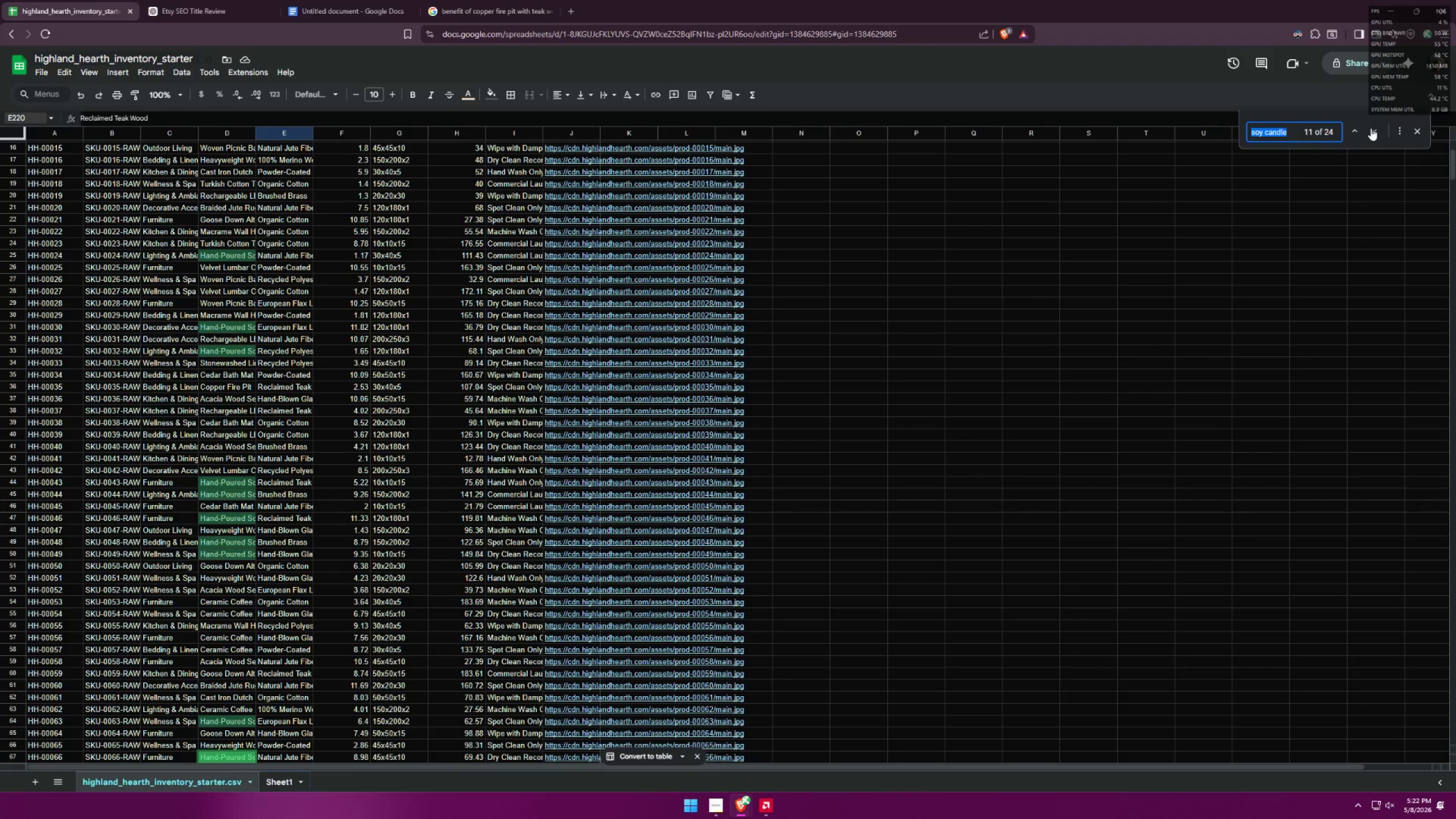 
left_click([1371, 128])
 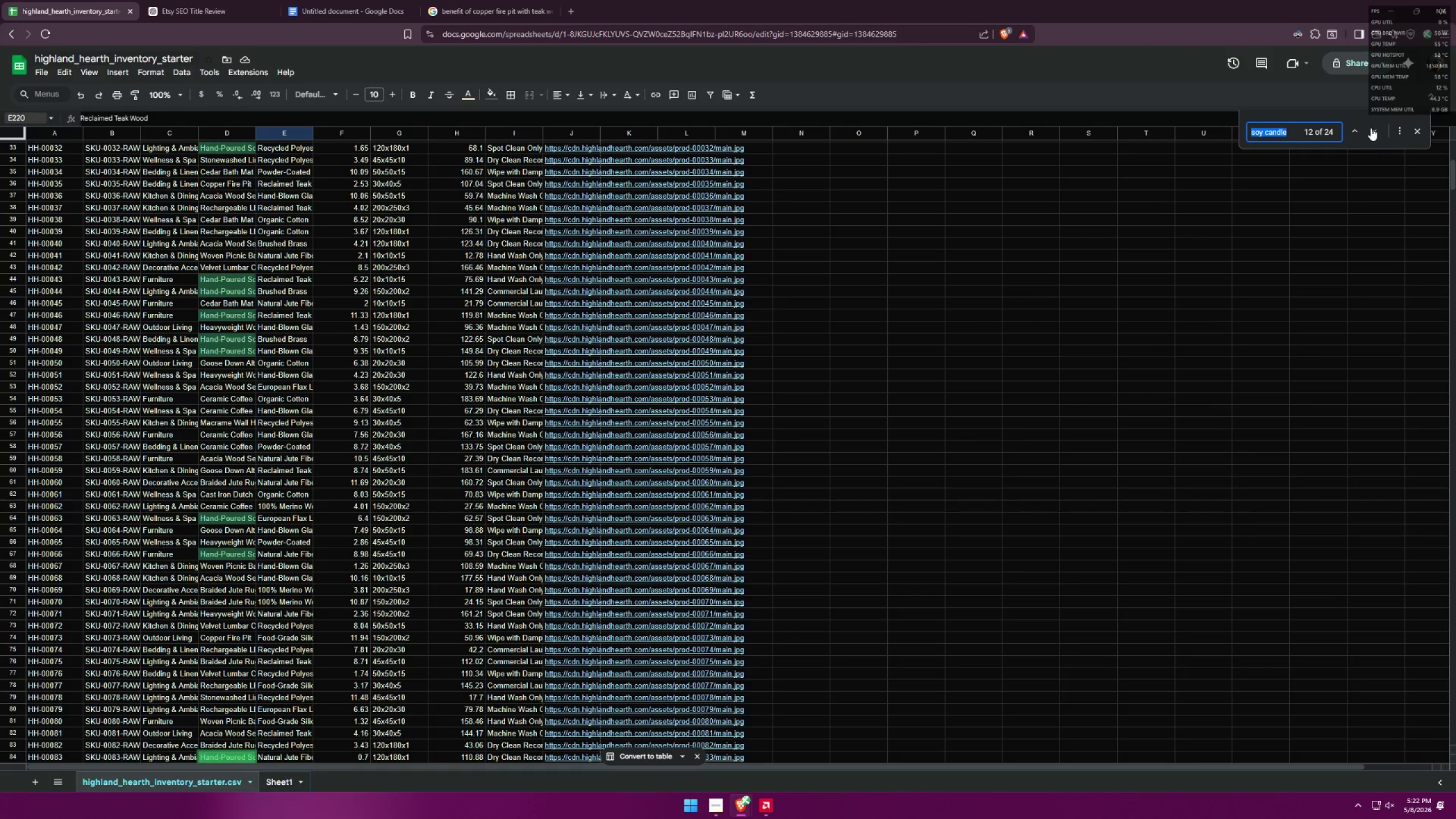 
left_click([1371, 128])
 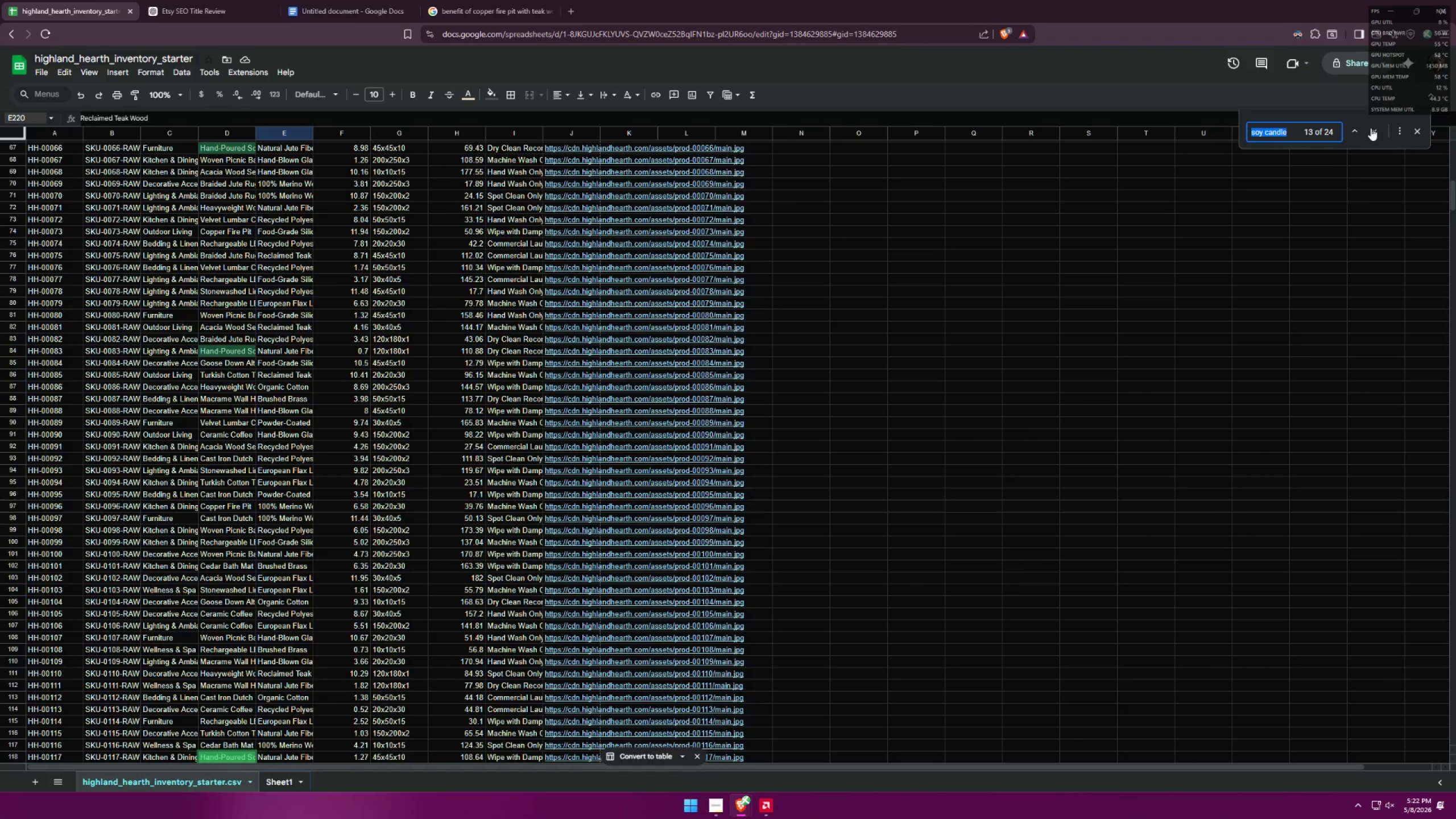 
left_click([1371, 128])
 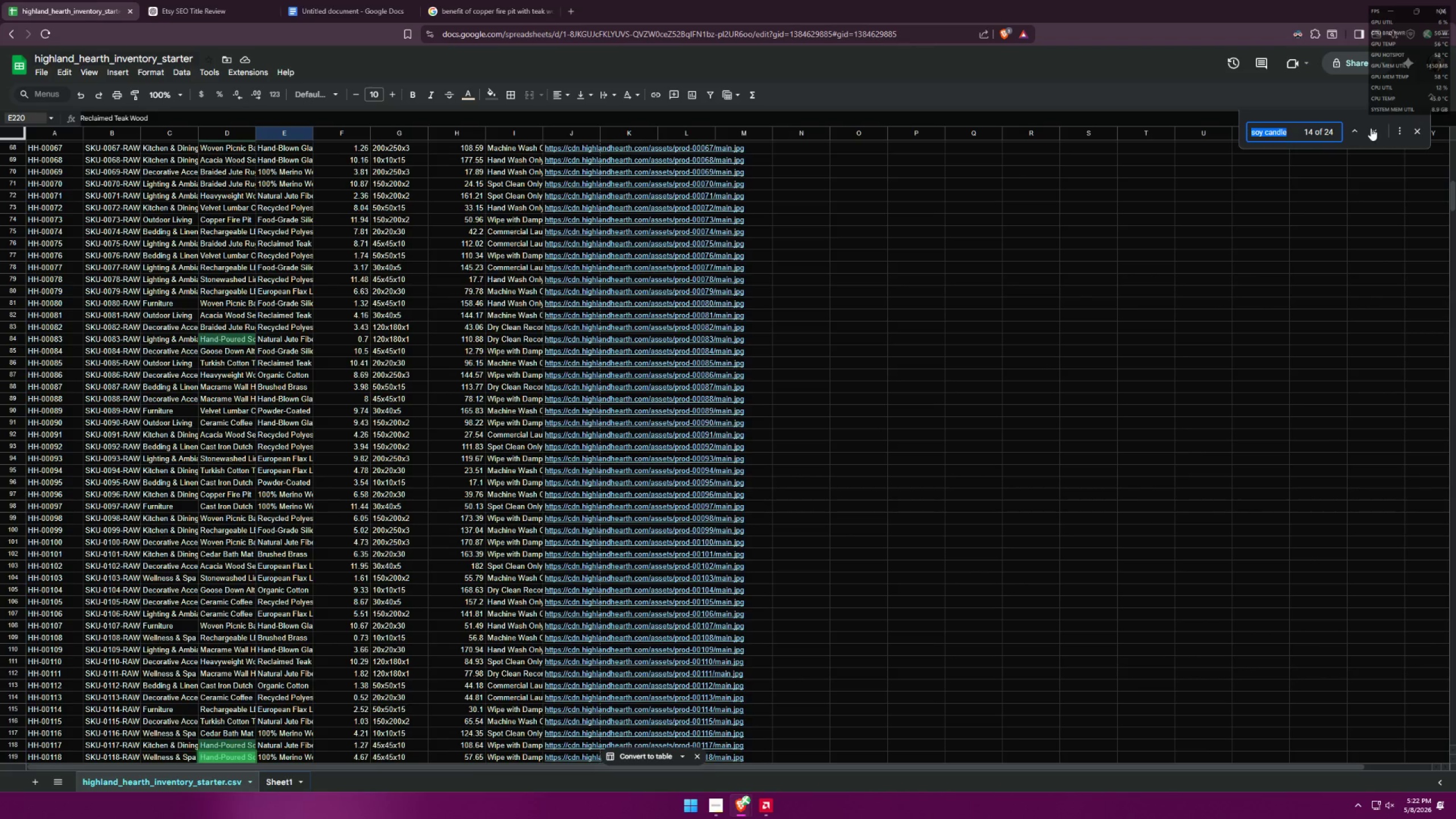 
double_click([1371, 128])
 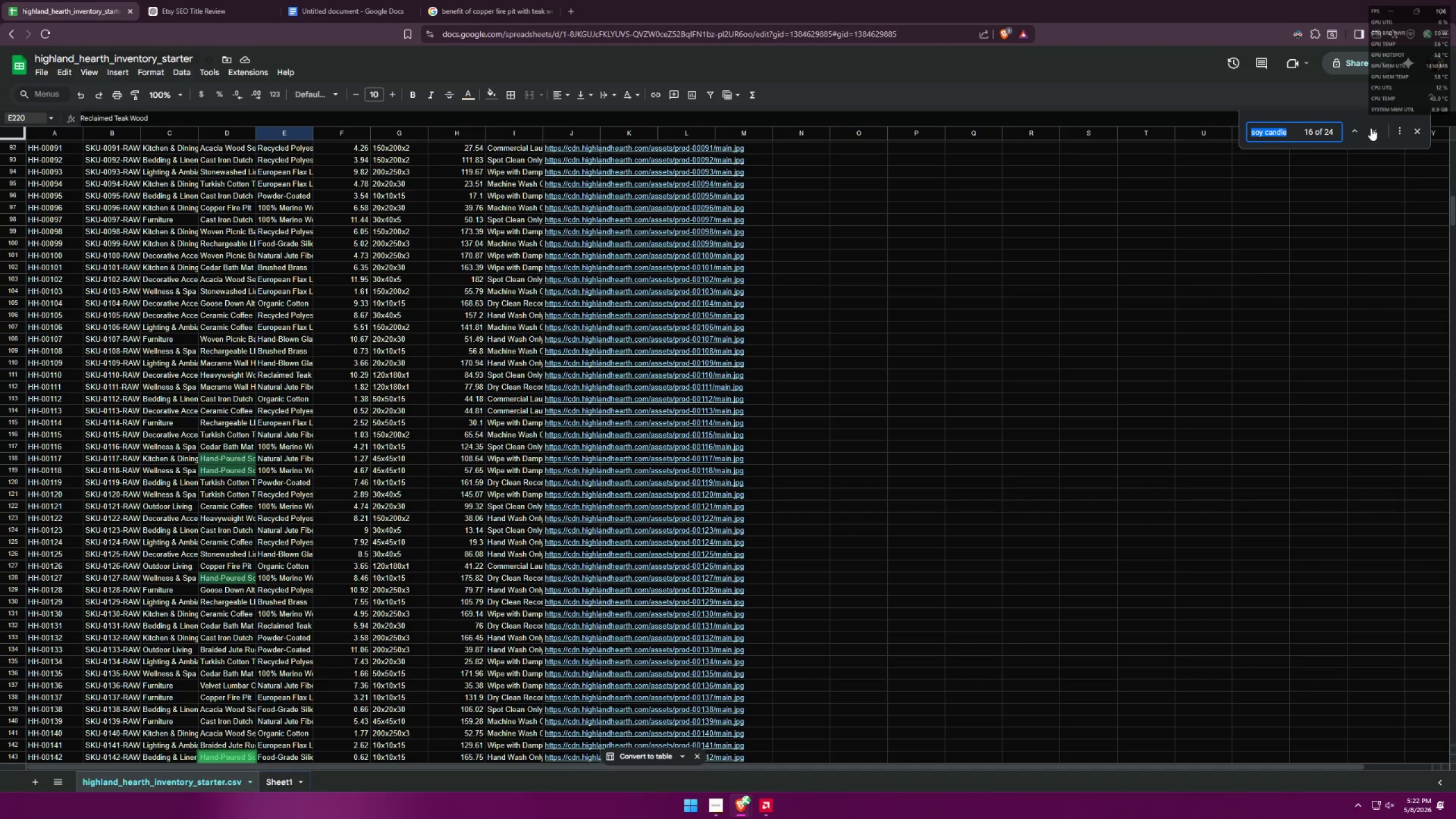 
triple_click([1371, 128])
 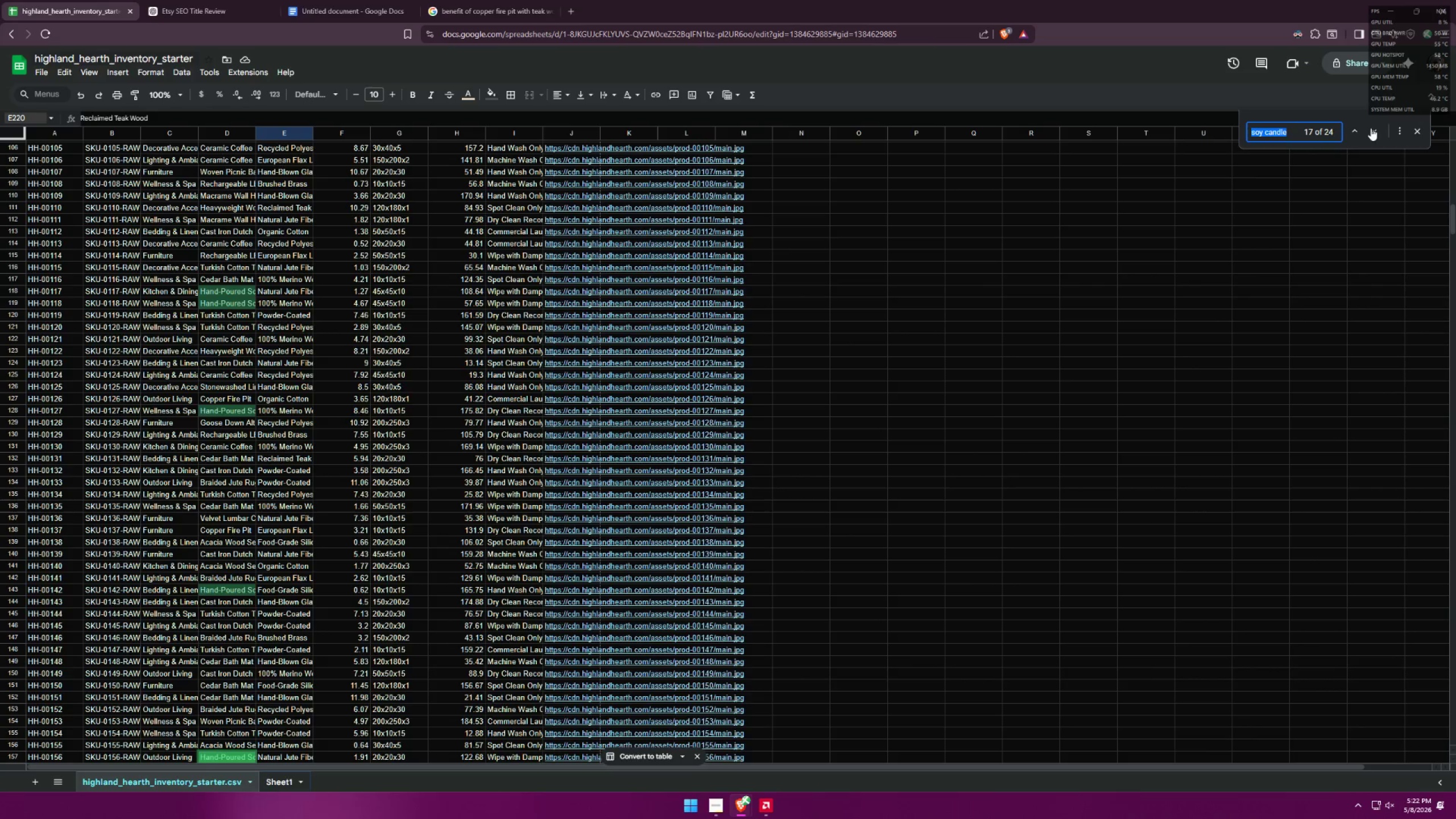 
triple_click([1371, 128])
 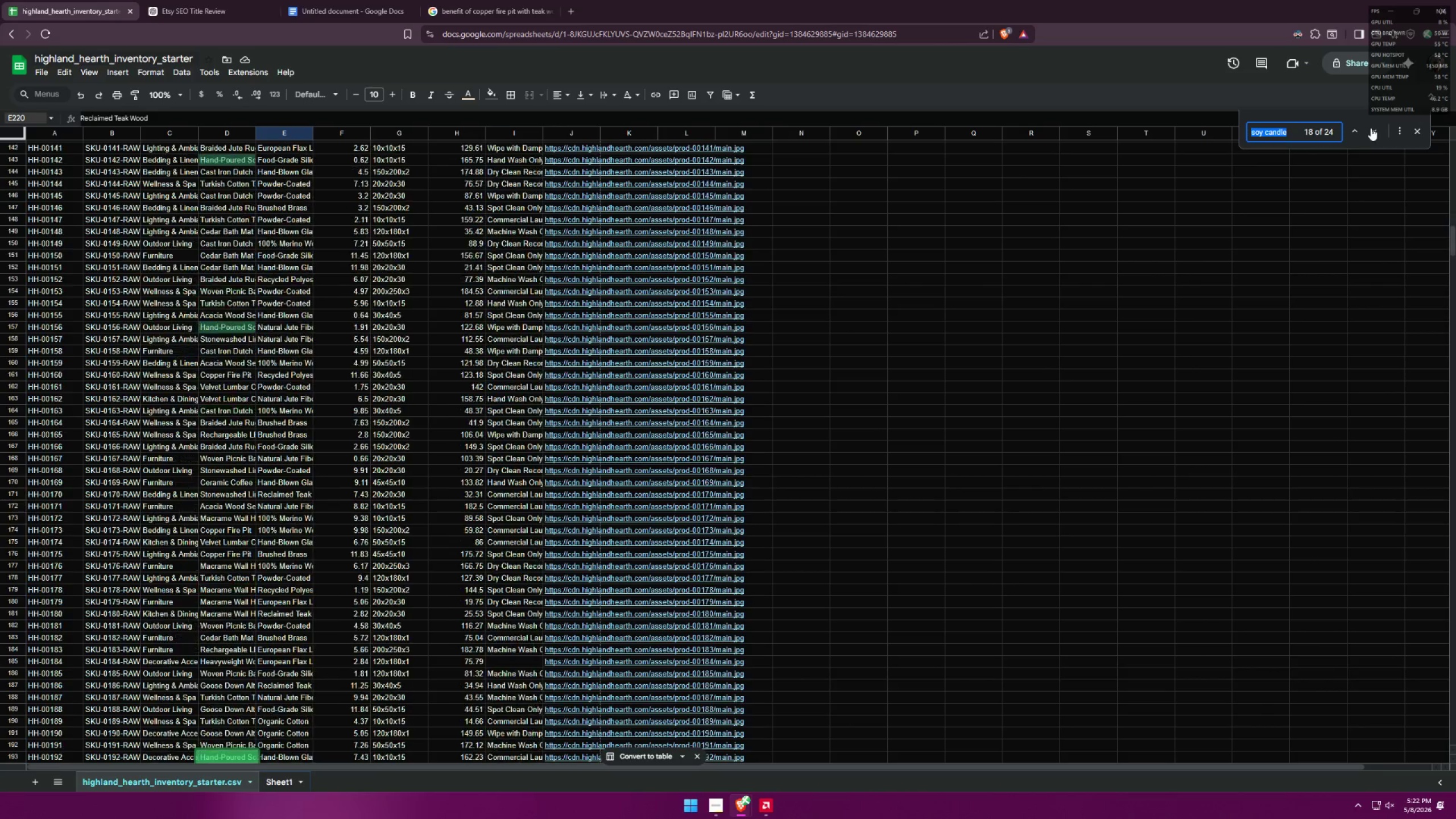 
triple_click([1371, 128])
 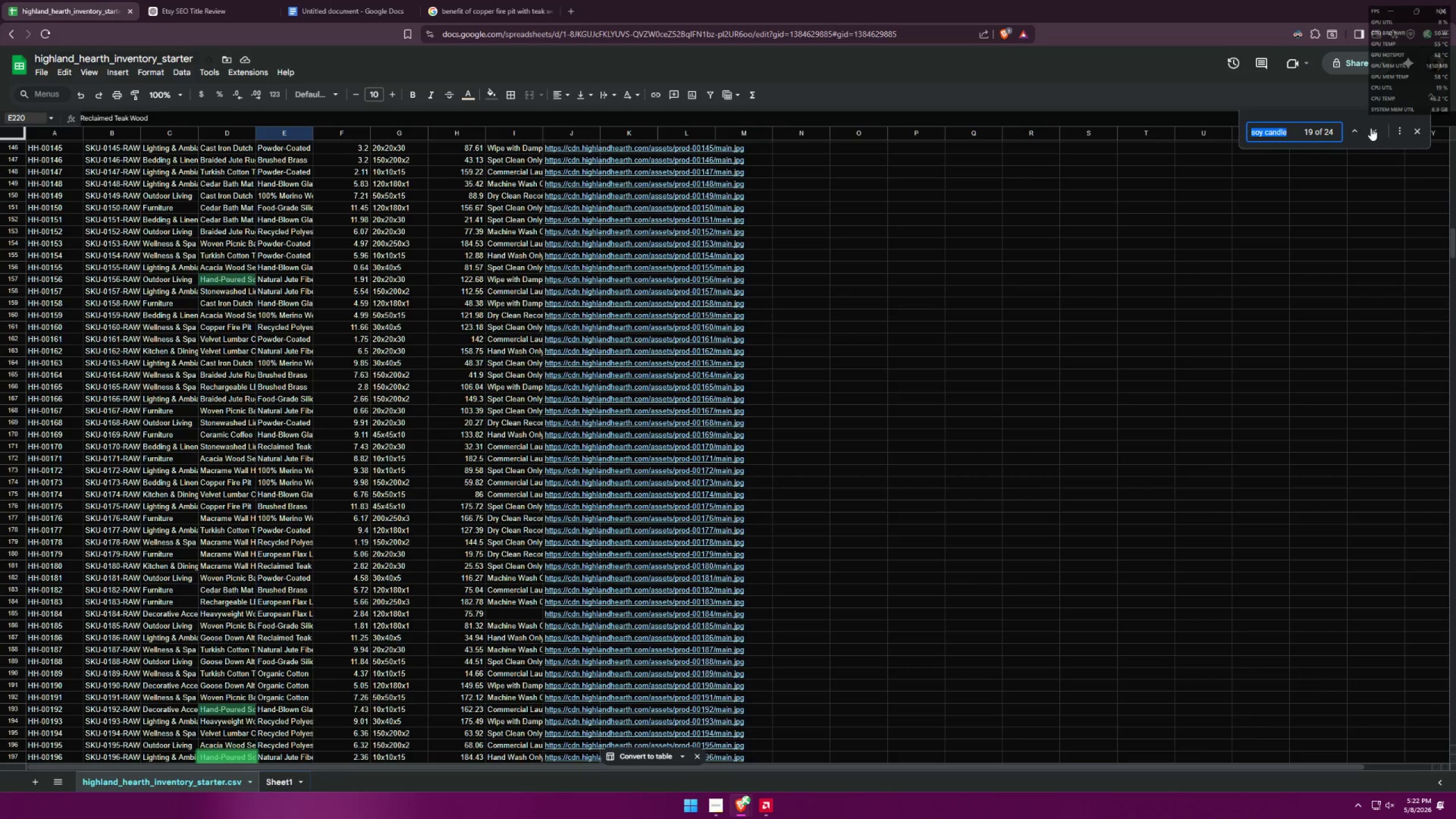 
triple_click([1371, 128])
 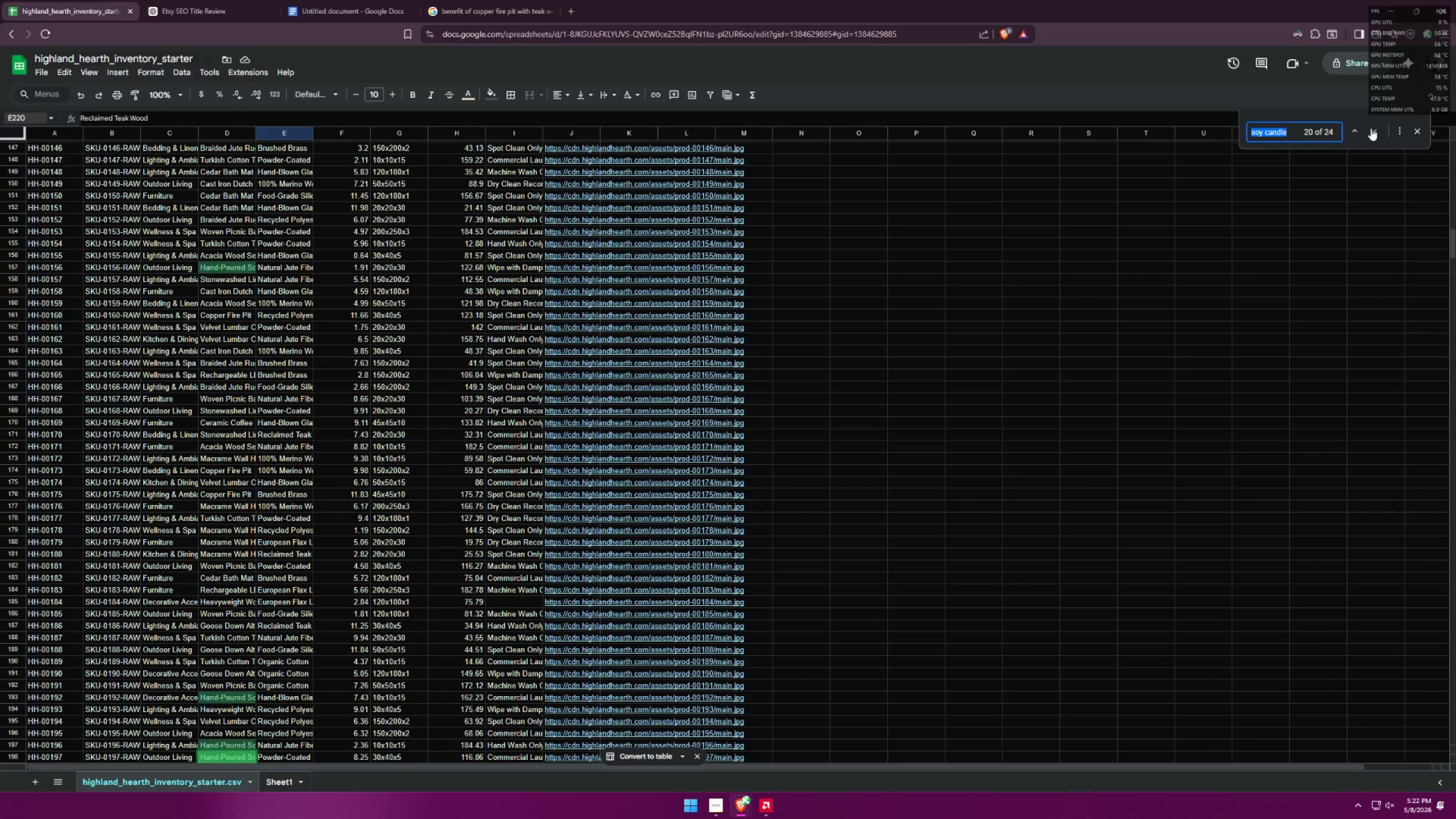 
triple_click([1371, 128])
 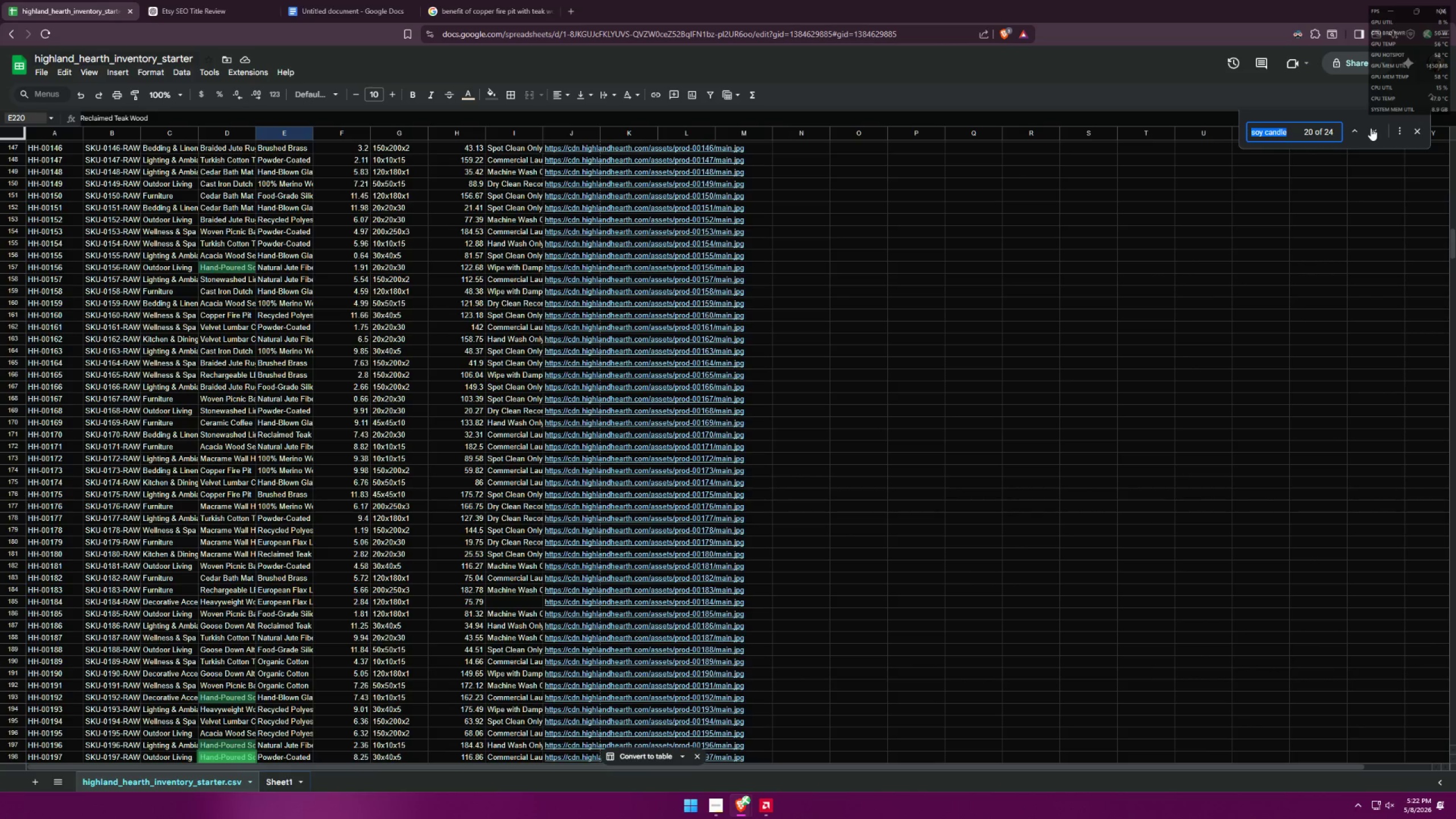 
triple_click([1371, 128])
 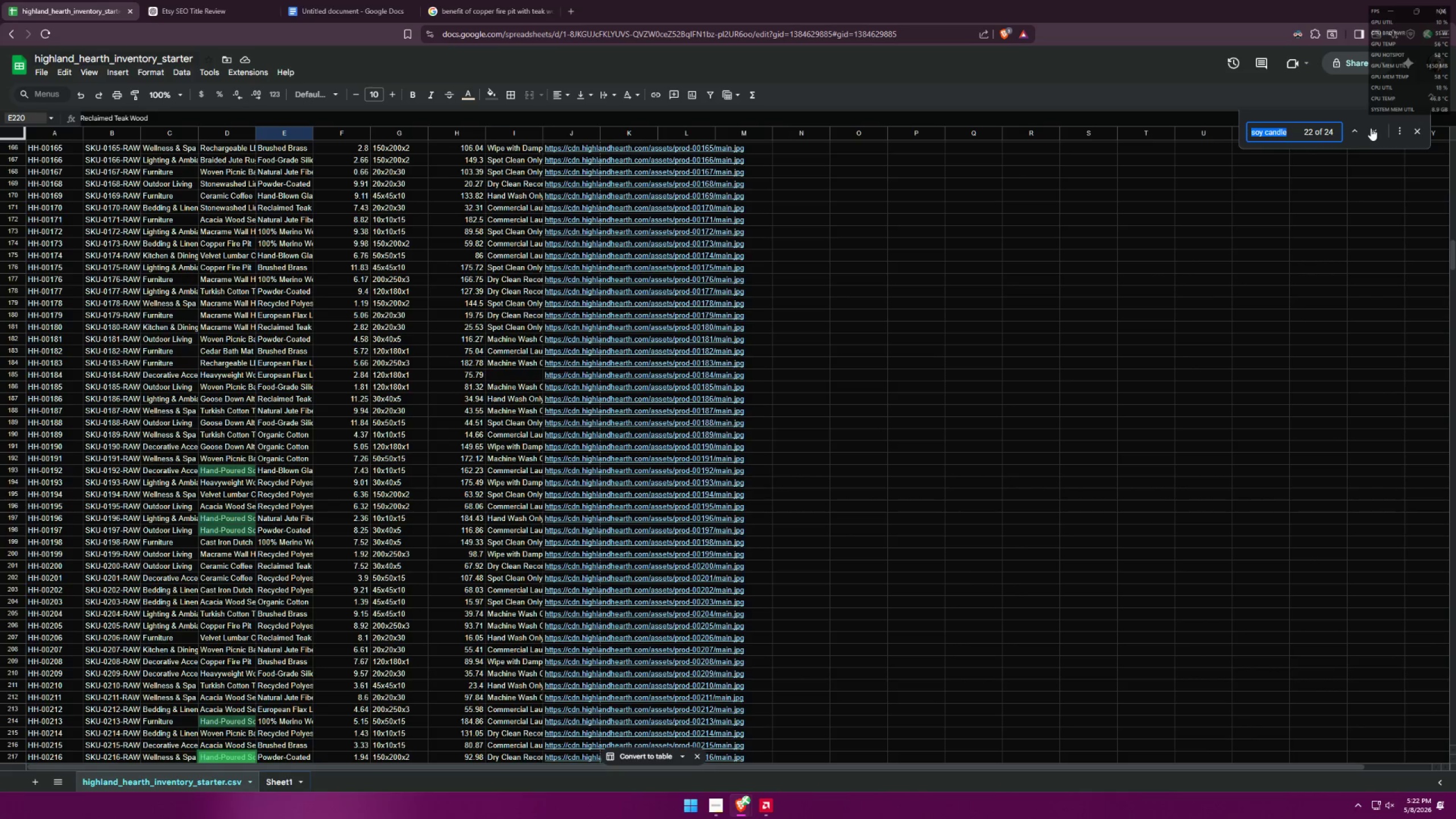 
double_click([1371, 128])
 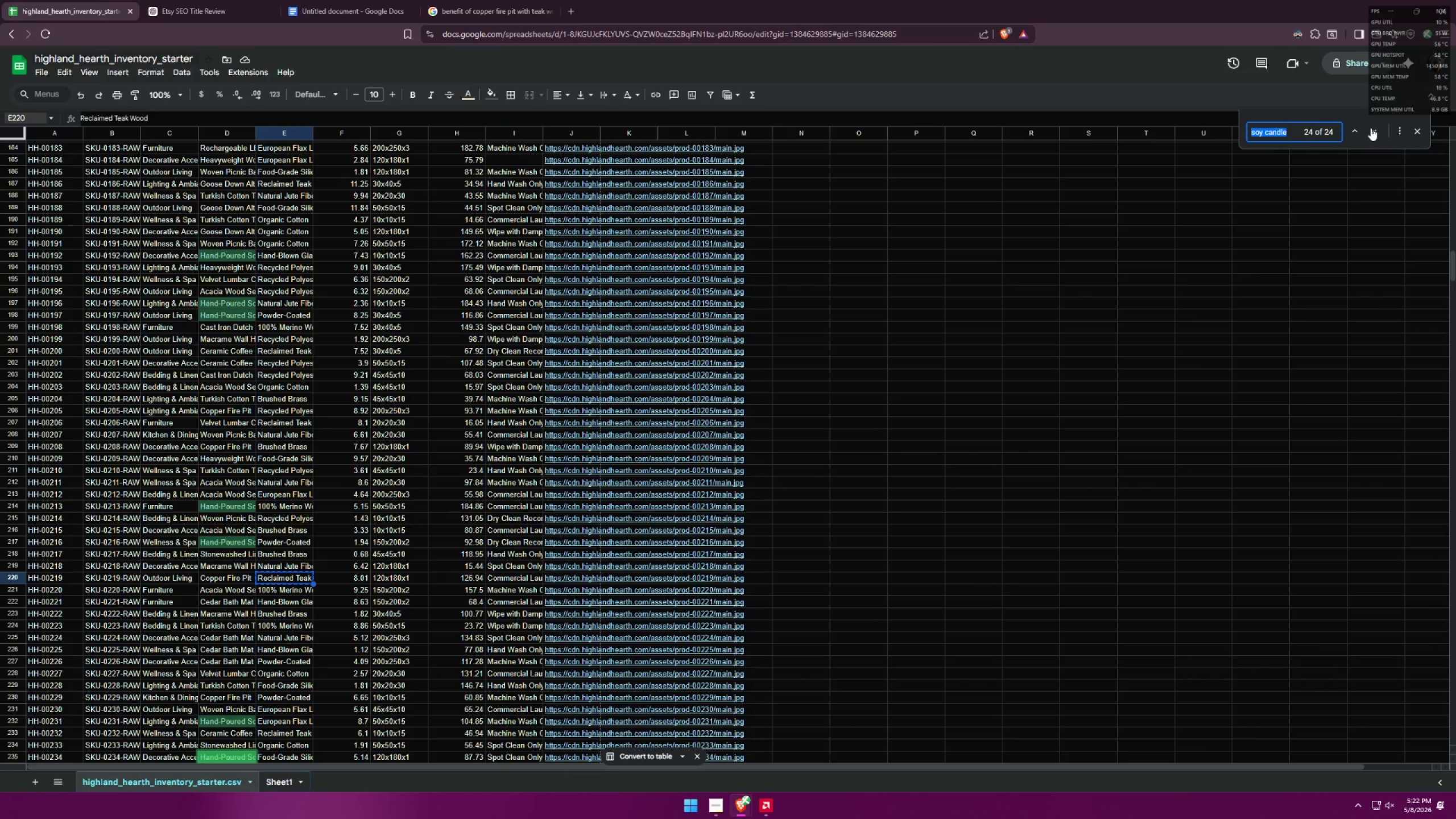 
triple_click([1371, 128])
 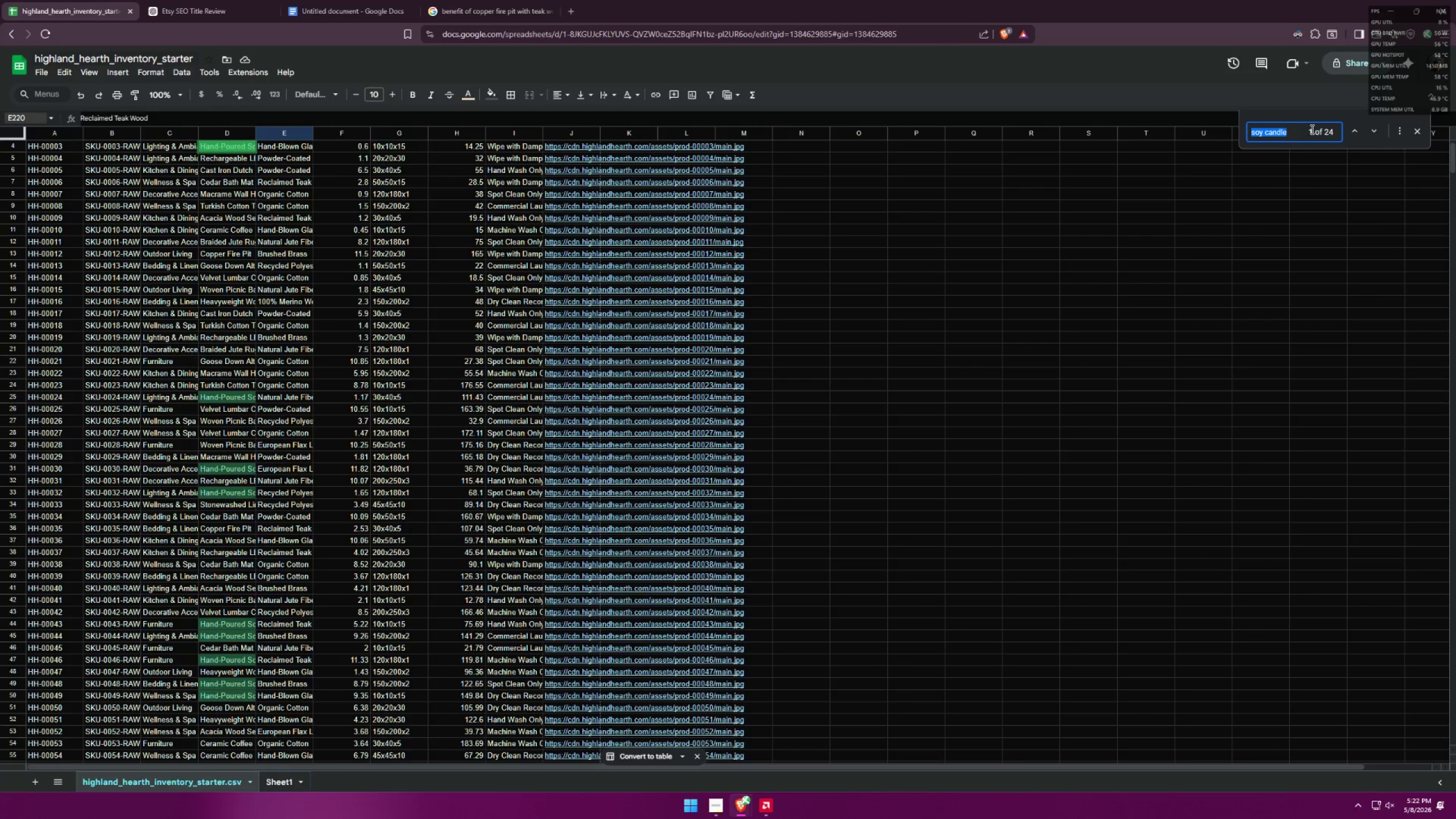 
left_click([1303, 131])
 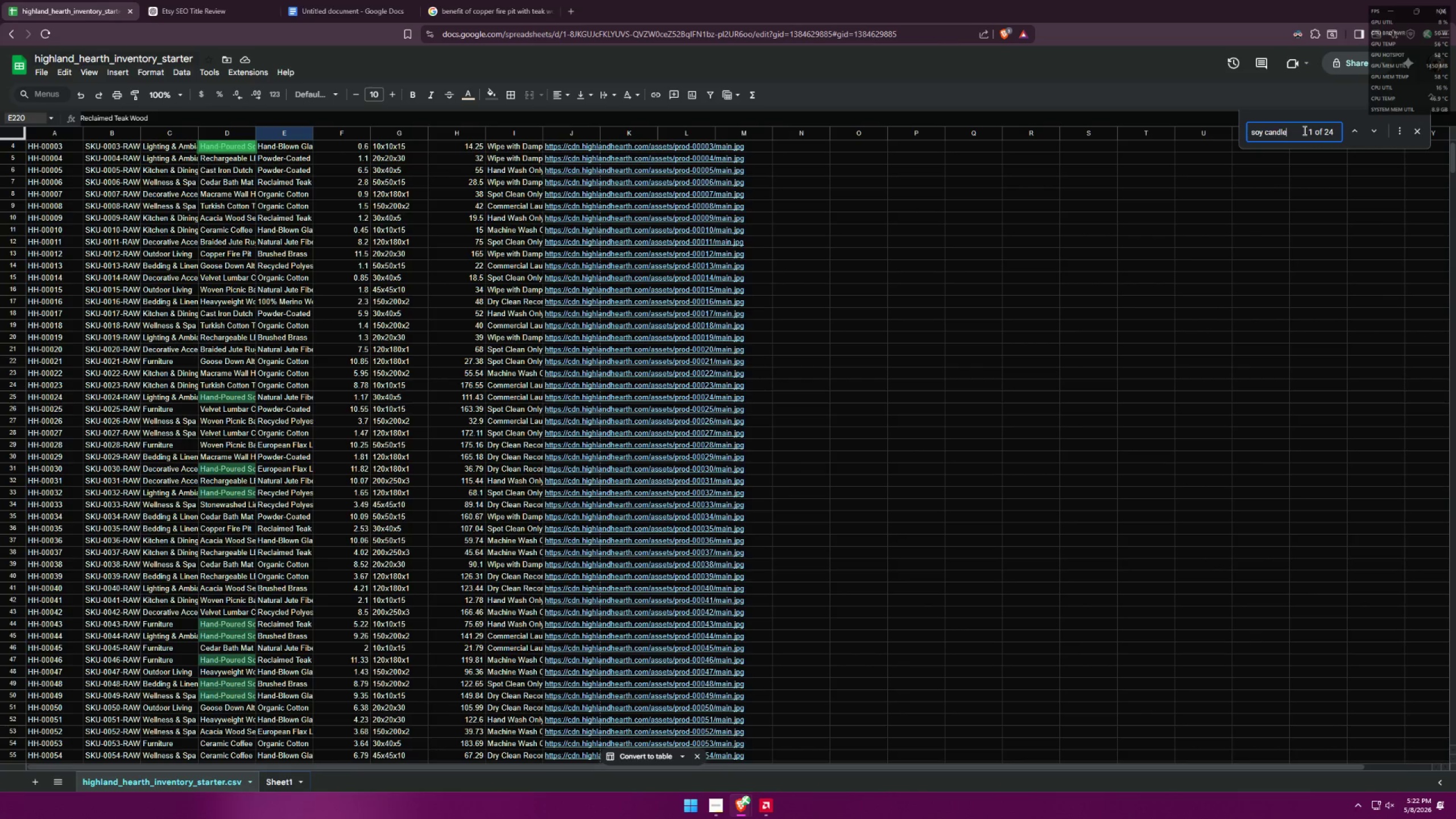 
left_click_drag(start_coordinate=[1304, 130], to_coordinate=[1228, 120])
 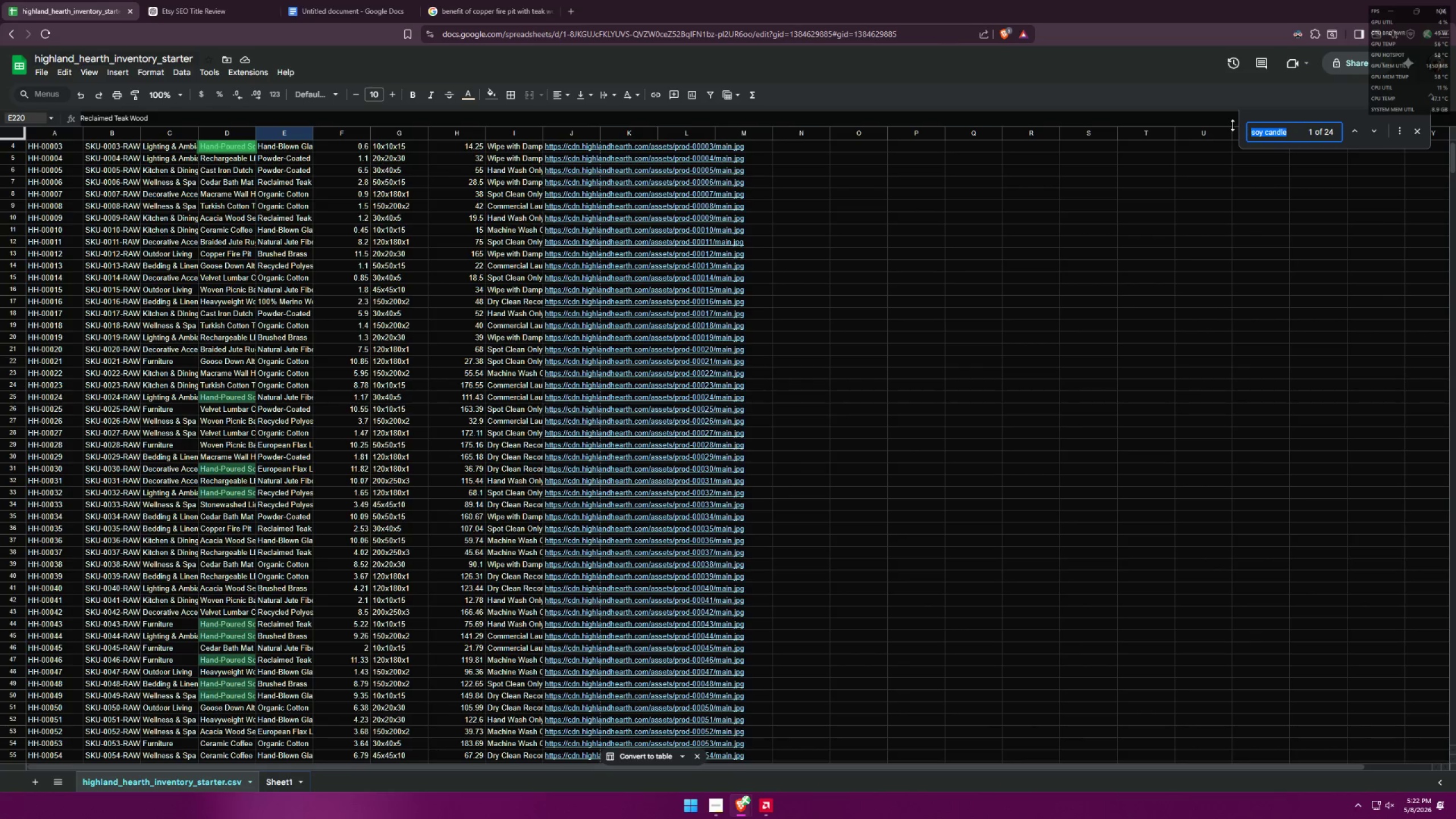 
type(copper)
 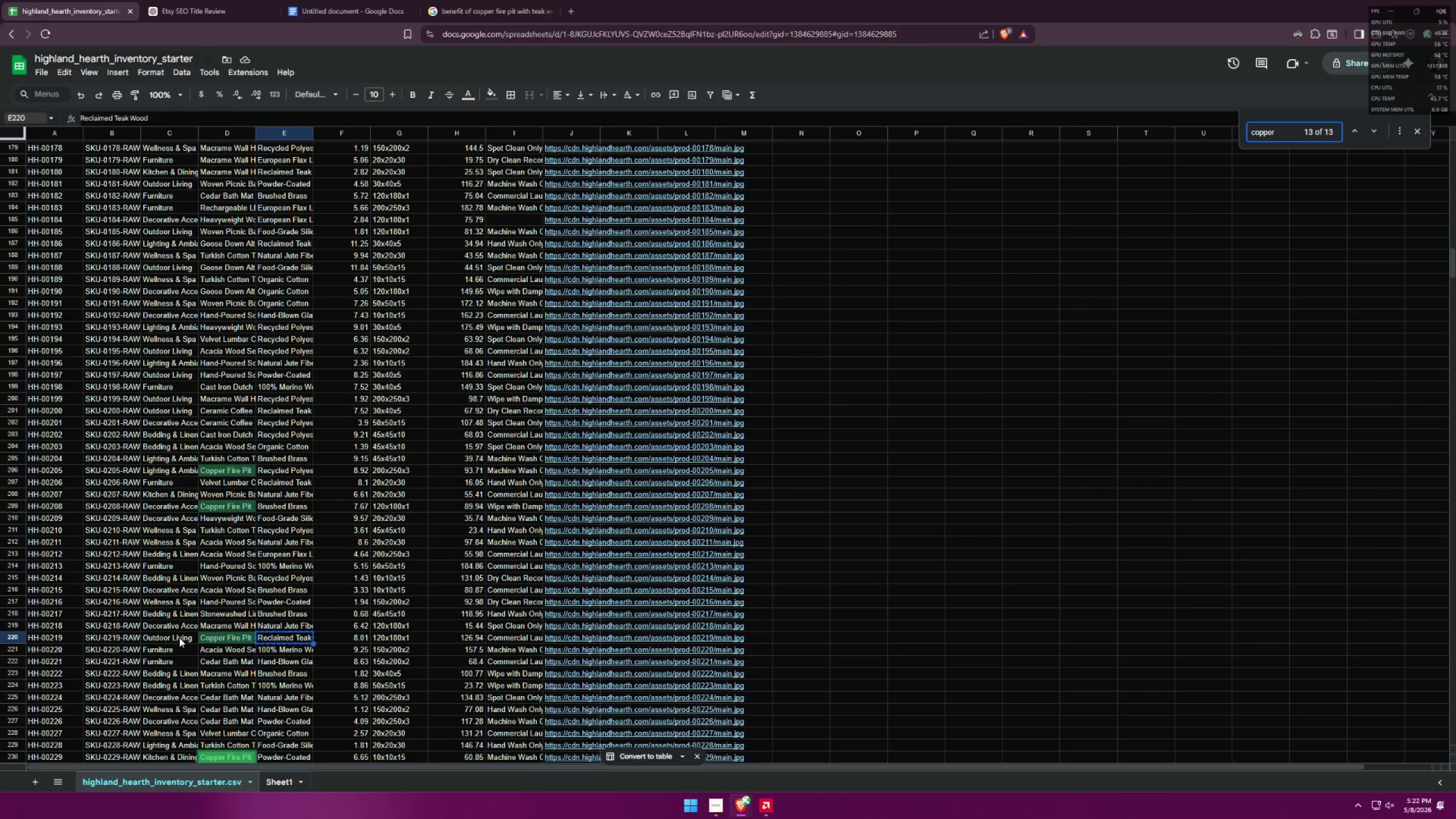 
left_click([40, 634])
 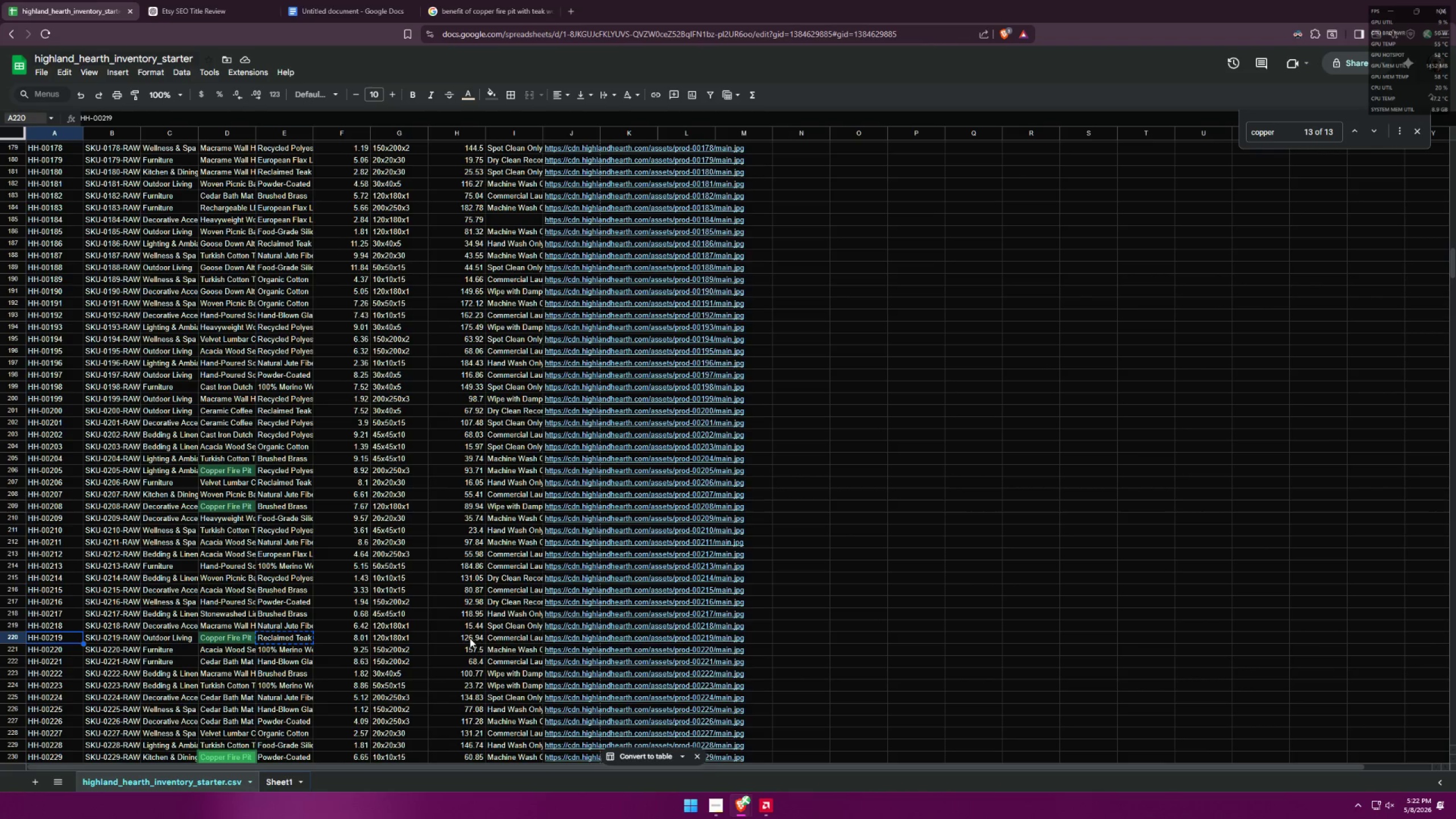 
key(Alt+AltLeft)
 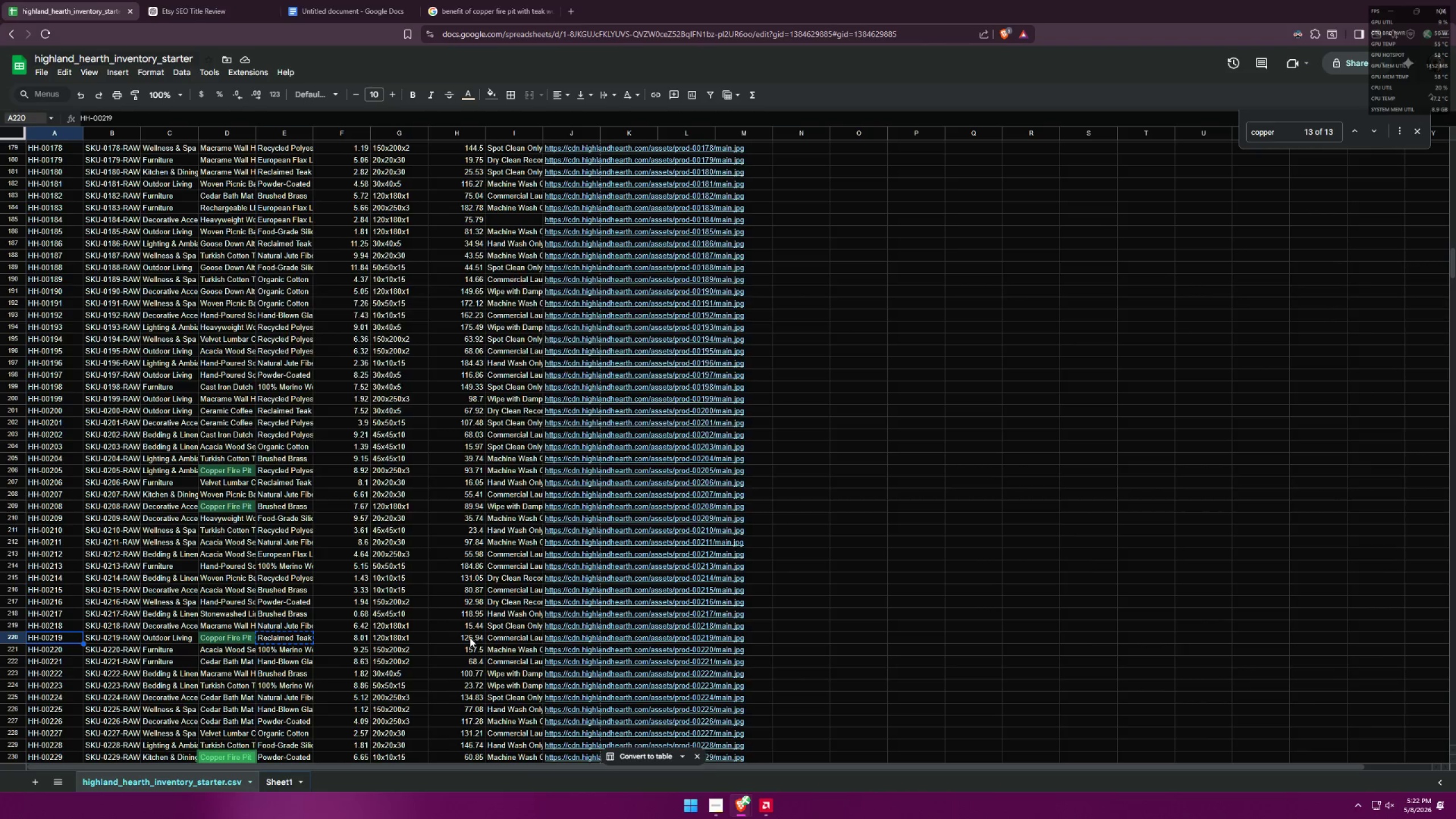 
key(Alt+Tab)
 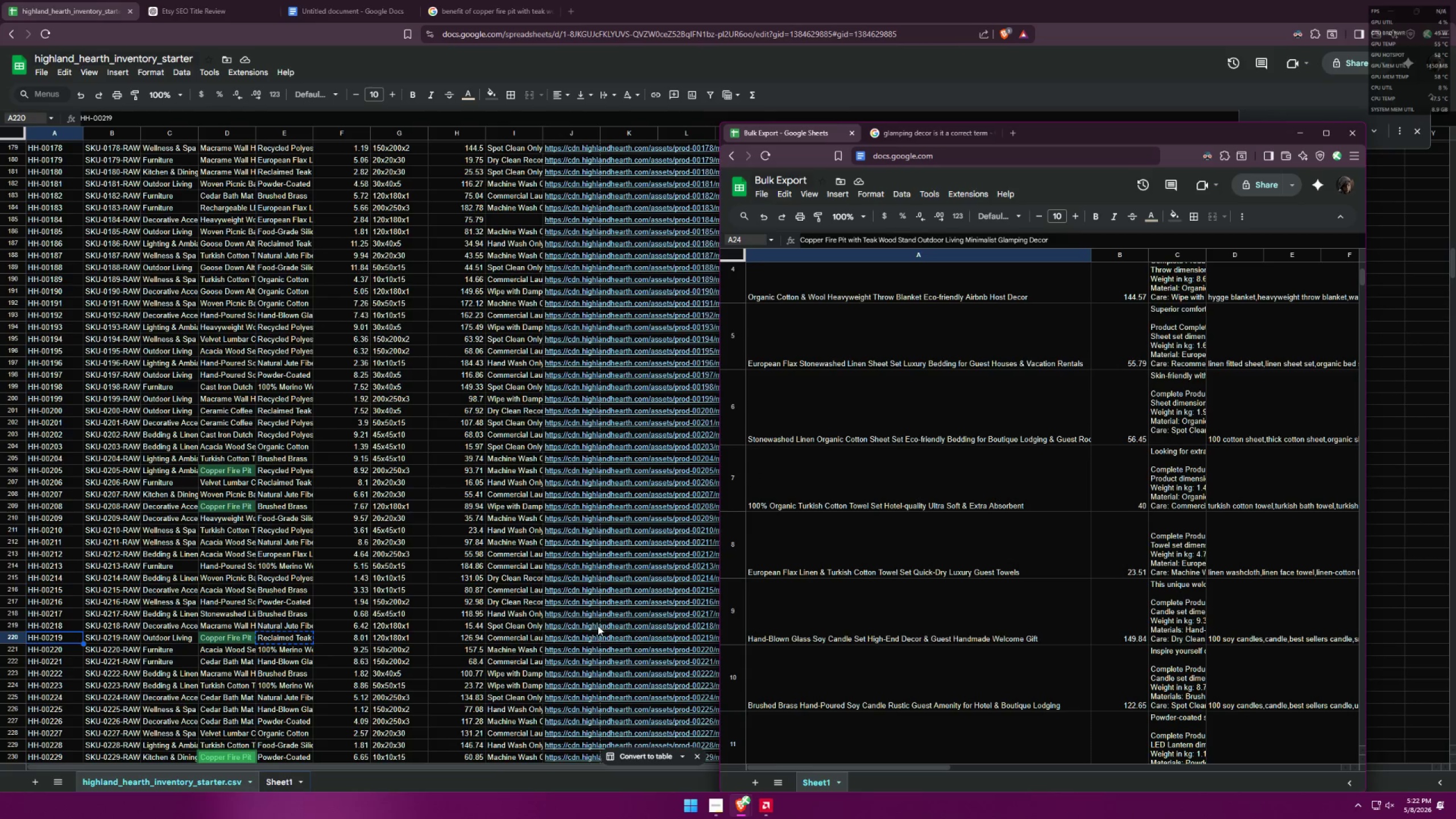 
scroll: coordinate [929, 551], scroll_direction: down, amount: 19.0
 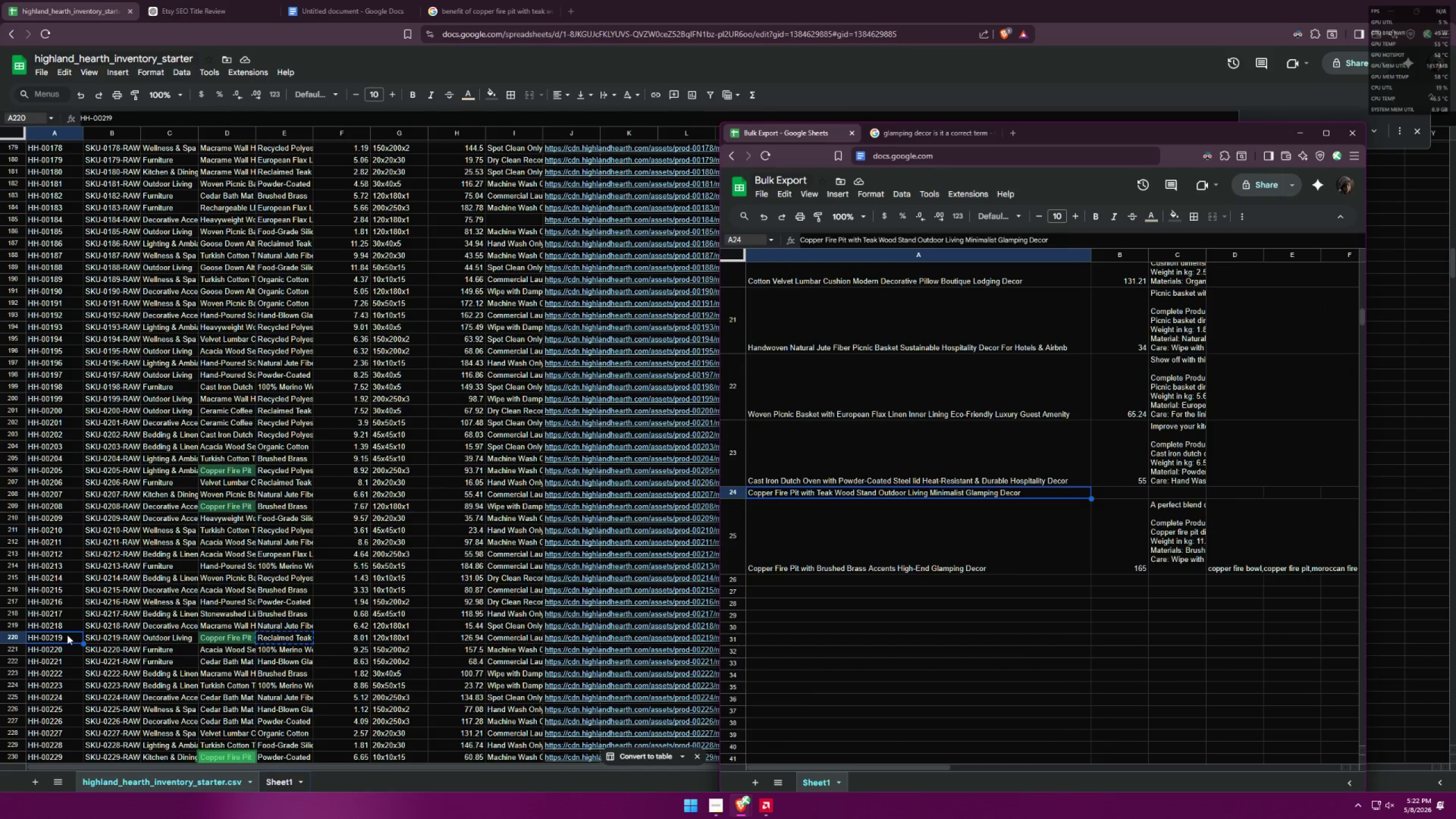 
left_click([30, 638])
 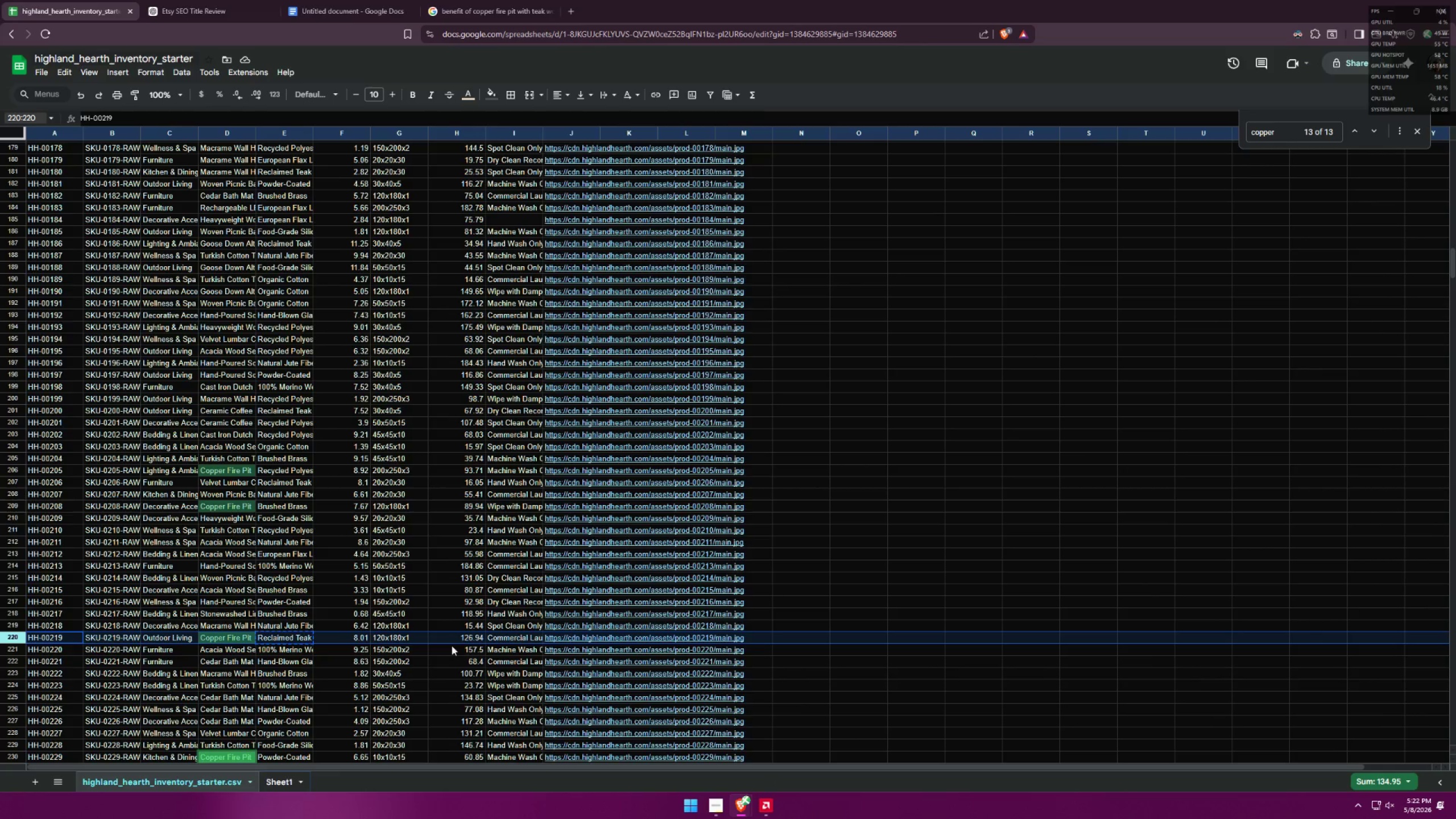 
key(Alt+AltLeft)
 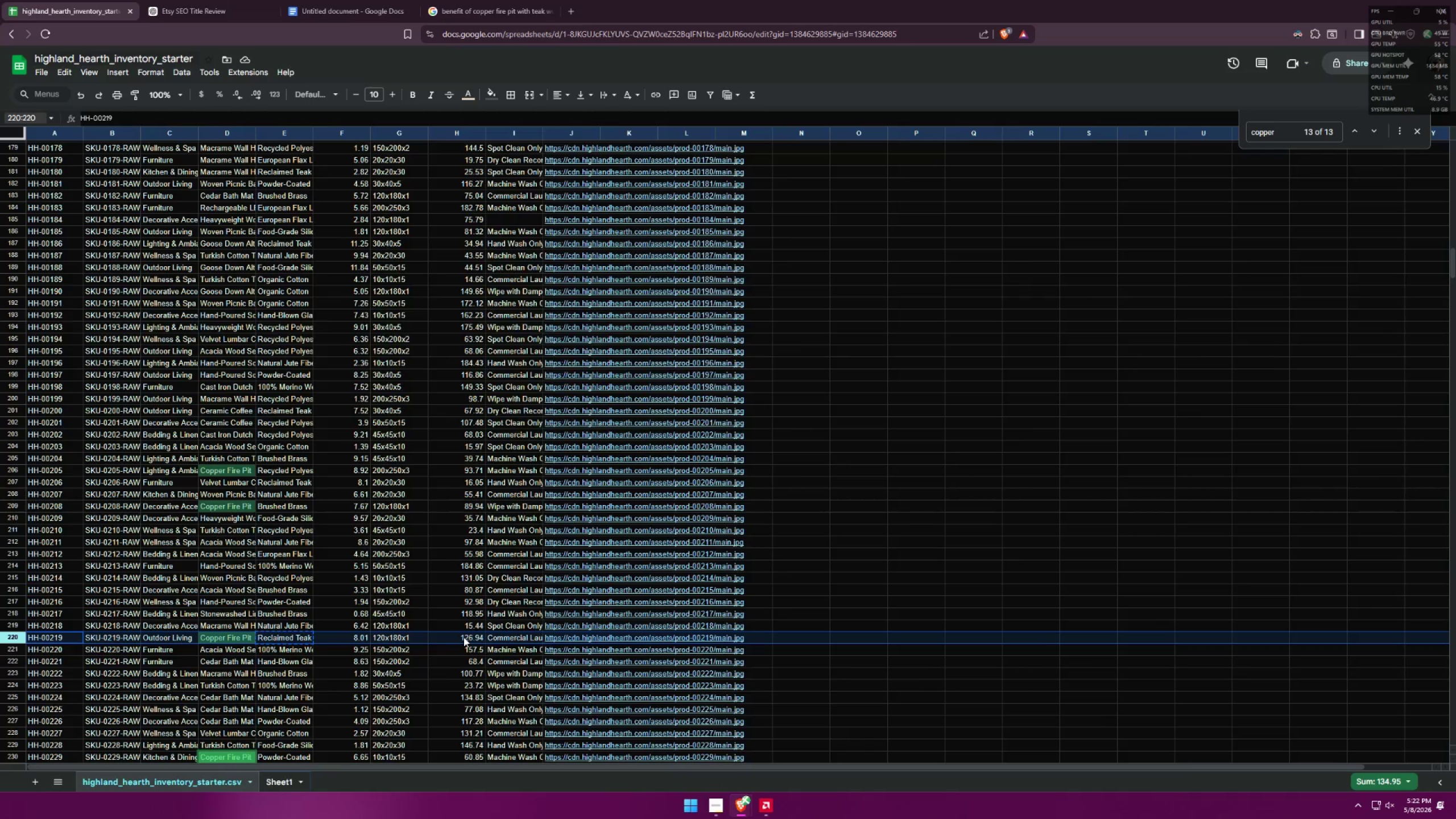 
key(Alt+Tab)
 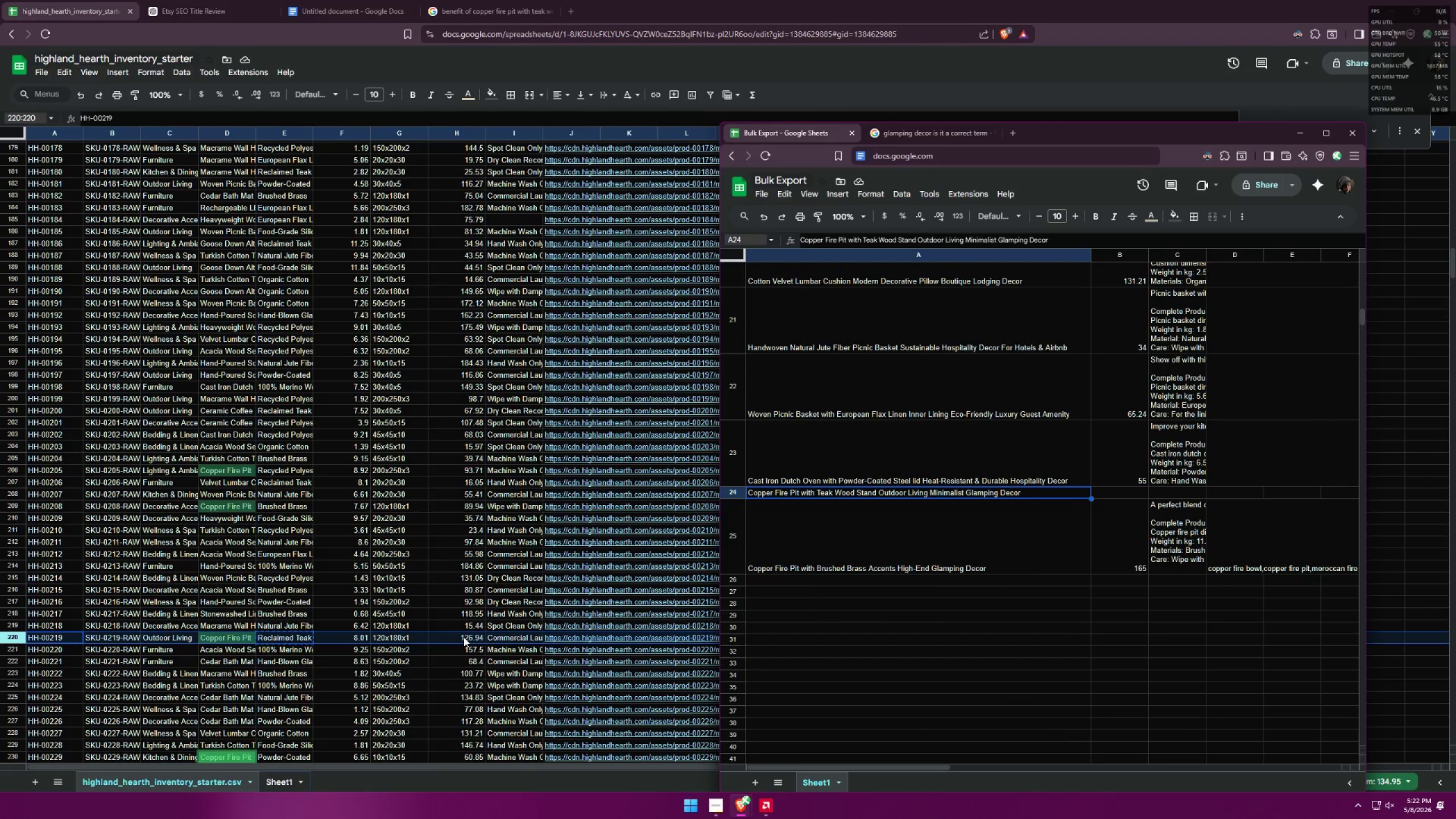 
key(Alt+AltLeft)
 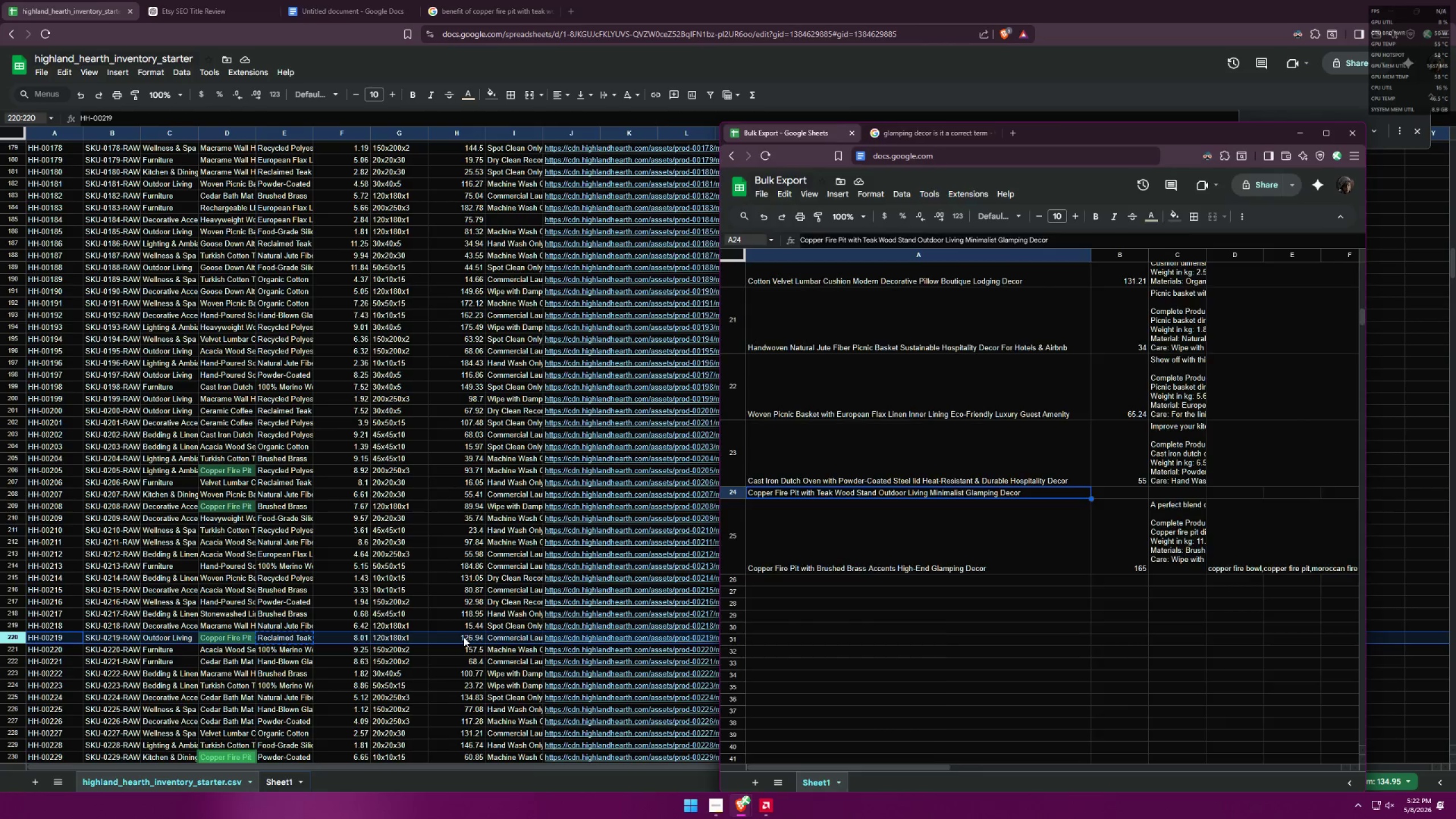 
key(Alt+Tab)
 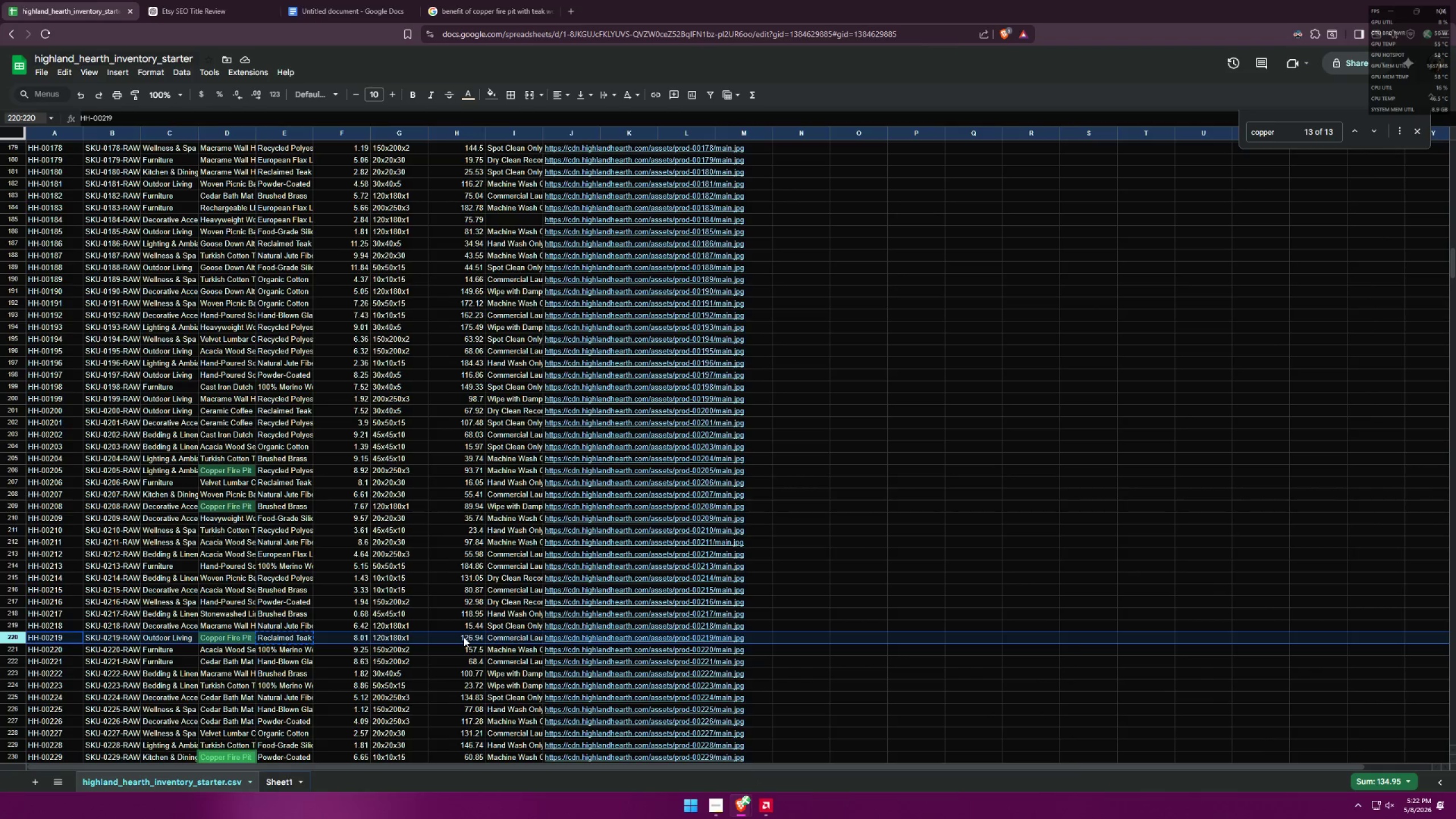 
left_click([464, 637])
 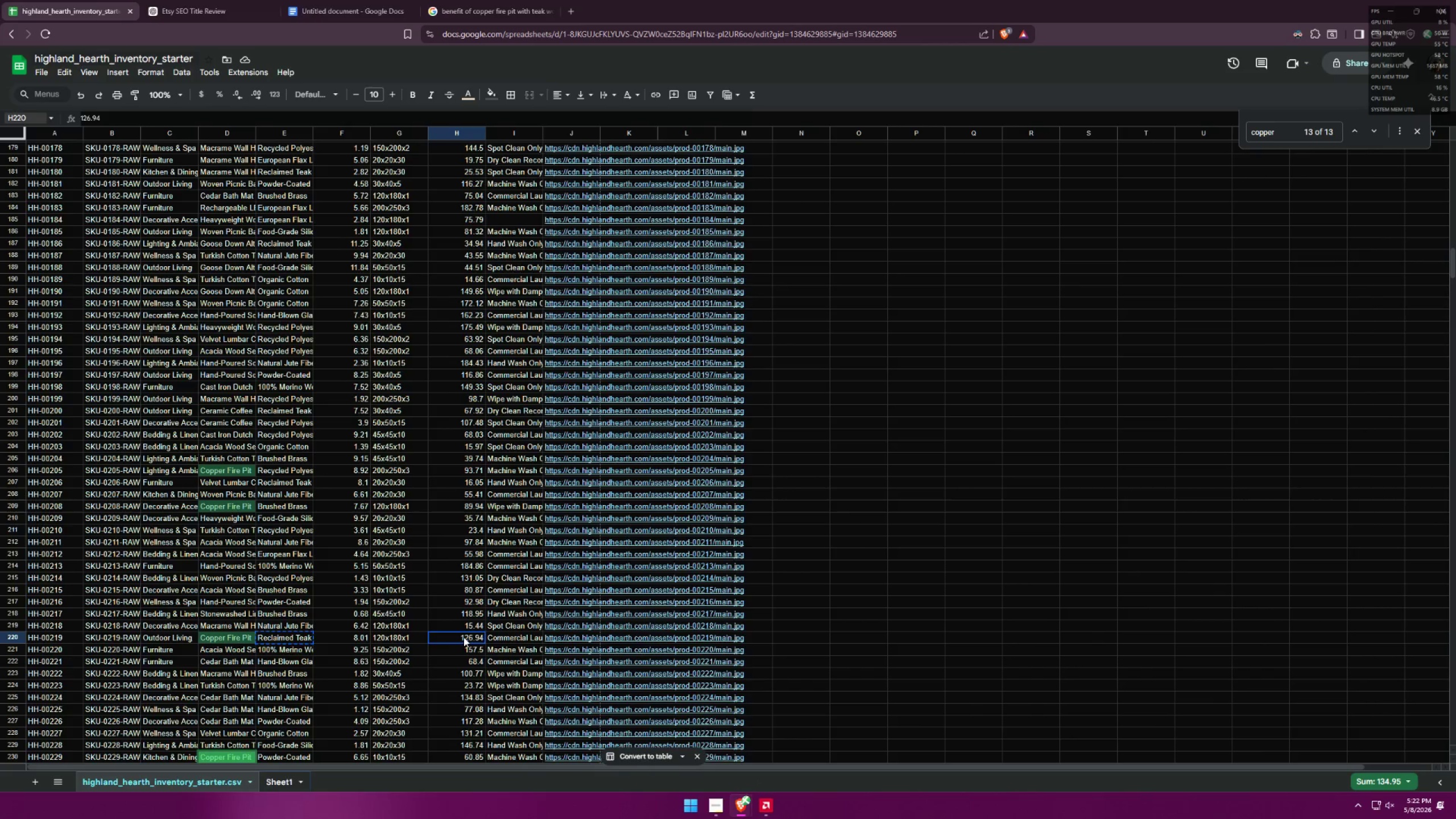 
key(Control+ControlLeft)
 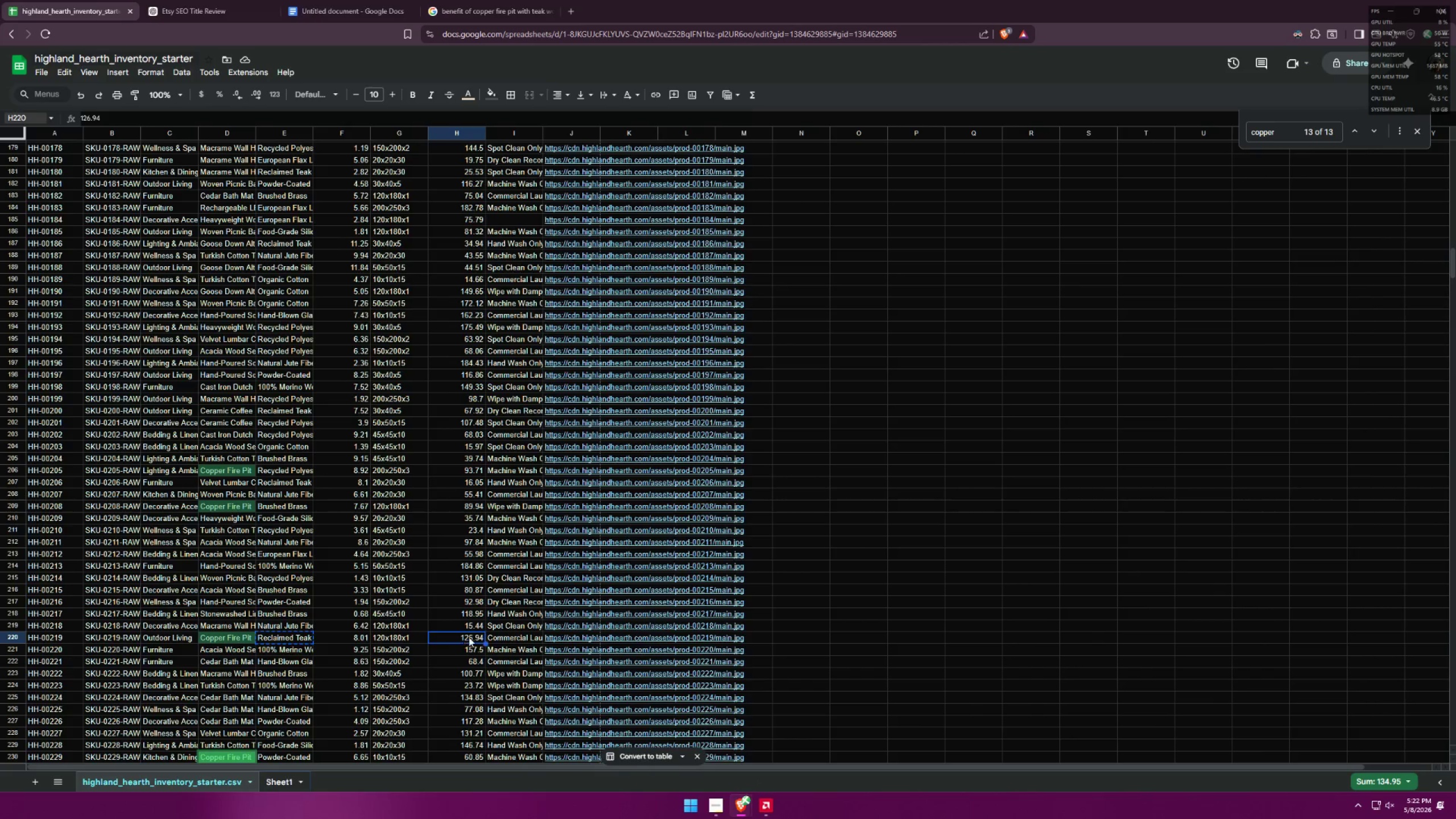 
key(Control+C)
 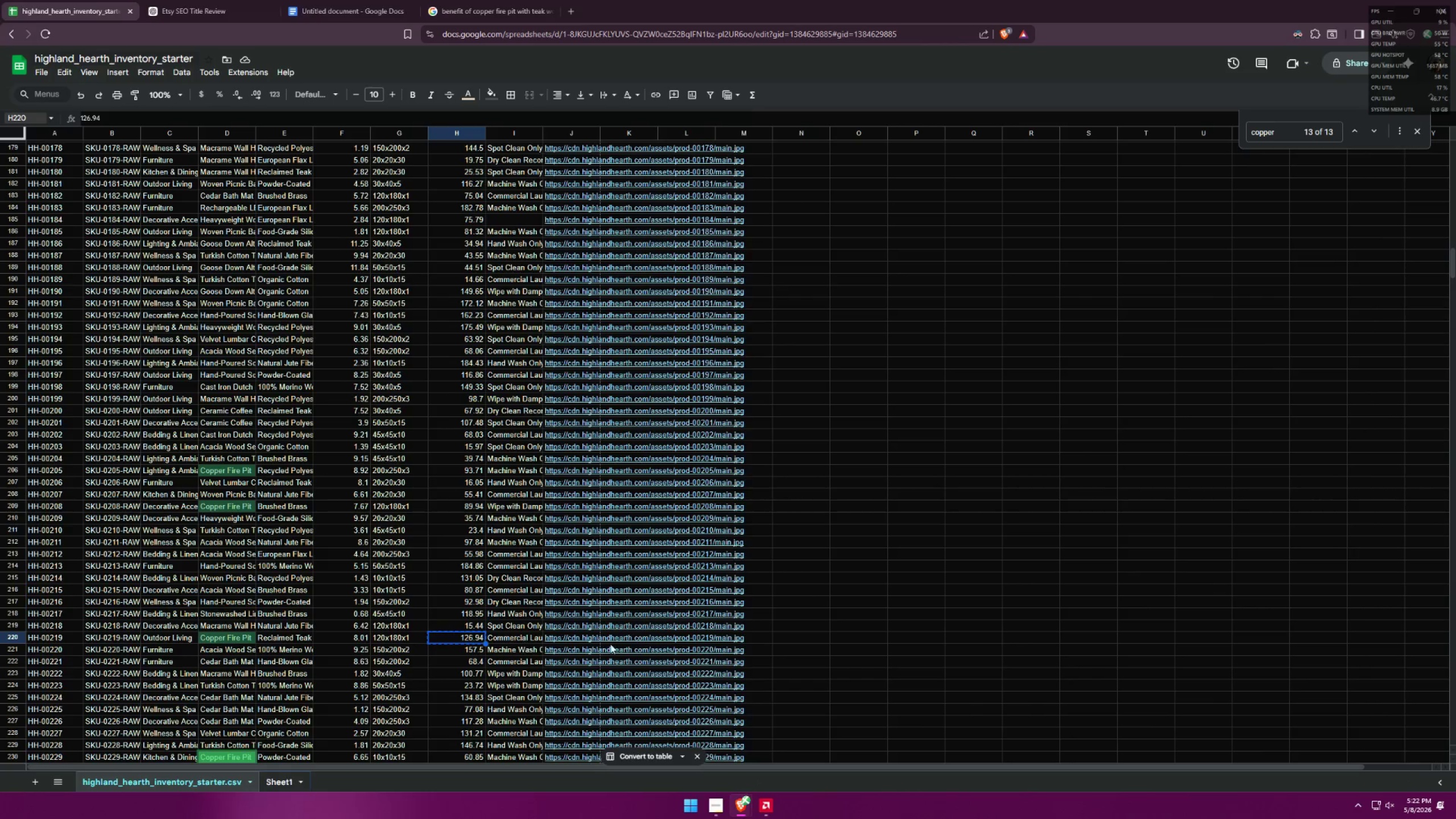 
key(Alt+AltLeft)
 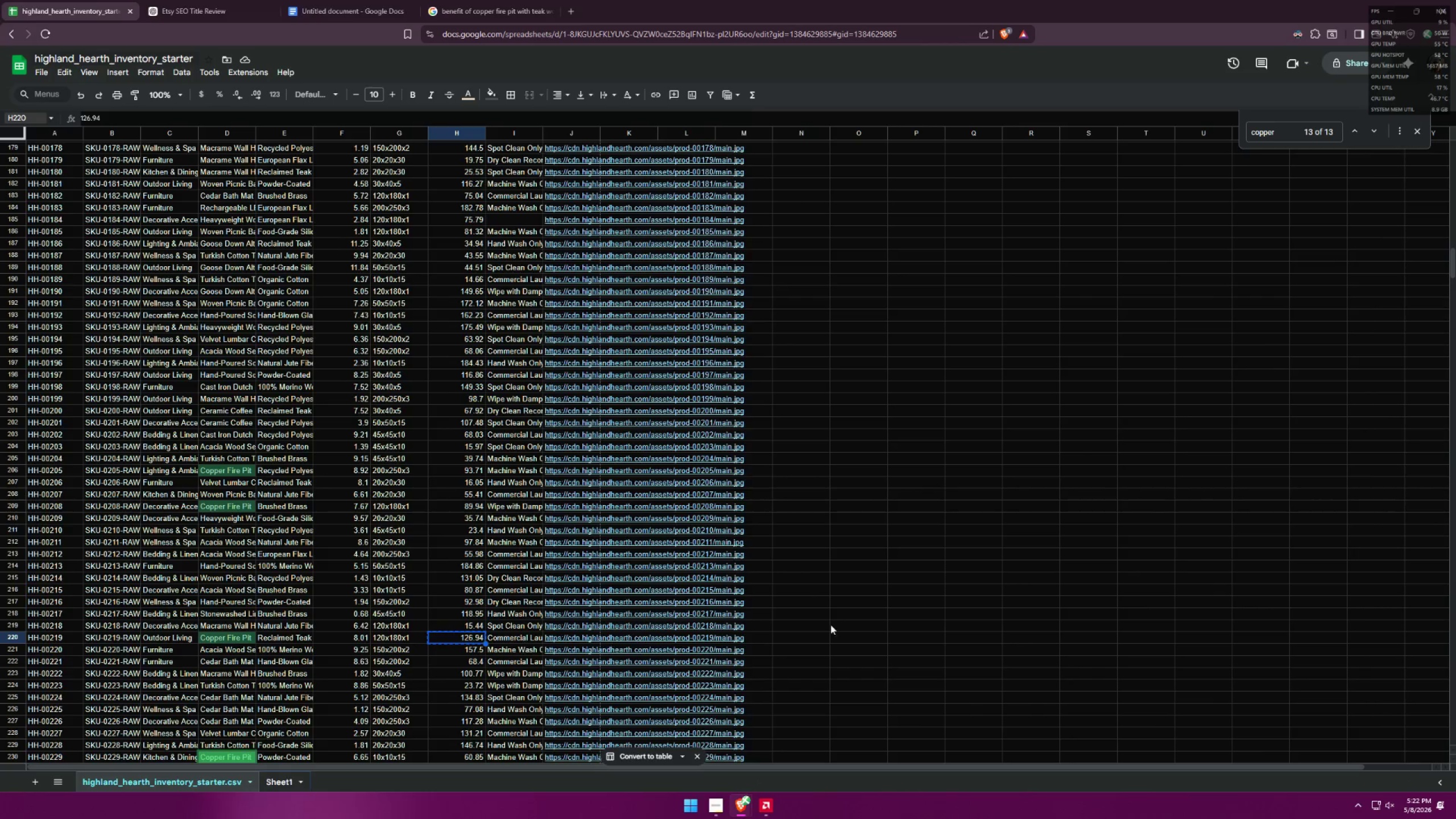 
key(Alt+Tab)
 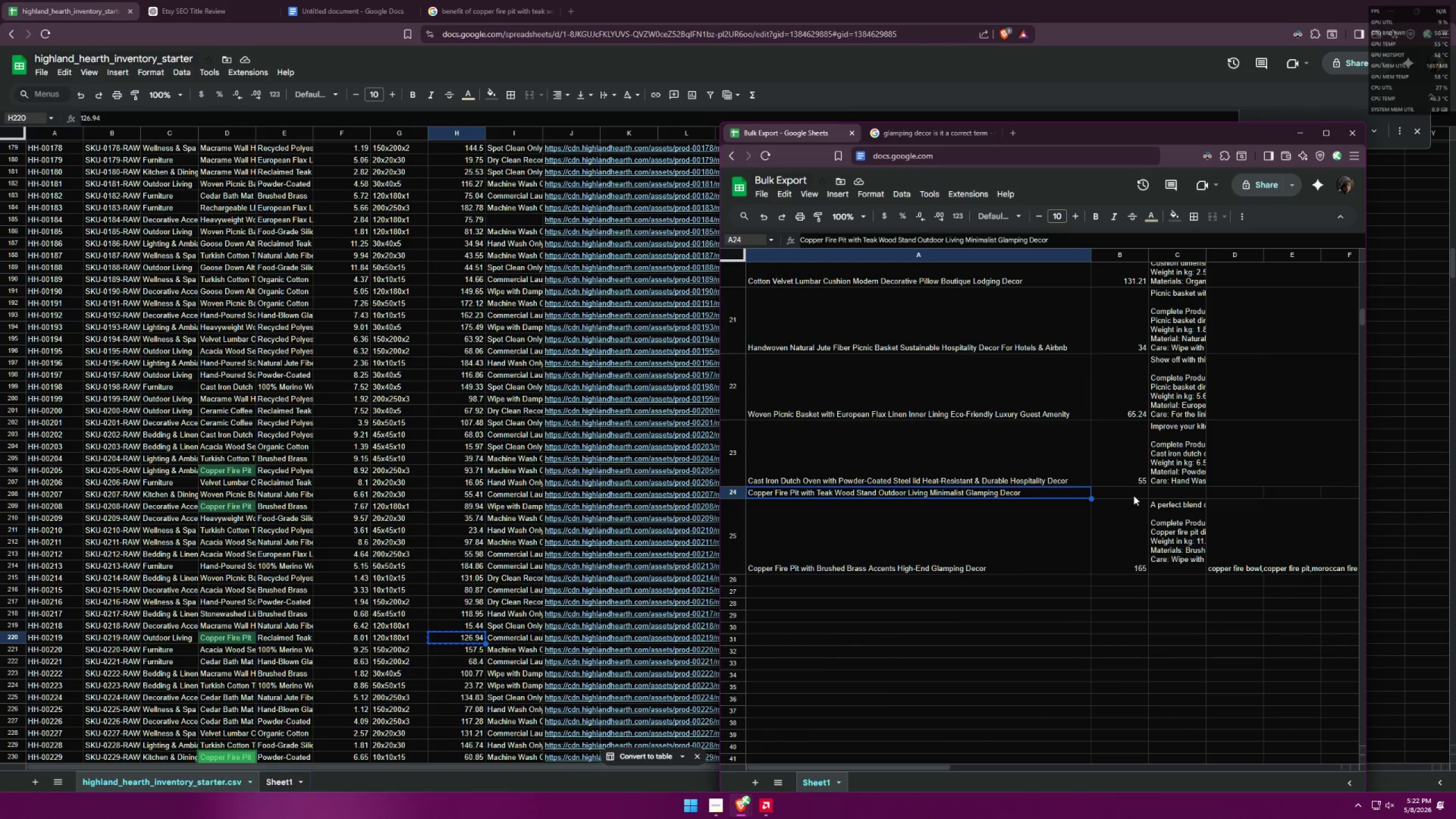 
double_click([1133, 495])
 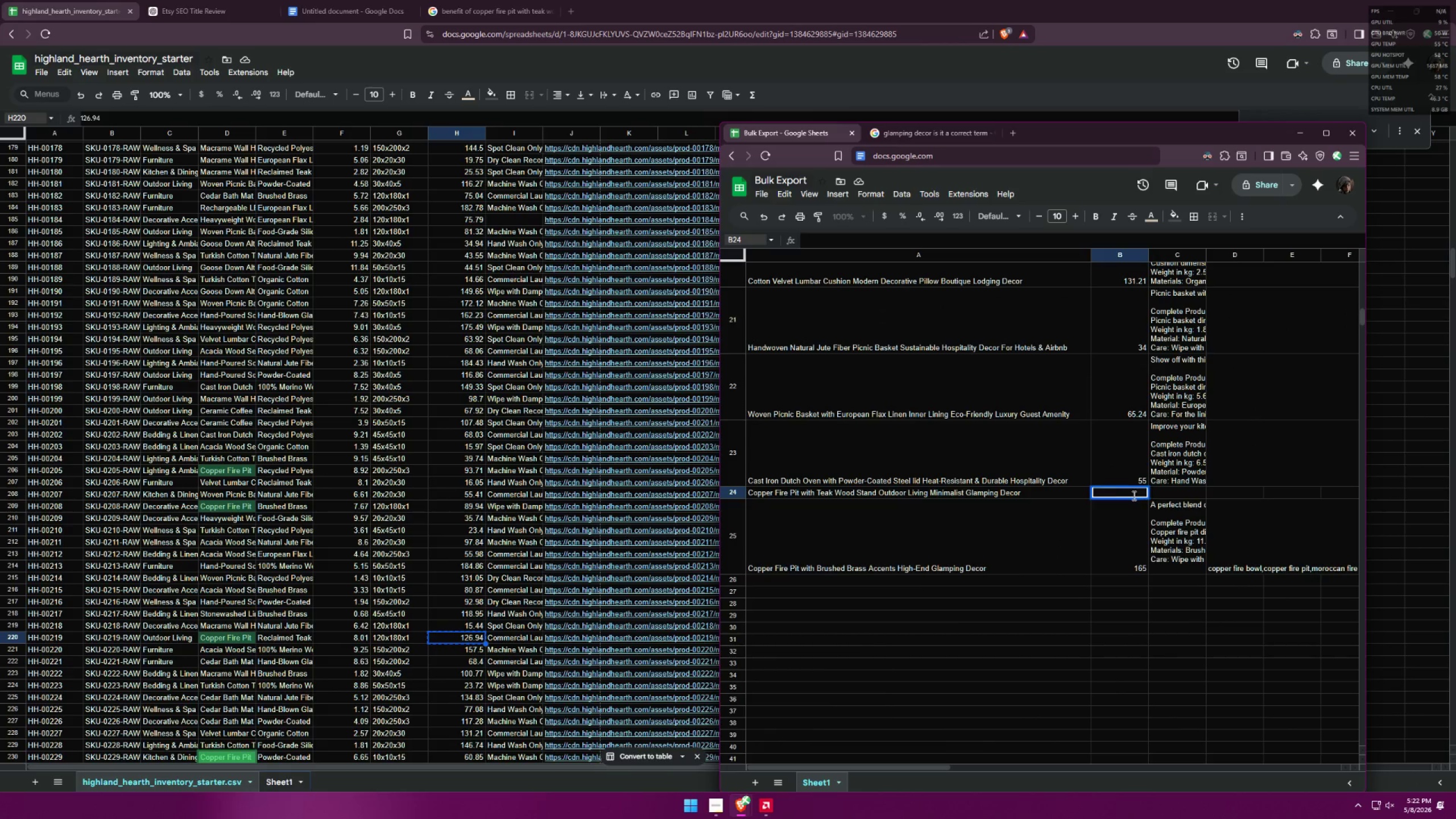 
key(Control+ControlLeft)
 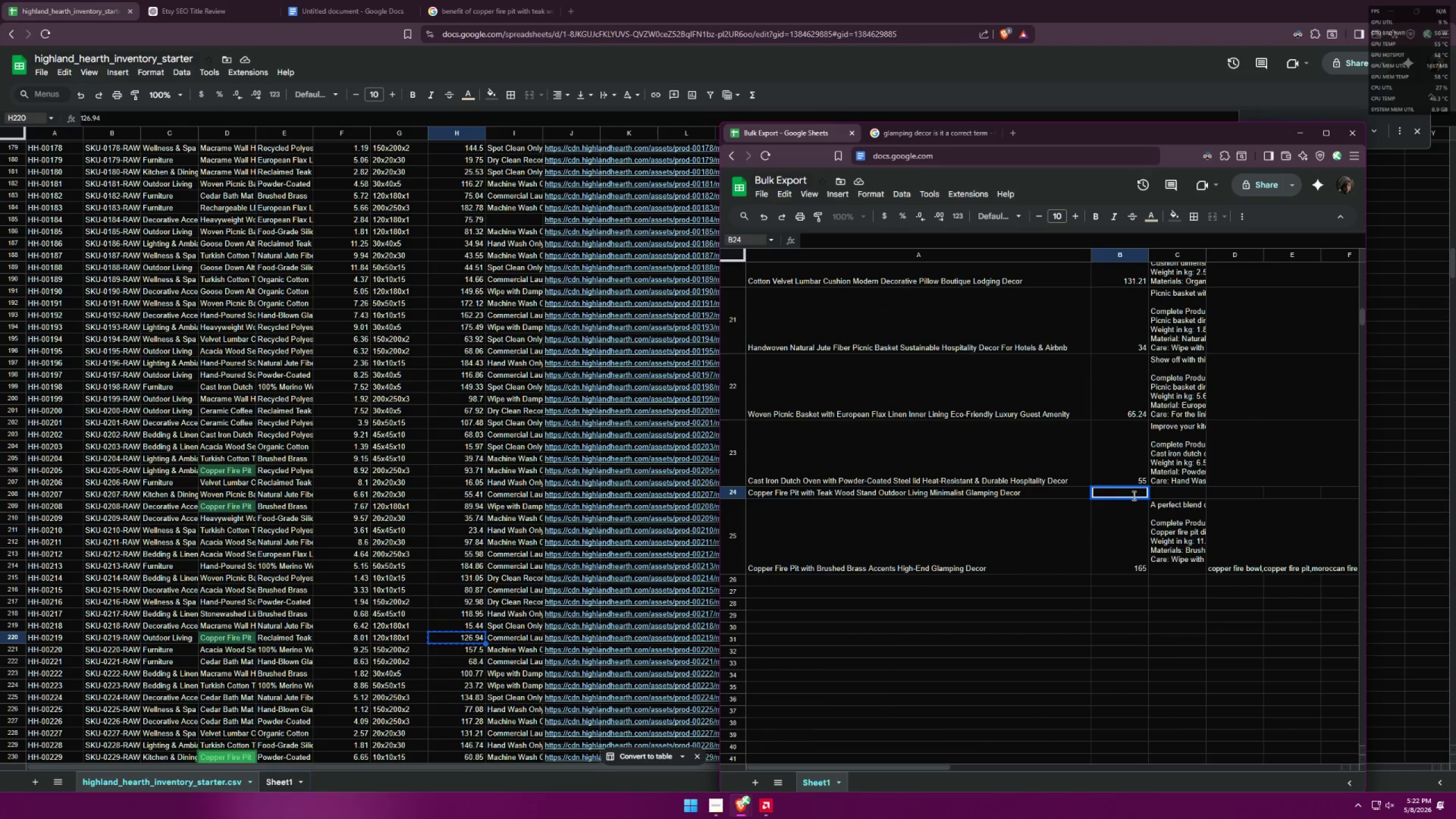 
key(Control+V)
 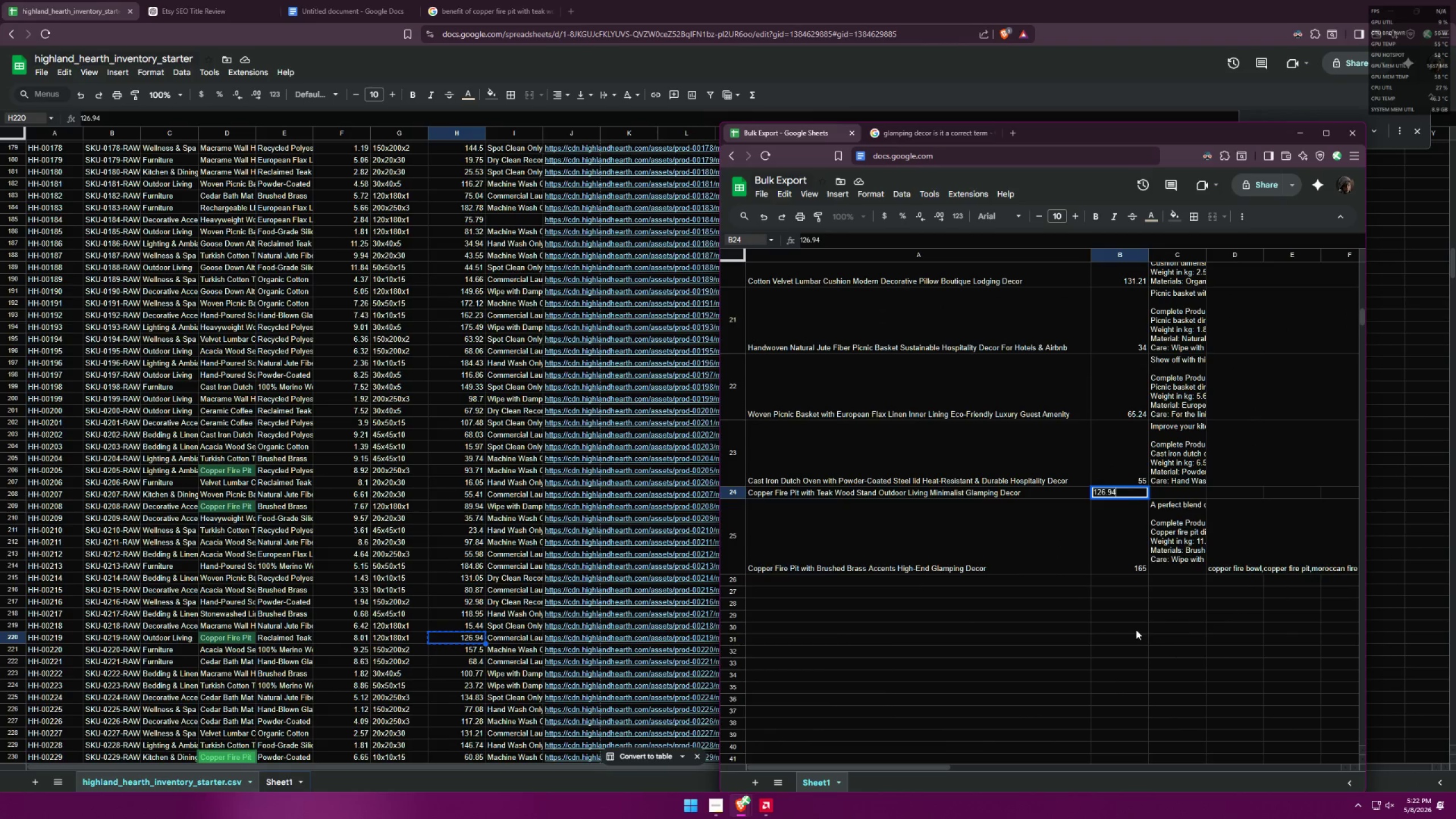 
left_click([1135, 630])
 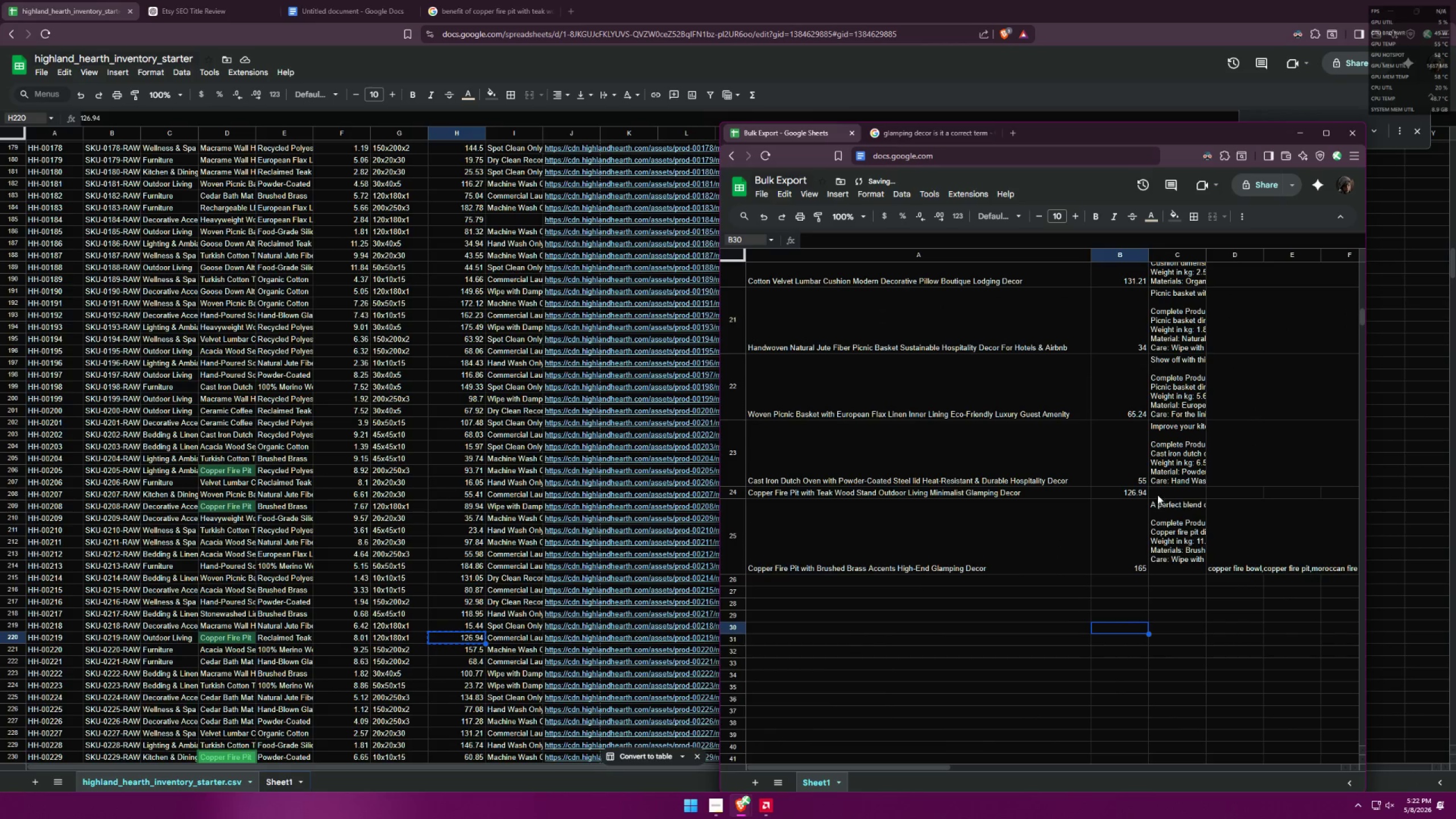 
left_click([1168, 490])
 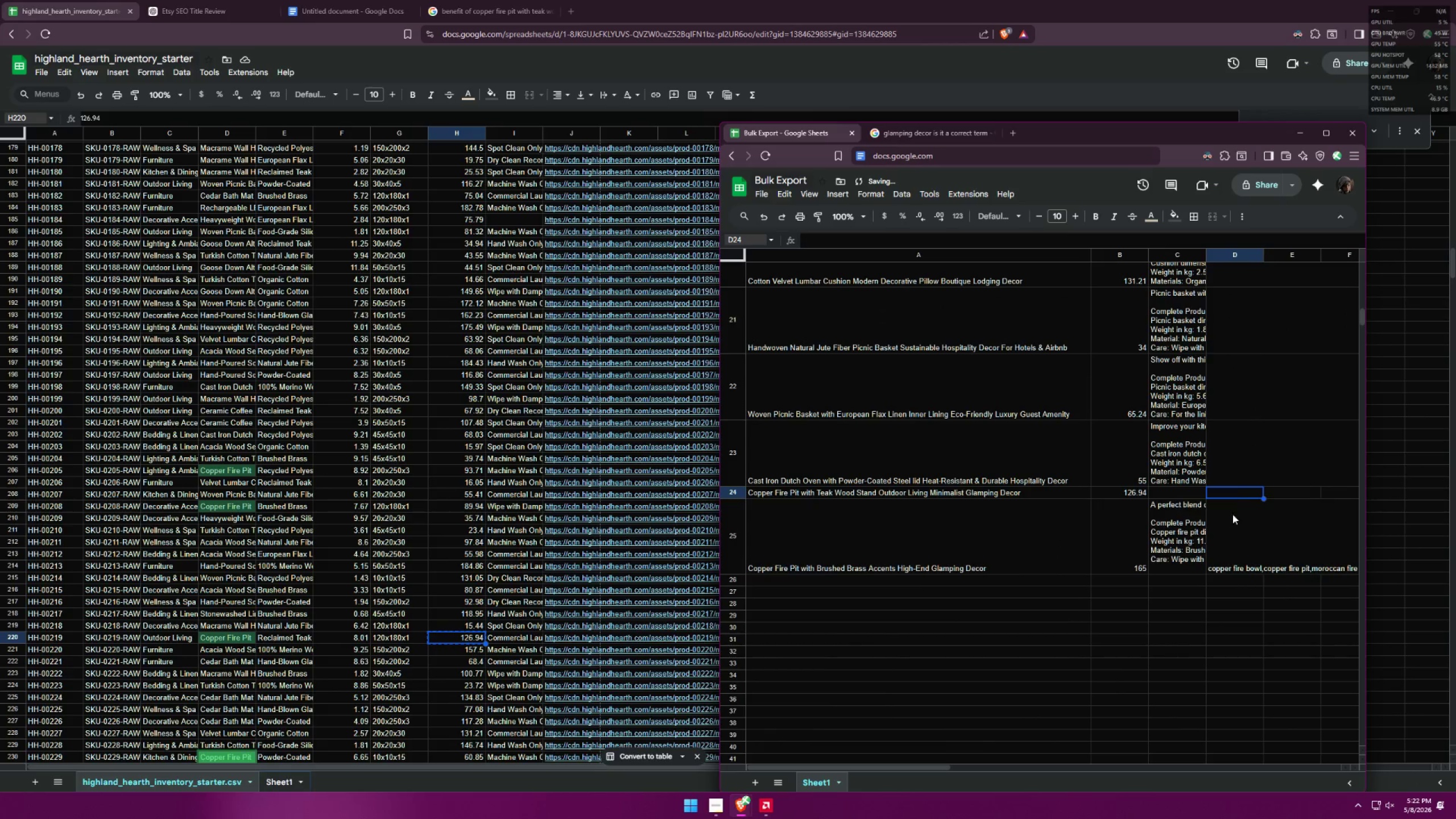 
double_click([1235, 547])
 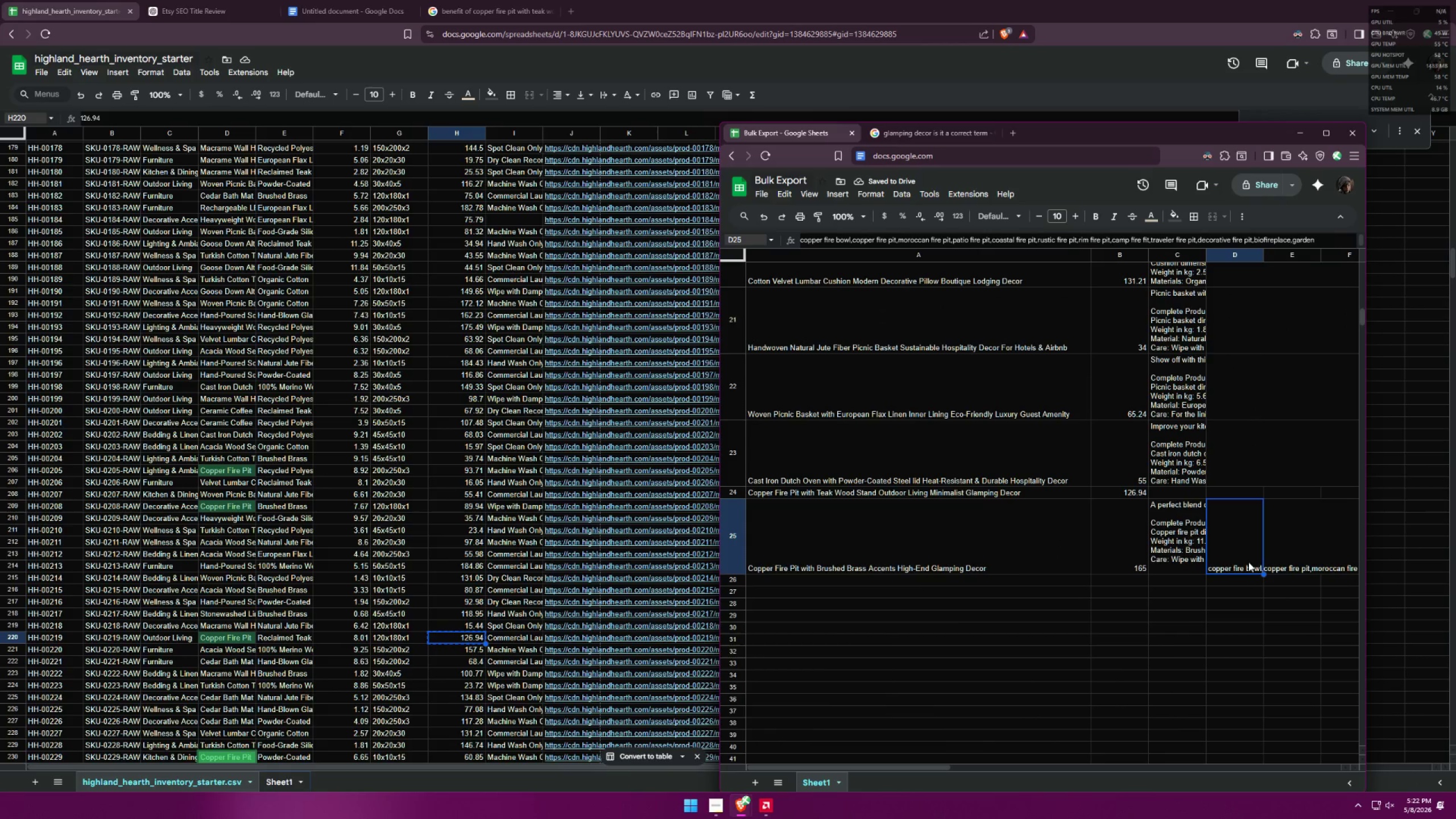 
double_click([1238, 563])
 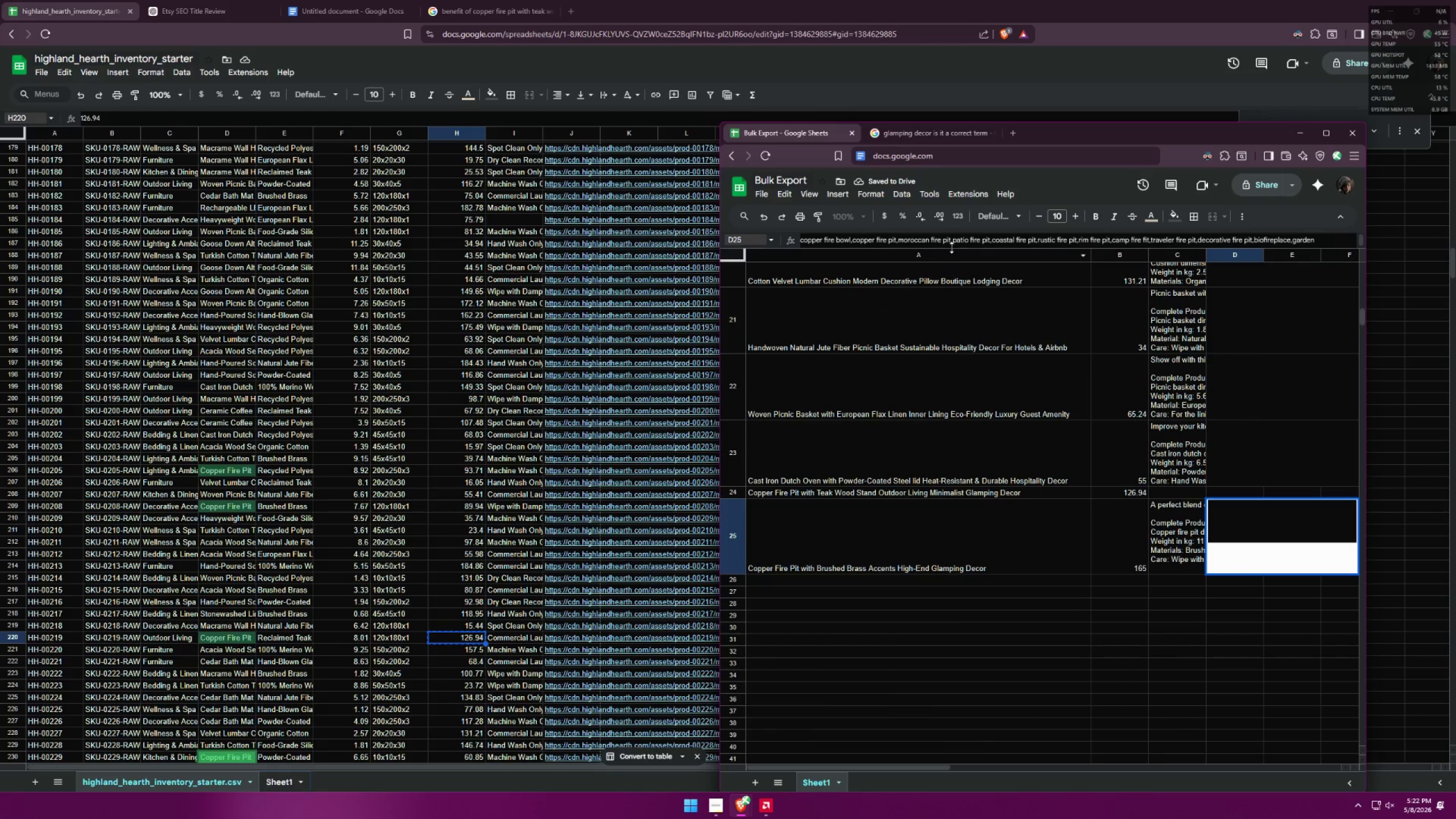 
double_click([952, 246])
 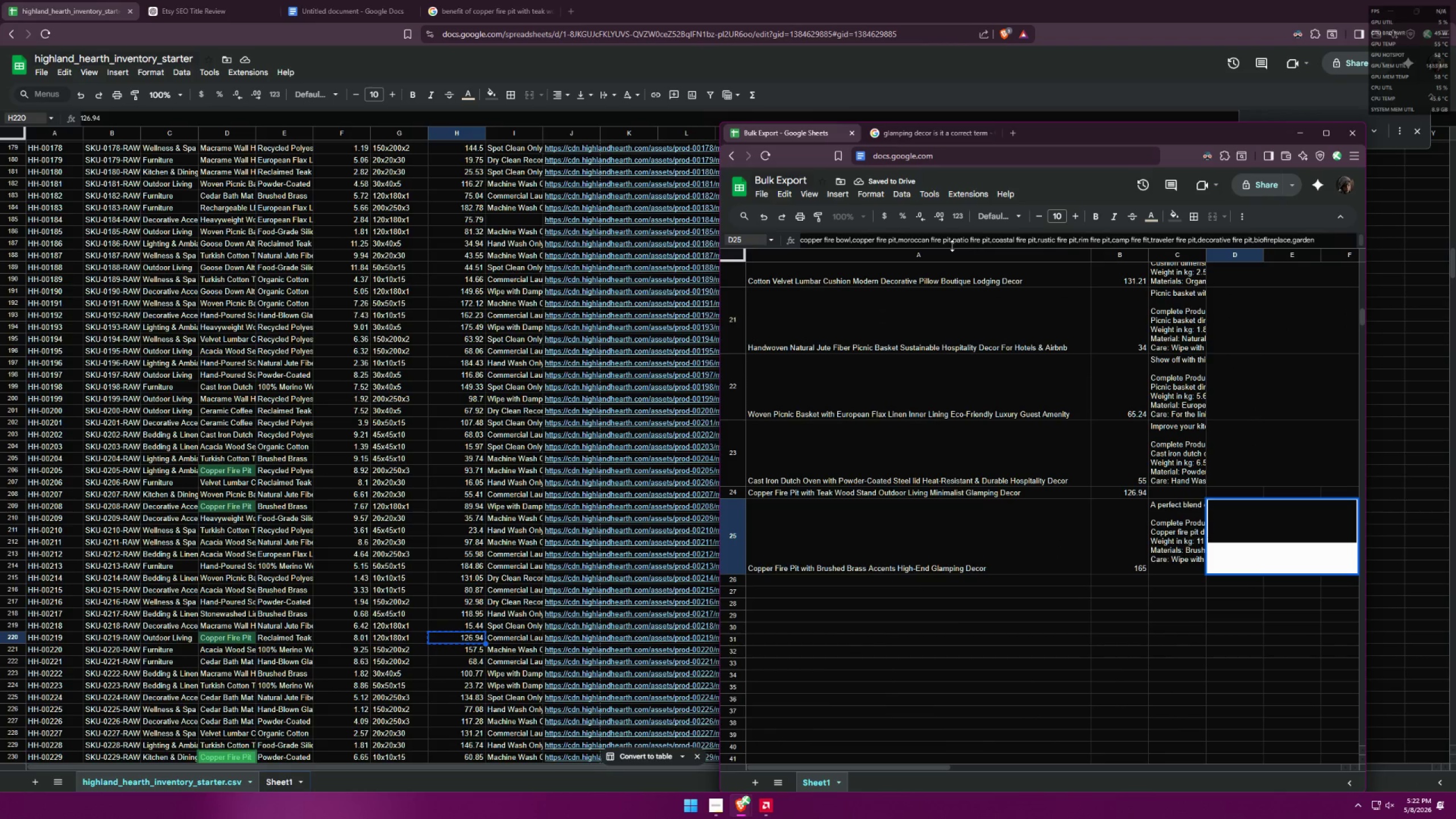 
triple_click([952, 246])
 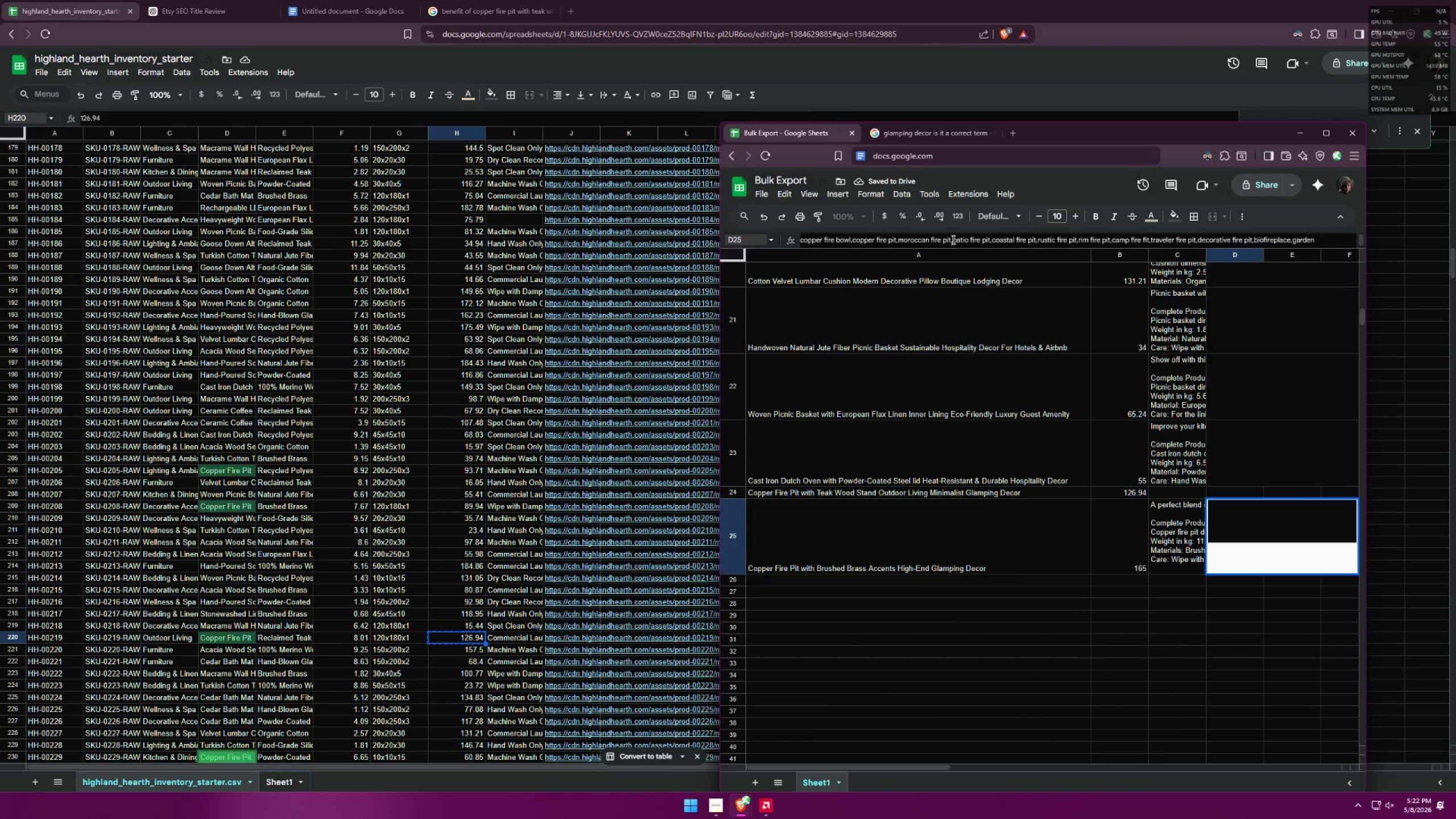 
triple_click([952, 238])
 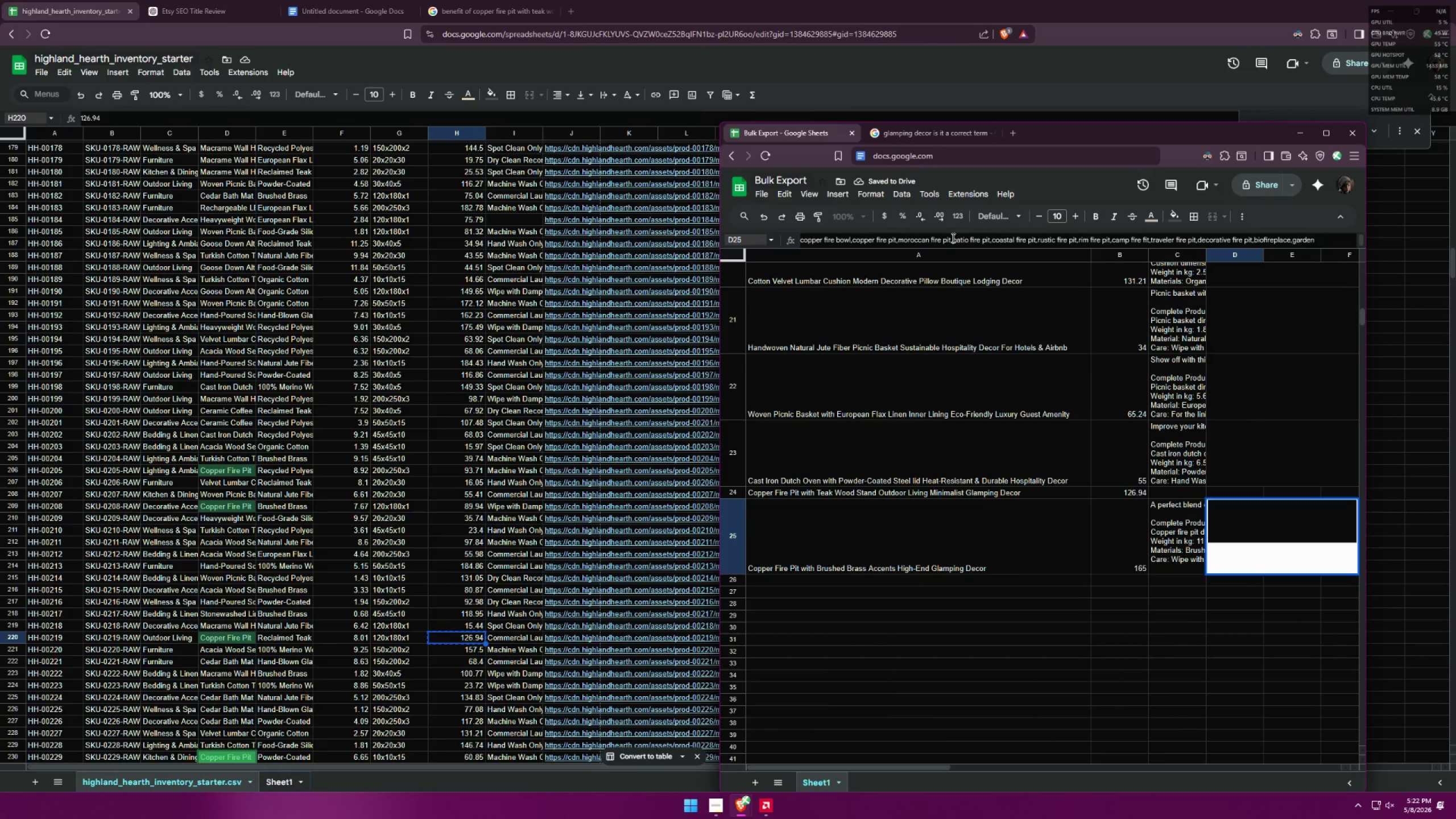 
triple_click([952, 238])
 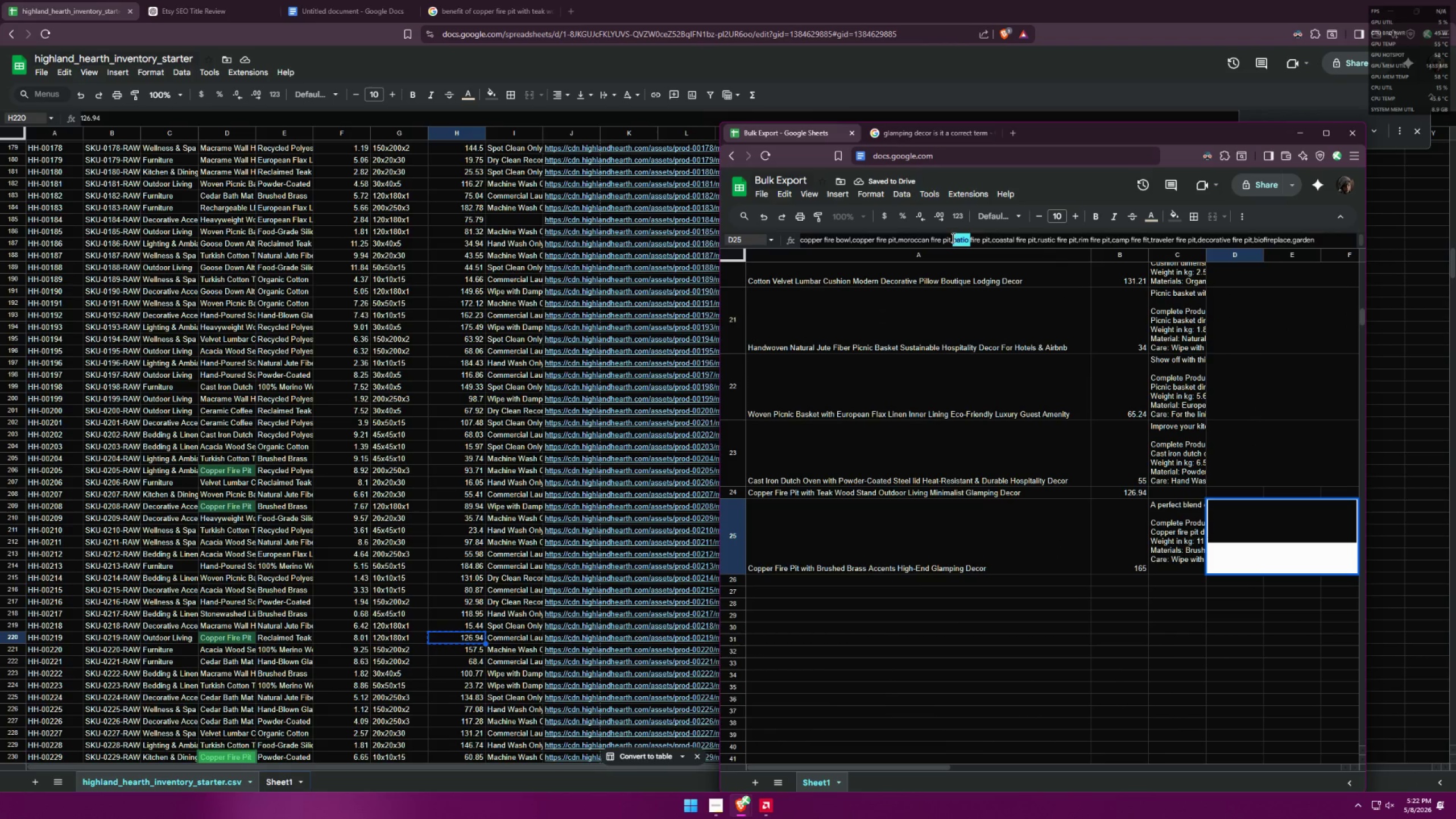 
triple_click([952, 238])
 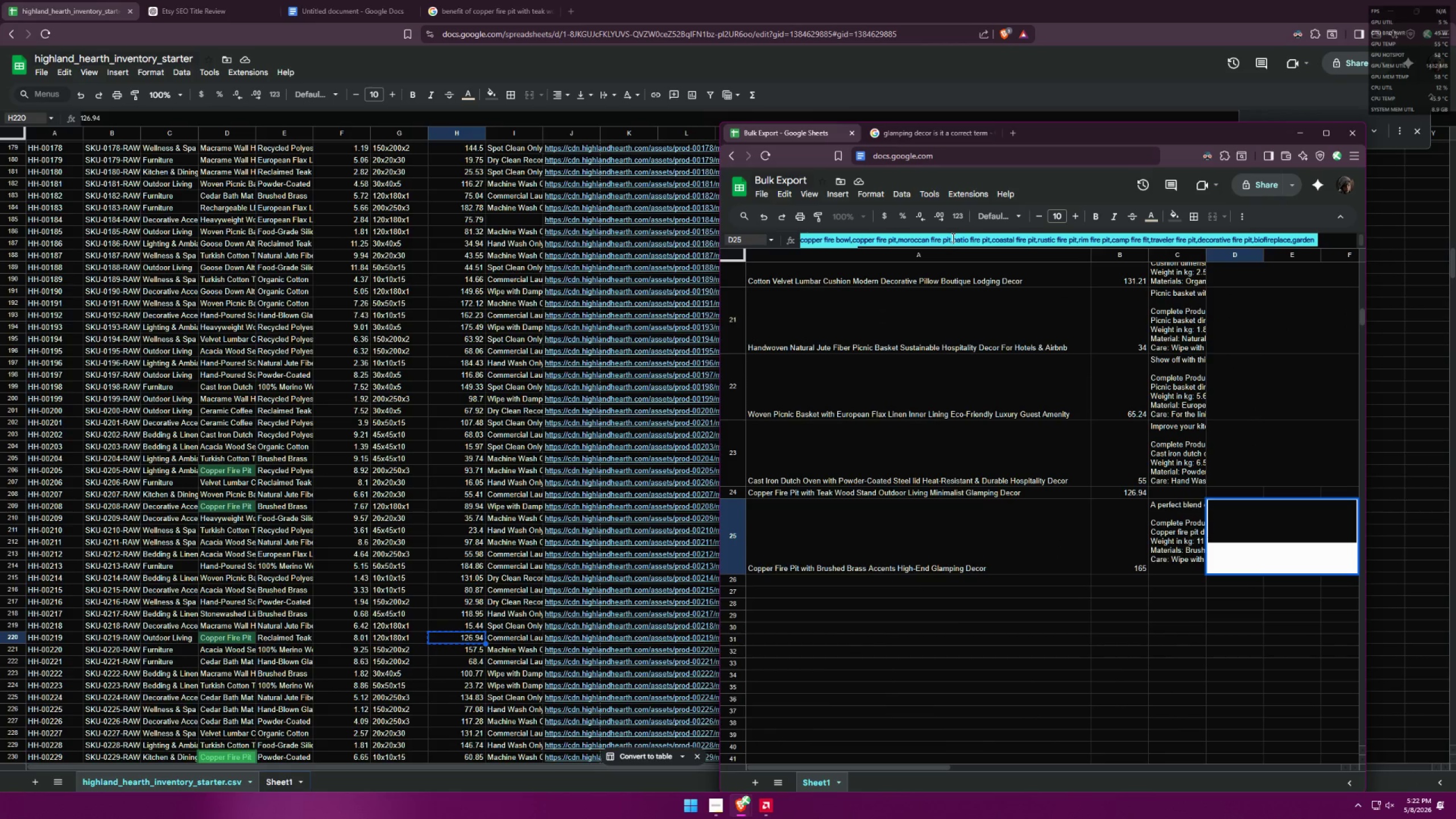 
key(Control+ControlLeft)
 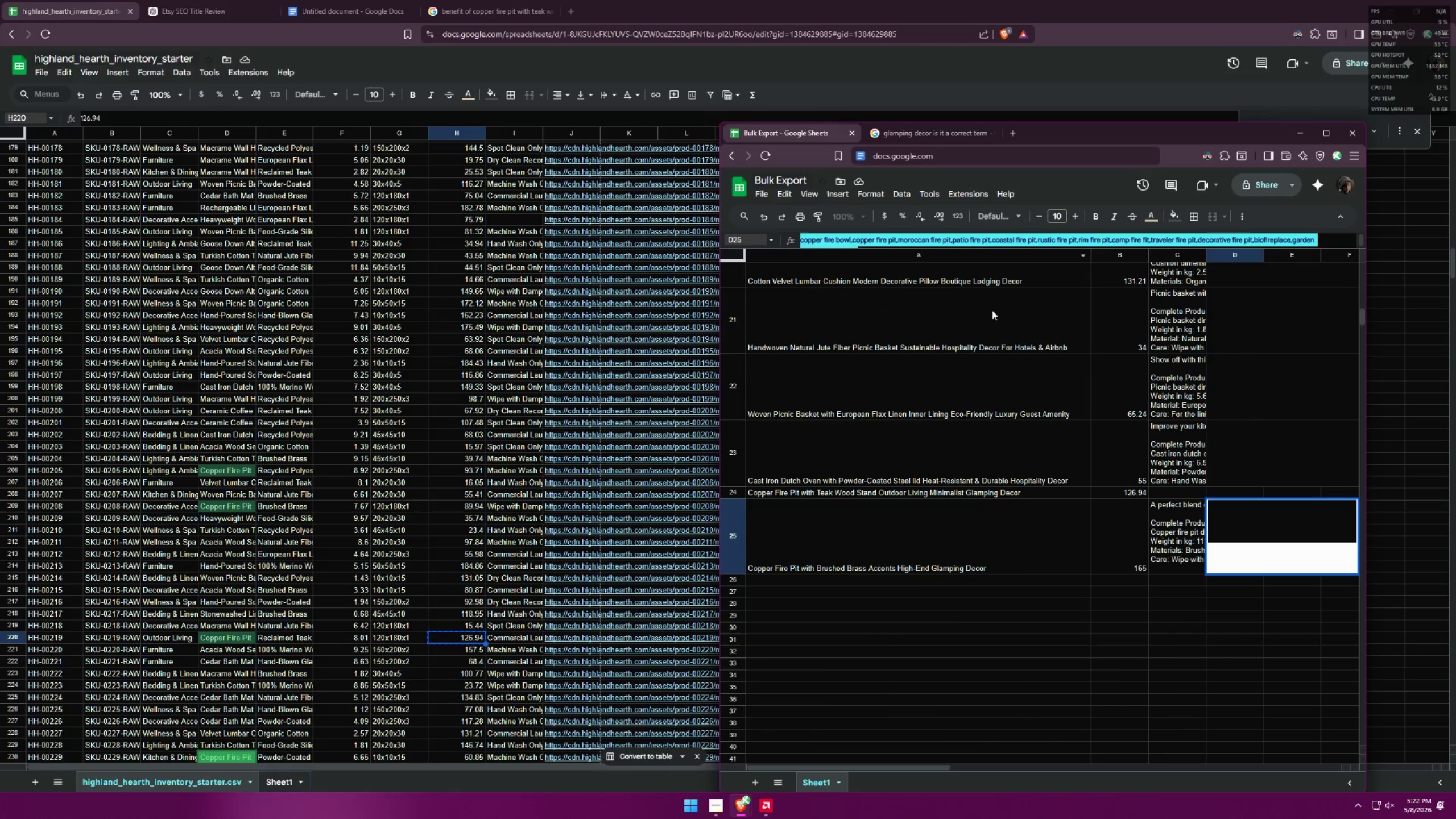 
key(Control+C)
 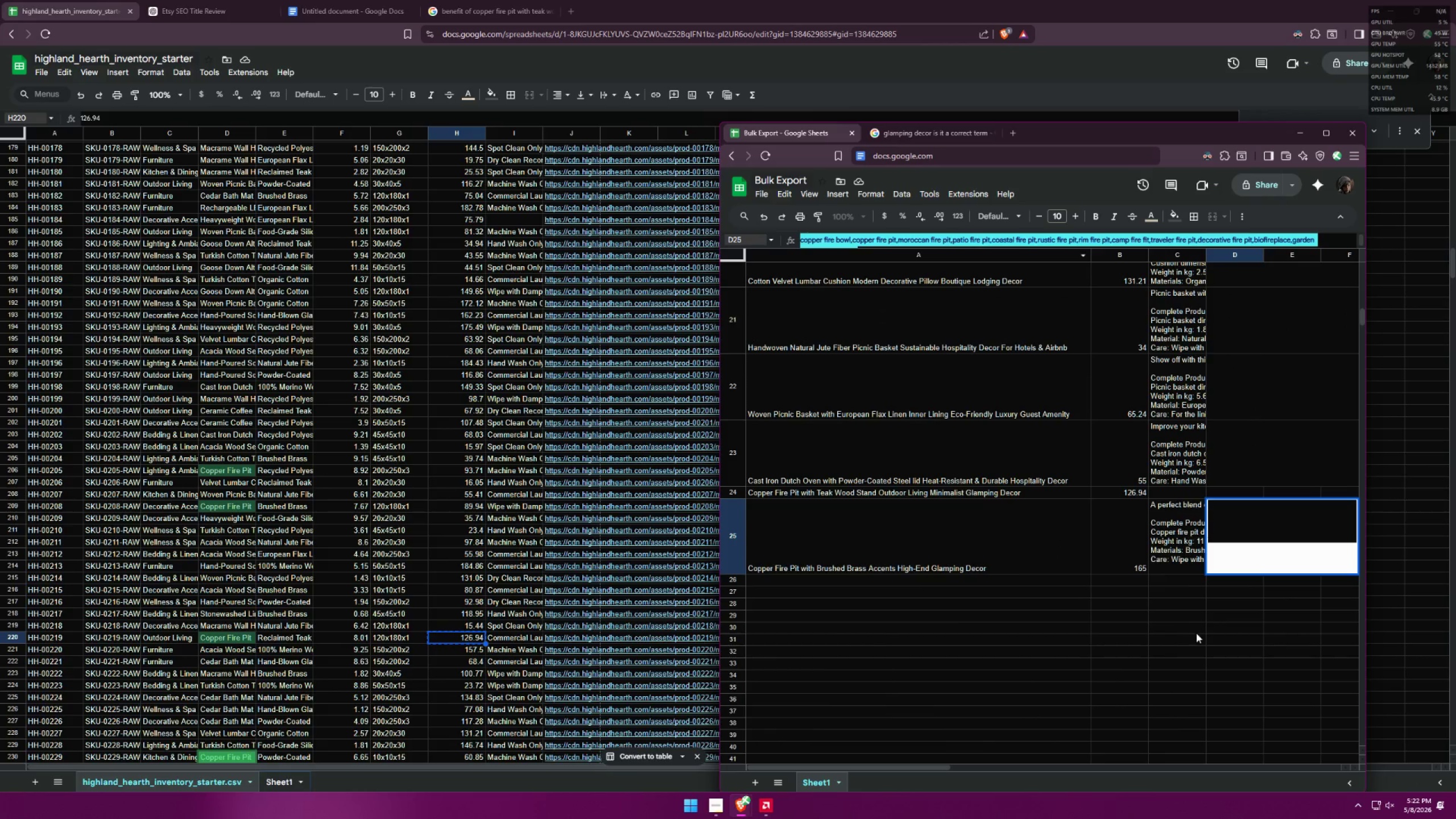 
left_click([1199, 632])
 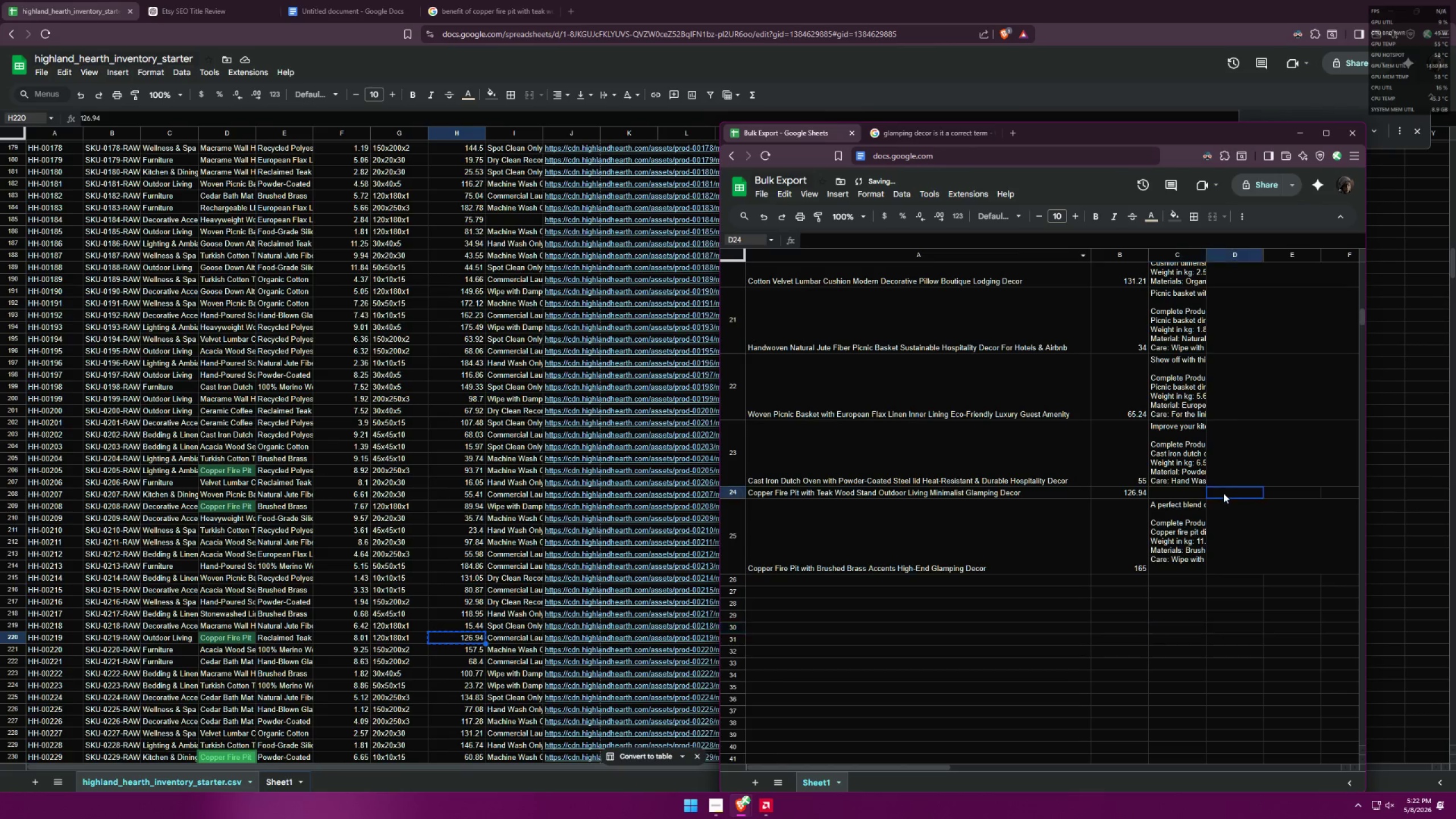 
triple_click([1223, 493])
 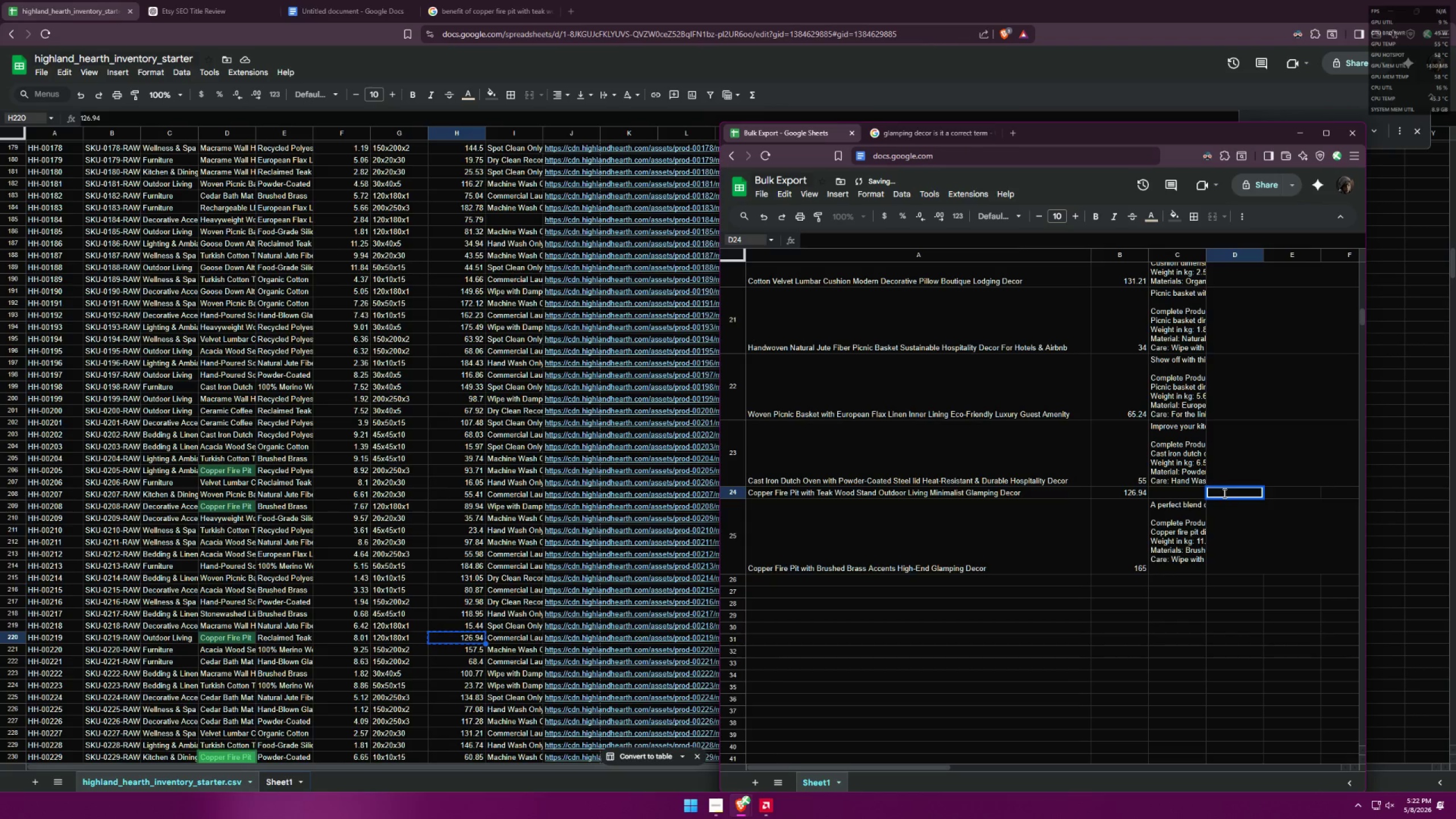 
key(Control+ControlLeft)
 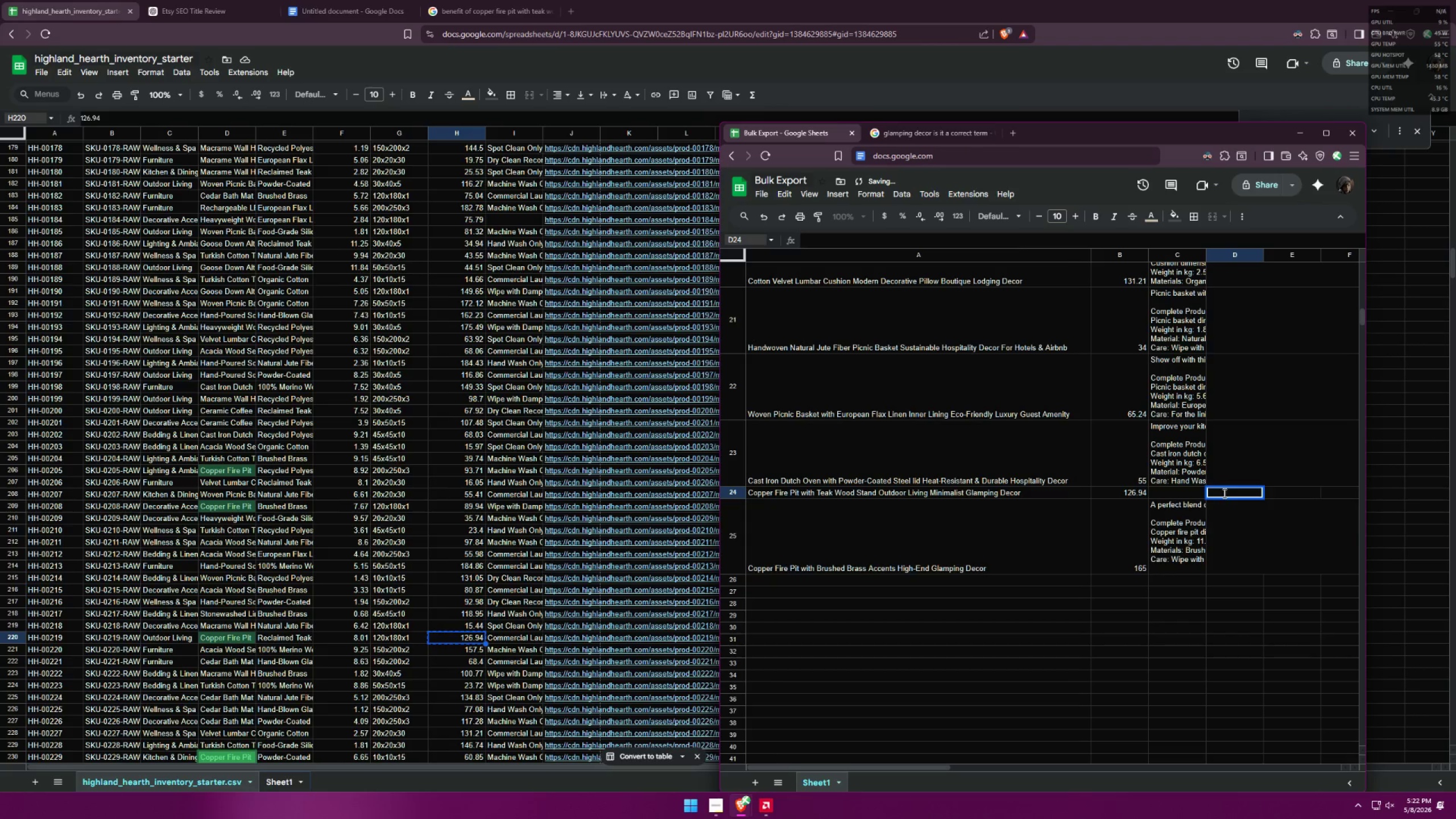 
key(Control+V)
 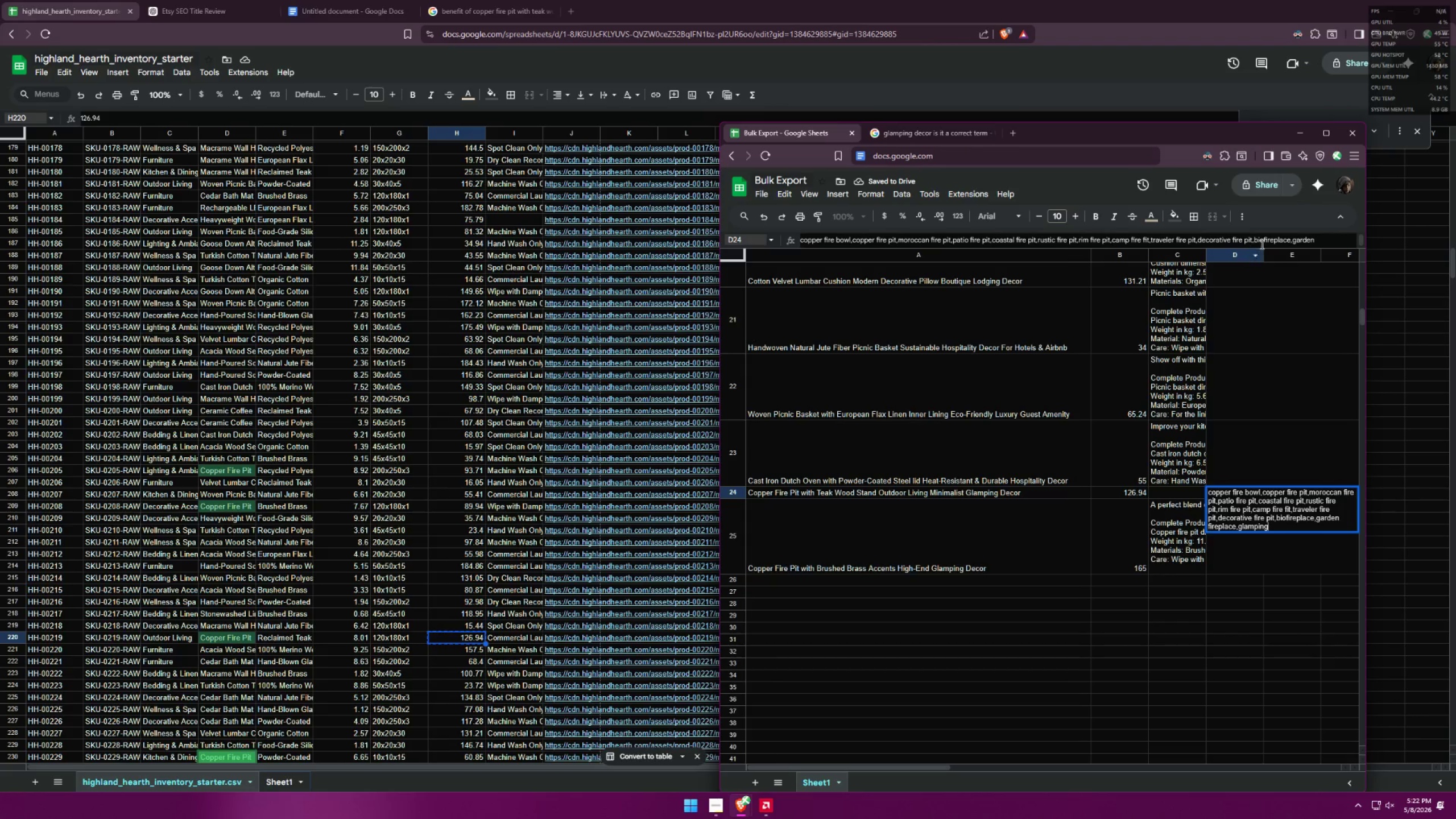 
wait(5.08)
 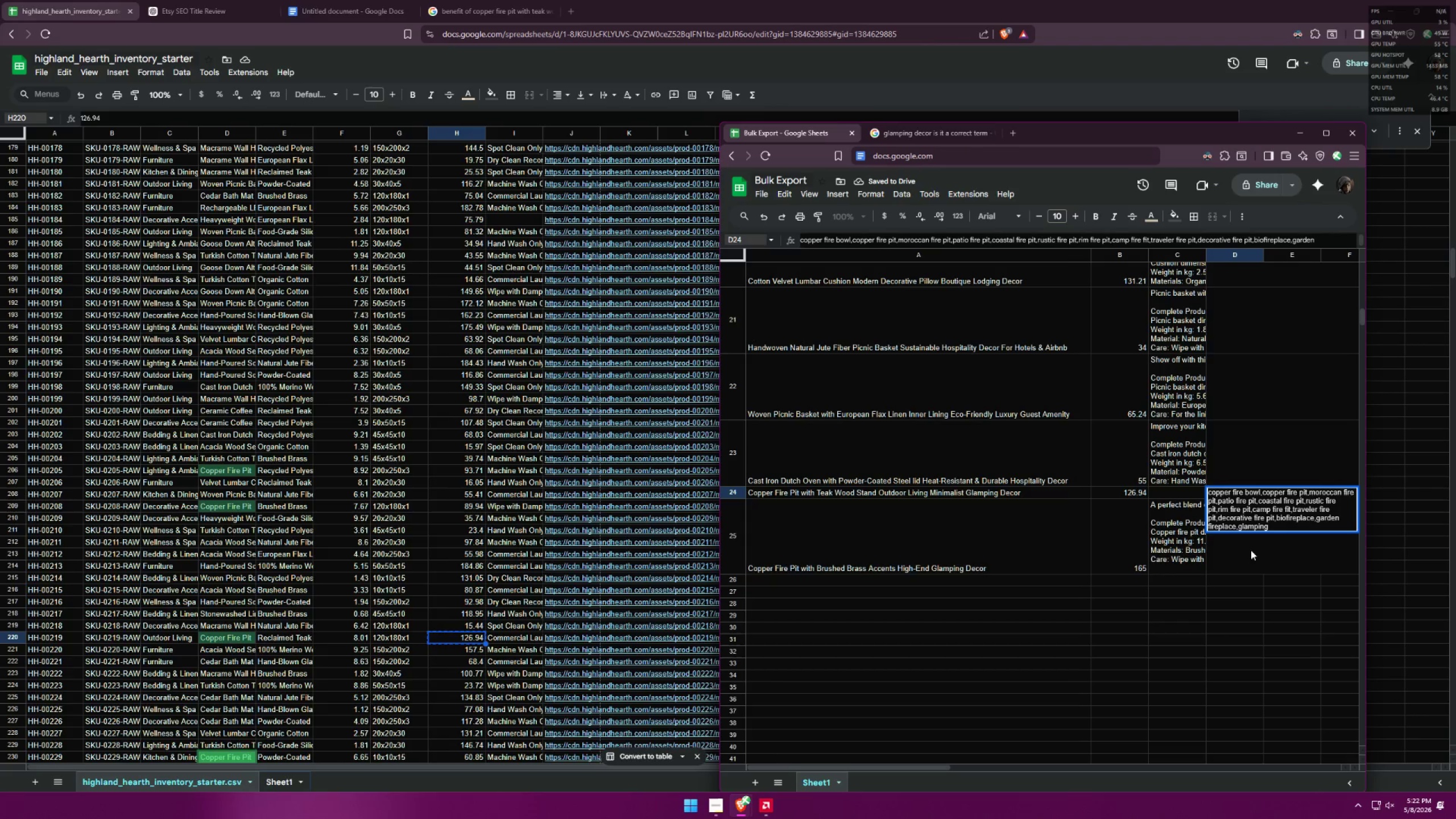 
left_click_drag(start_coordinate=[1256, 240], to_coordinate=[1271, 237])
 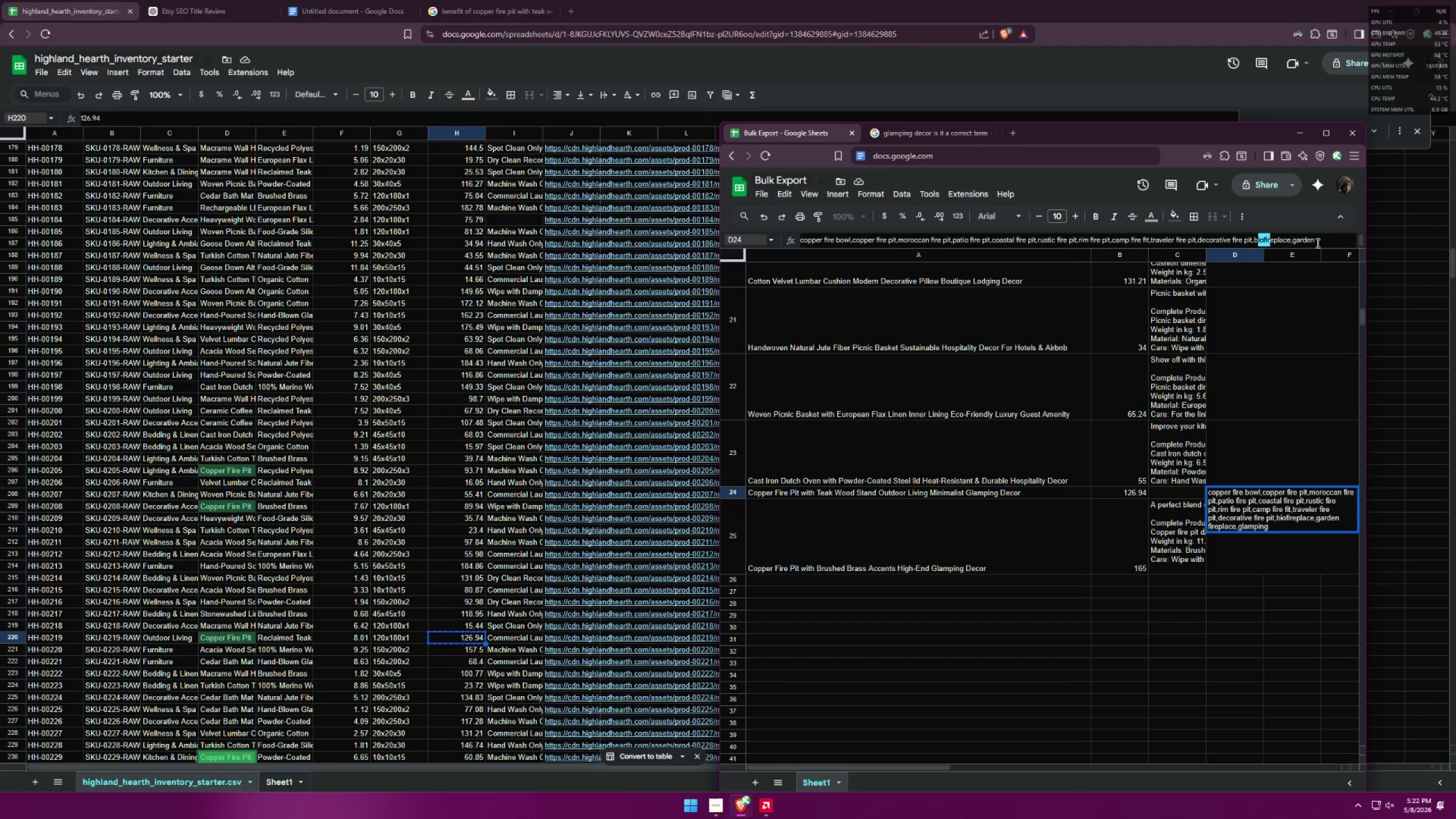 
left_click([1321, 242])
 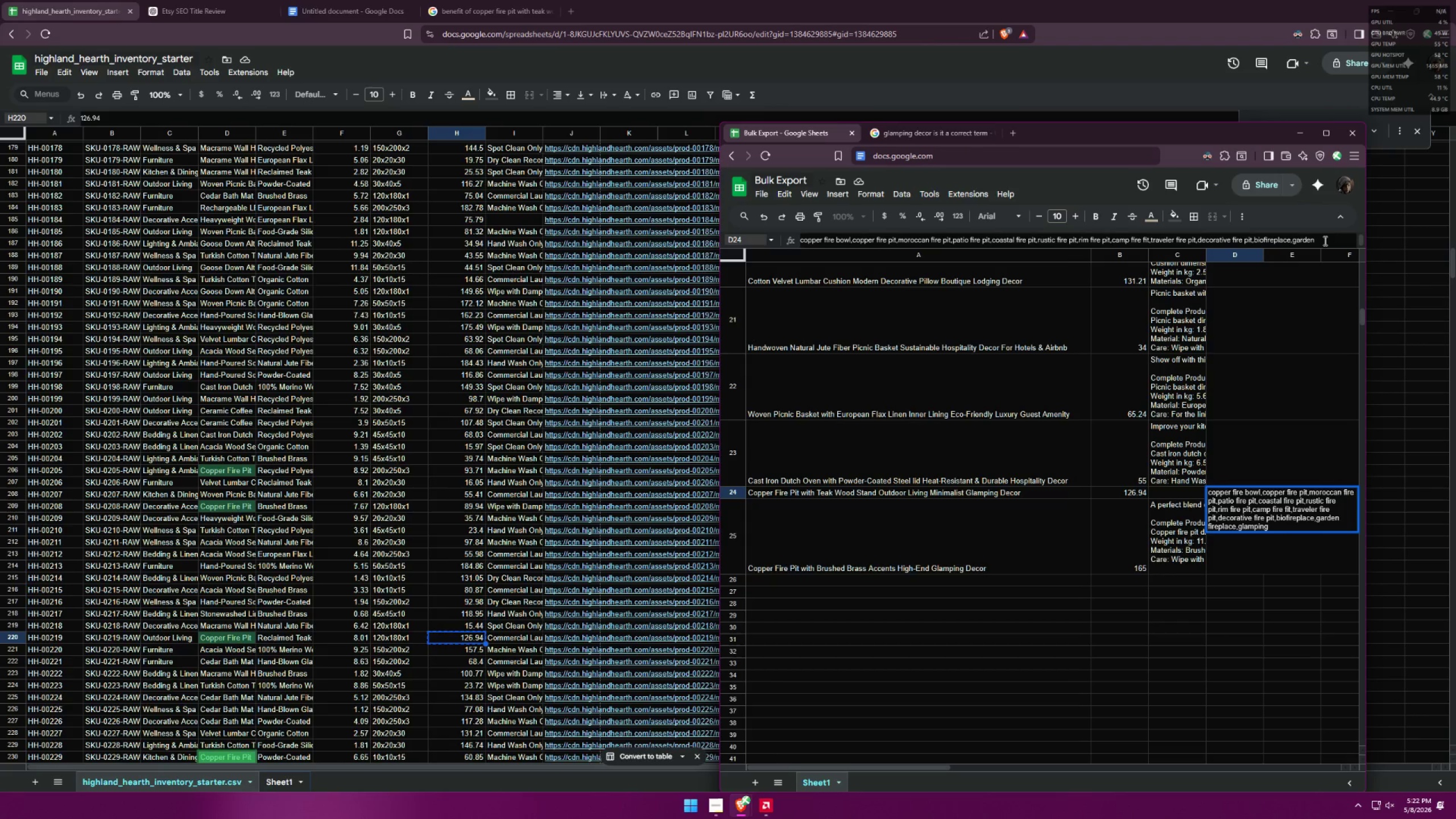 
key(ArrowDown)
 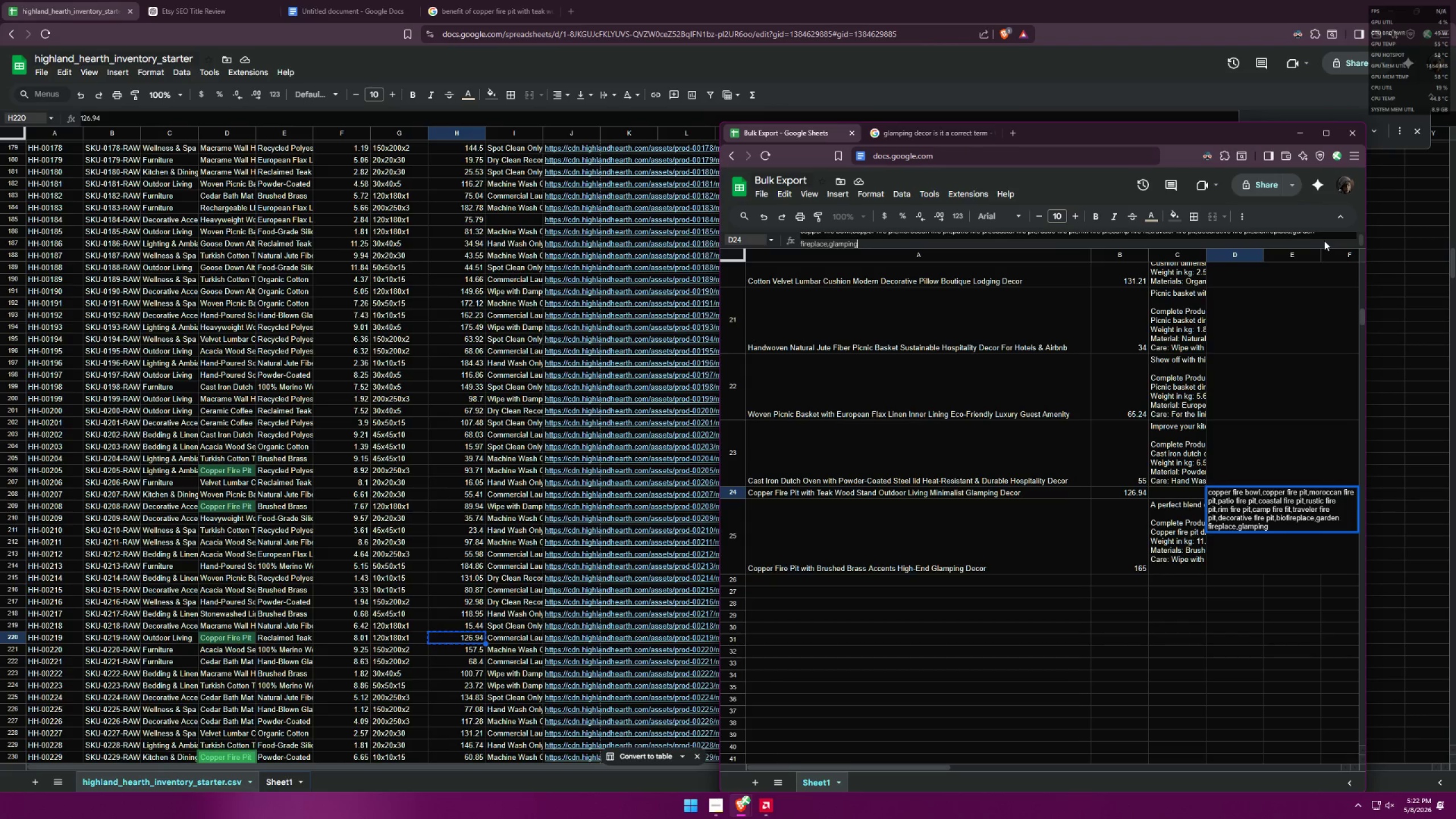 
key(ArrowDown)
 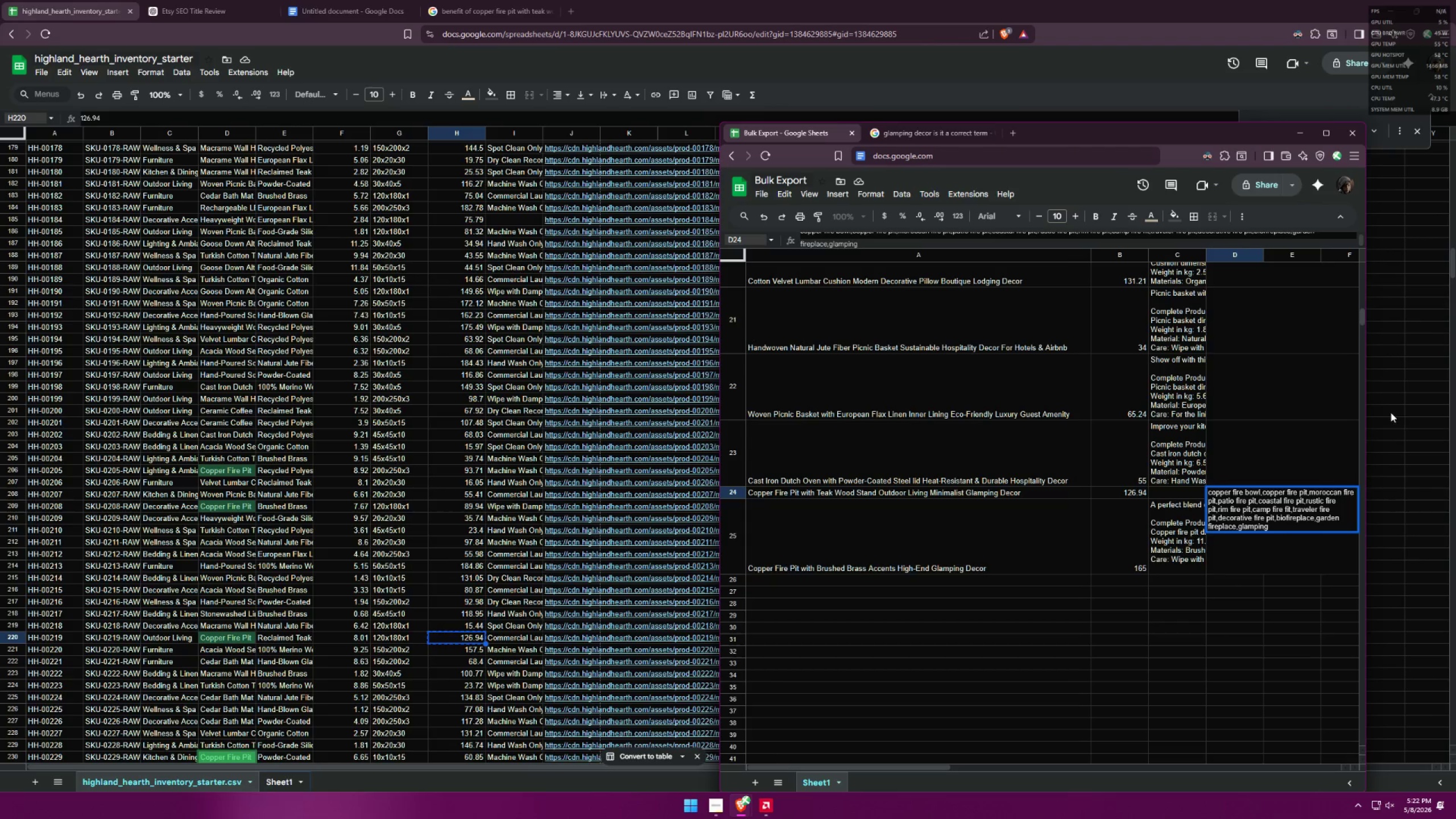 
left_click([1237, 628])
 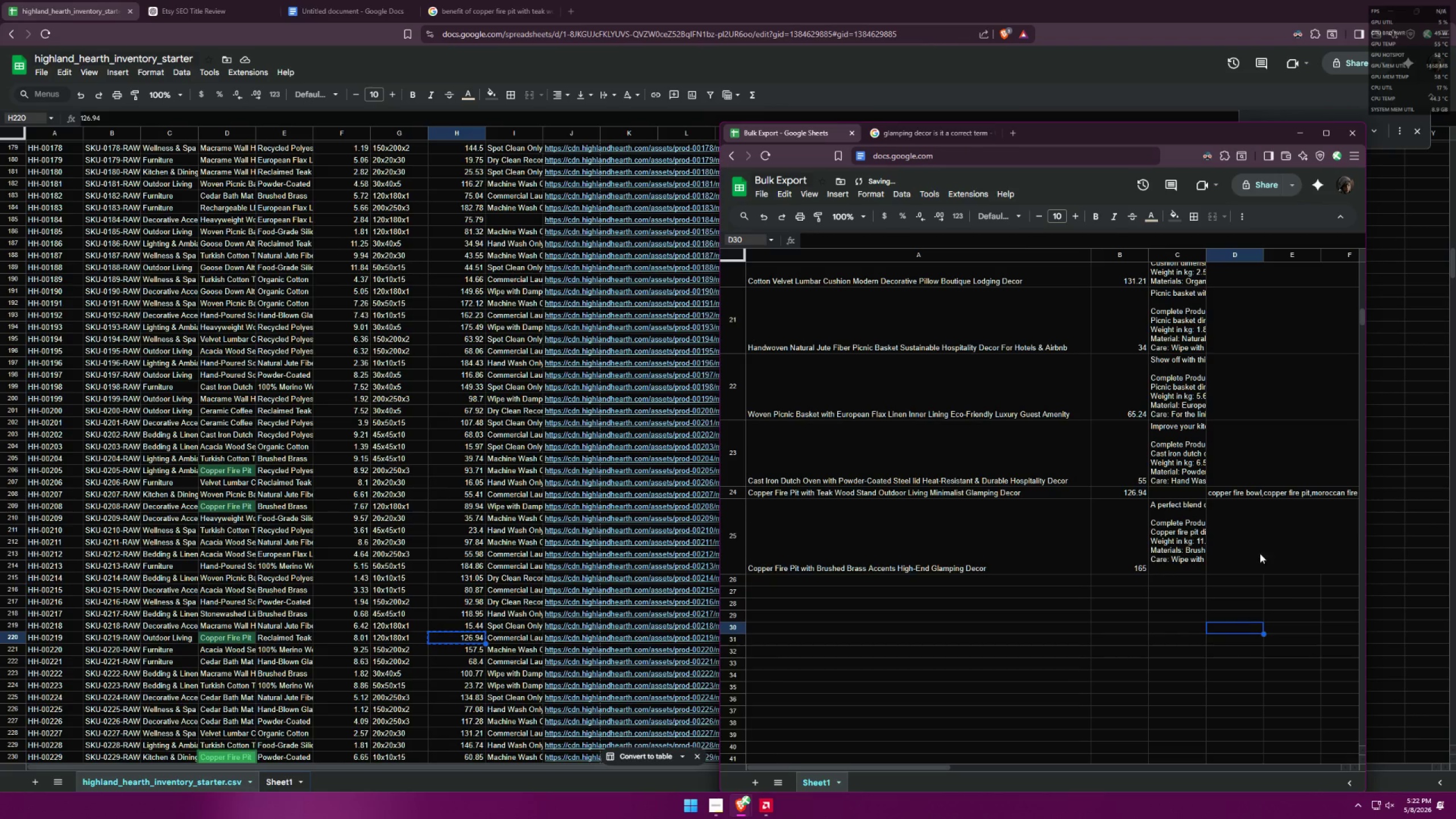 
left_click([1256, 541])
 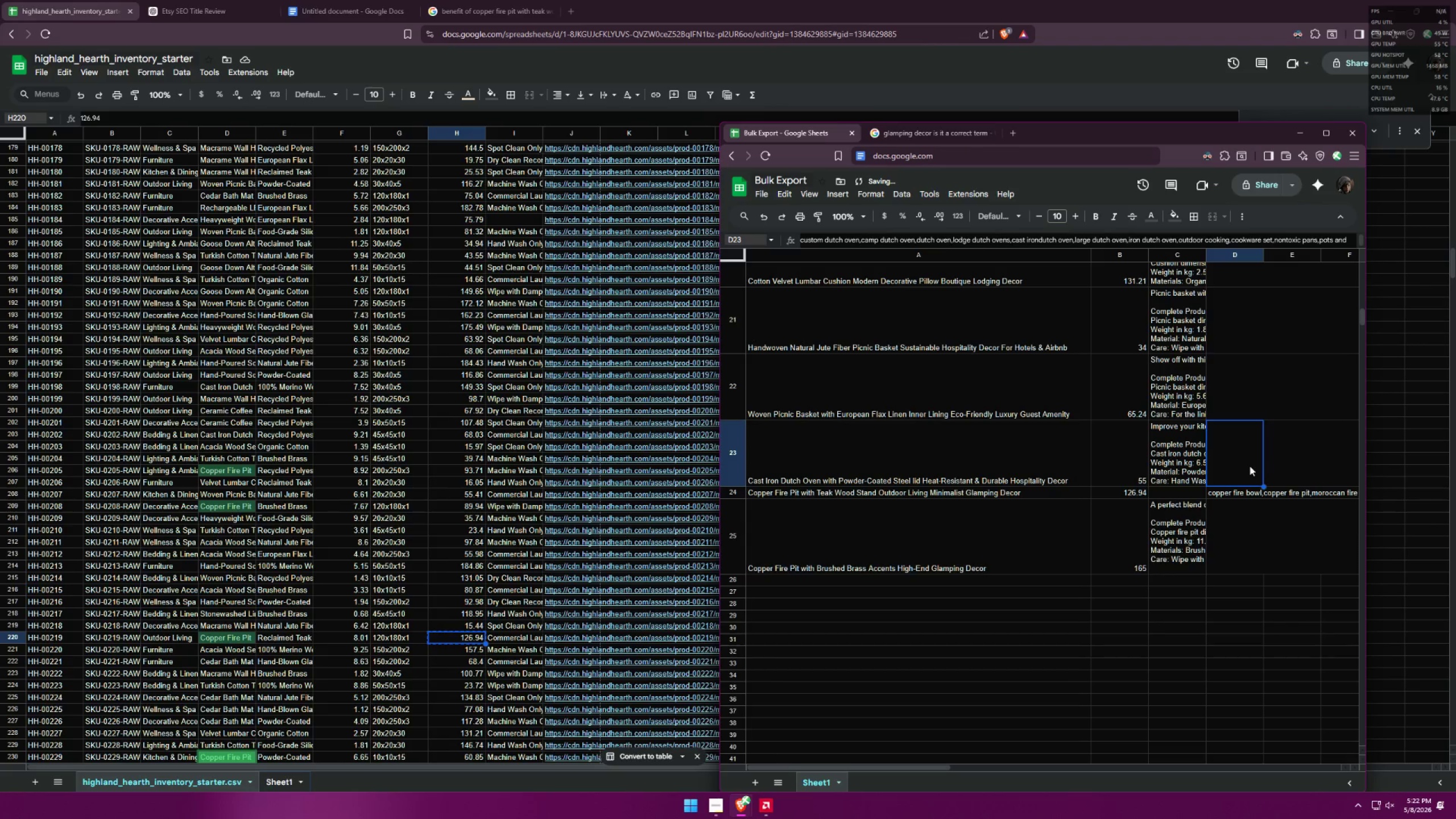 
left_click([1246, 400])
 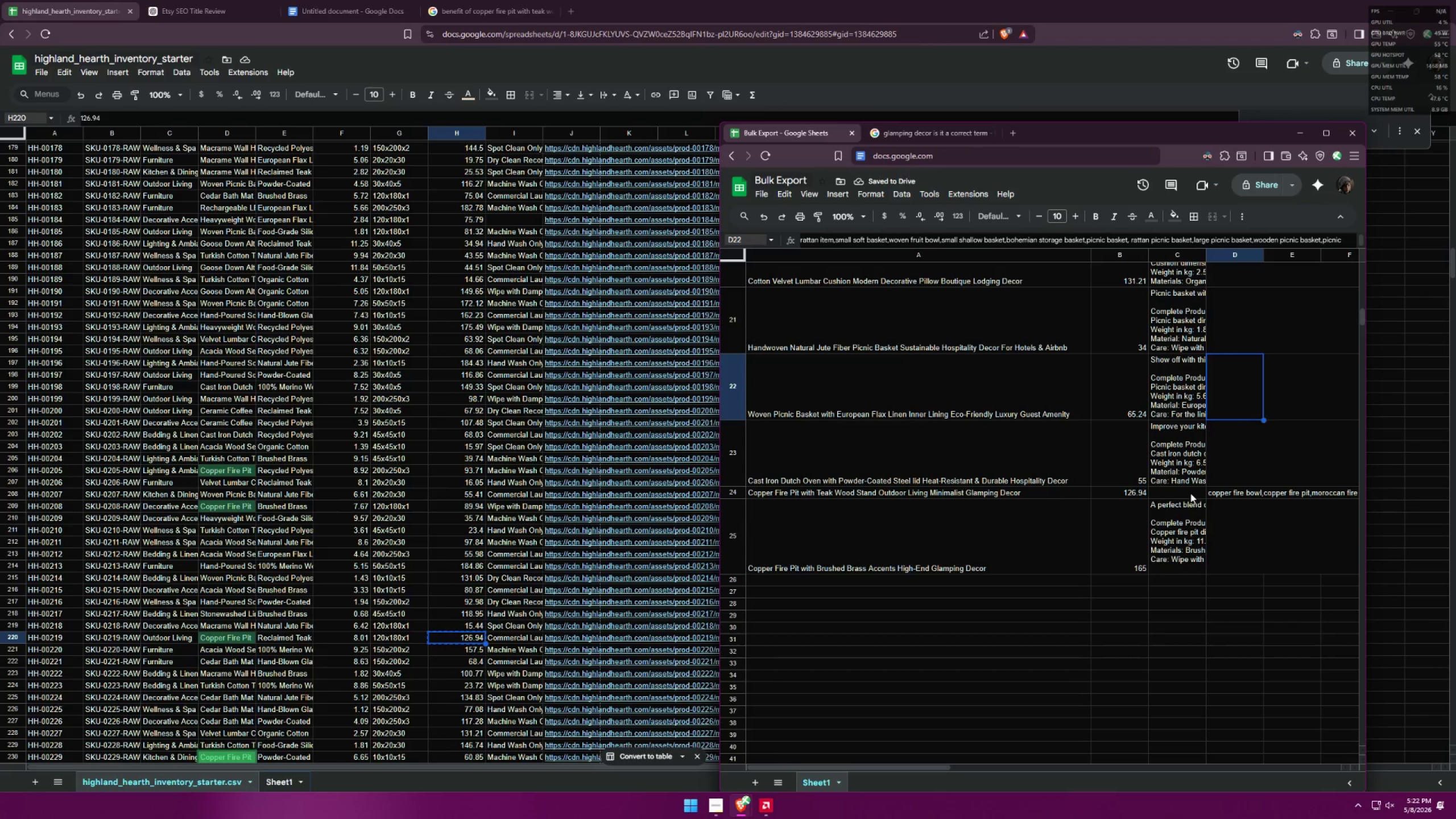 
left_click([1184, 494])
 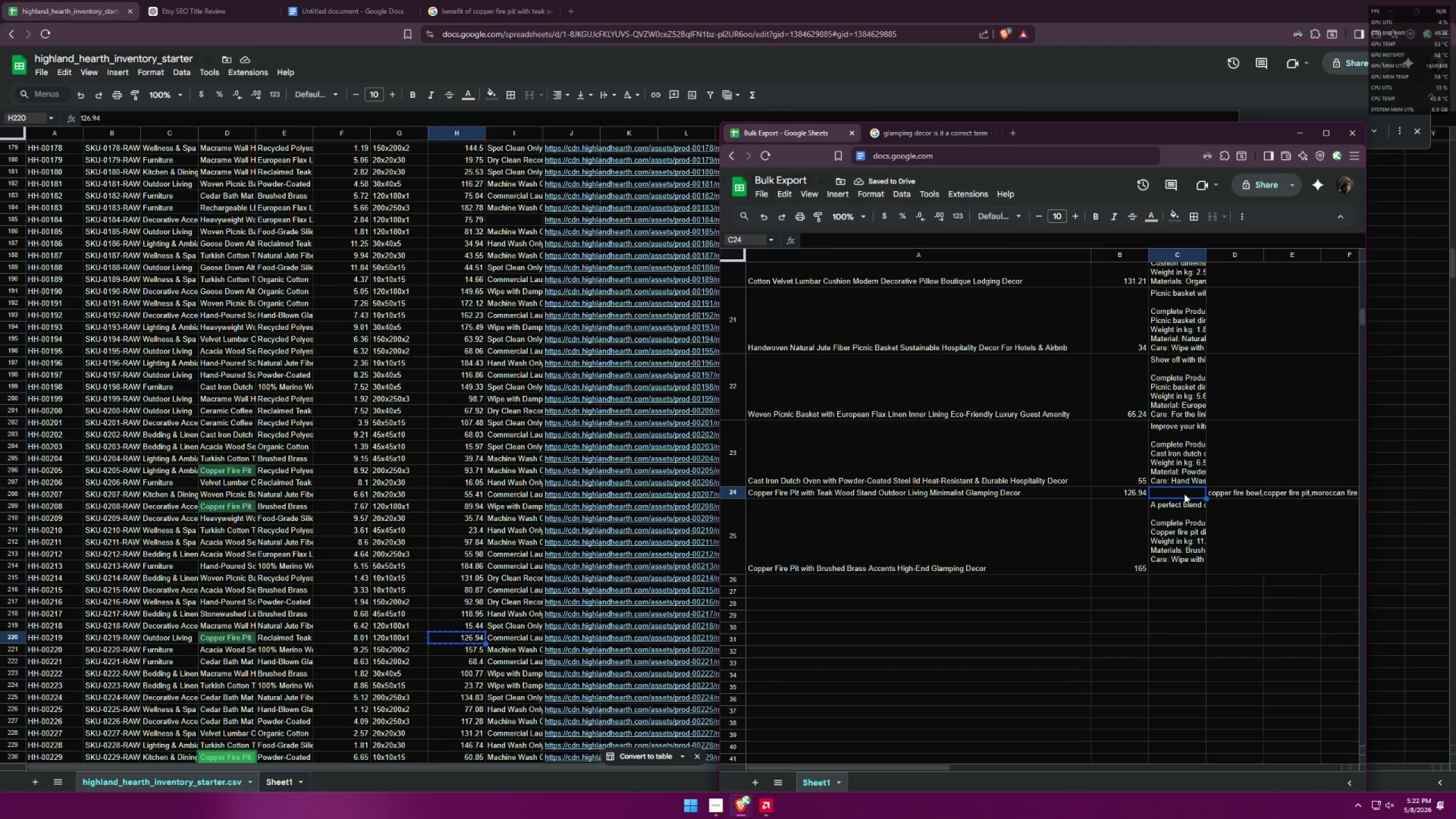 
left_click([1184, 494])
 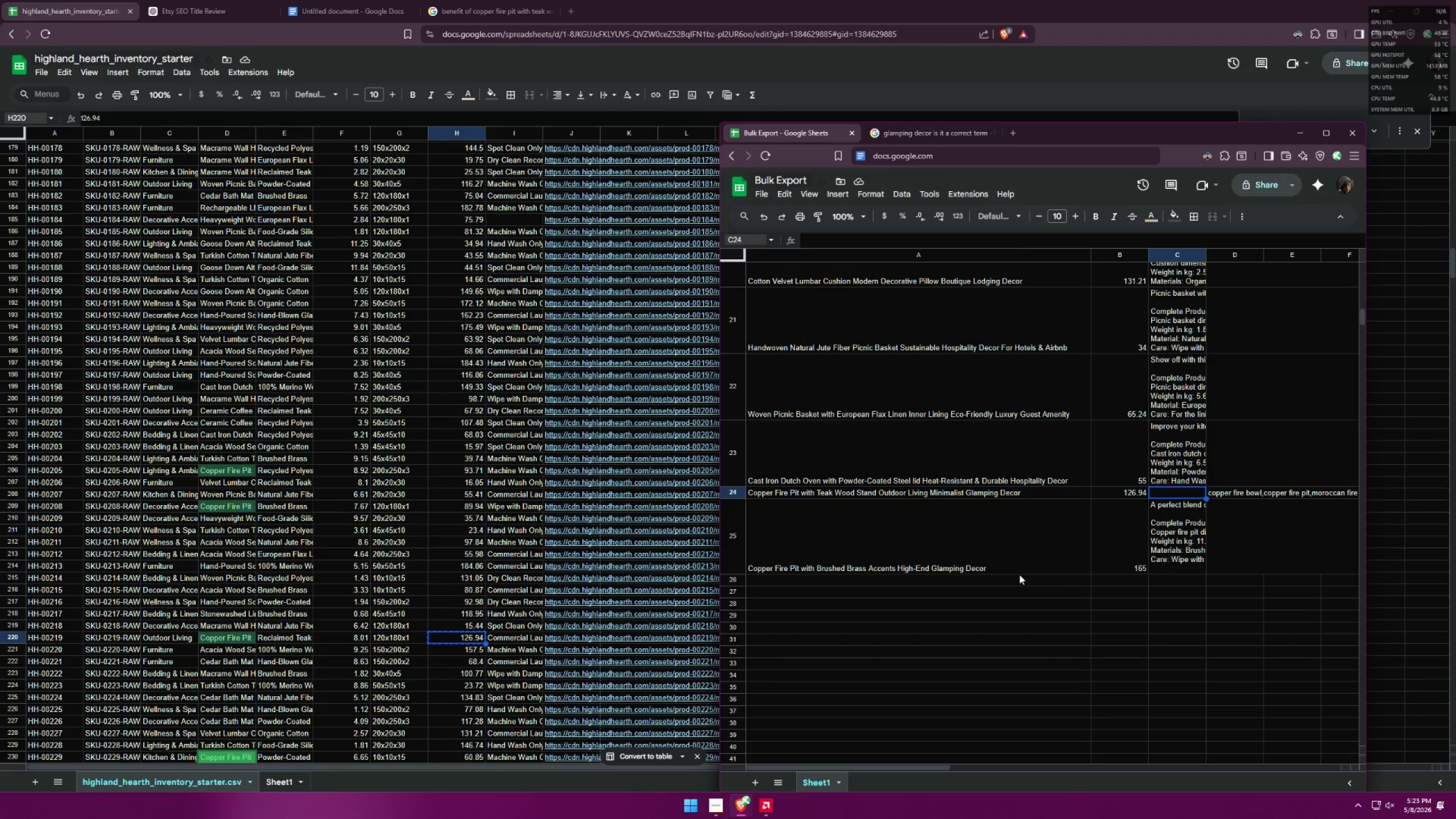 
wait(14.17)
 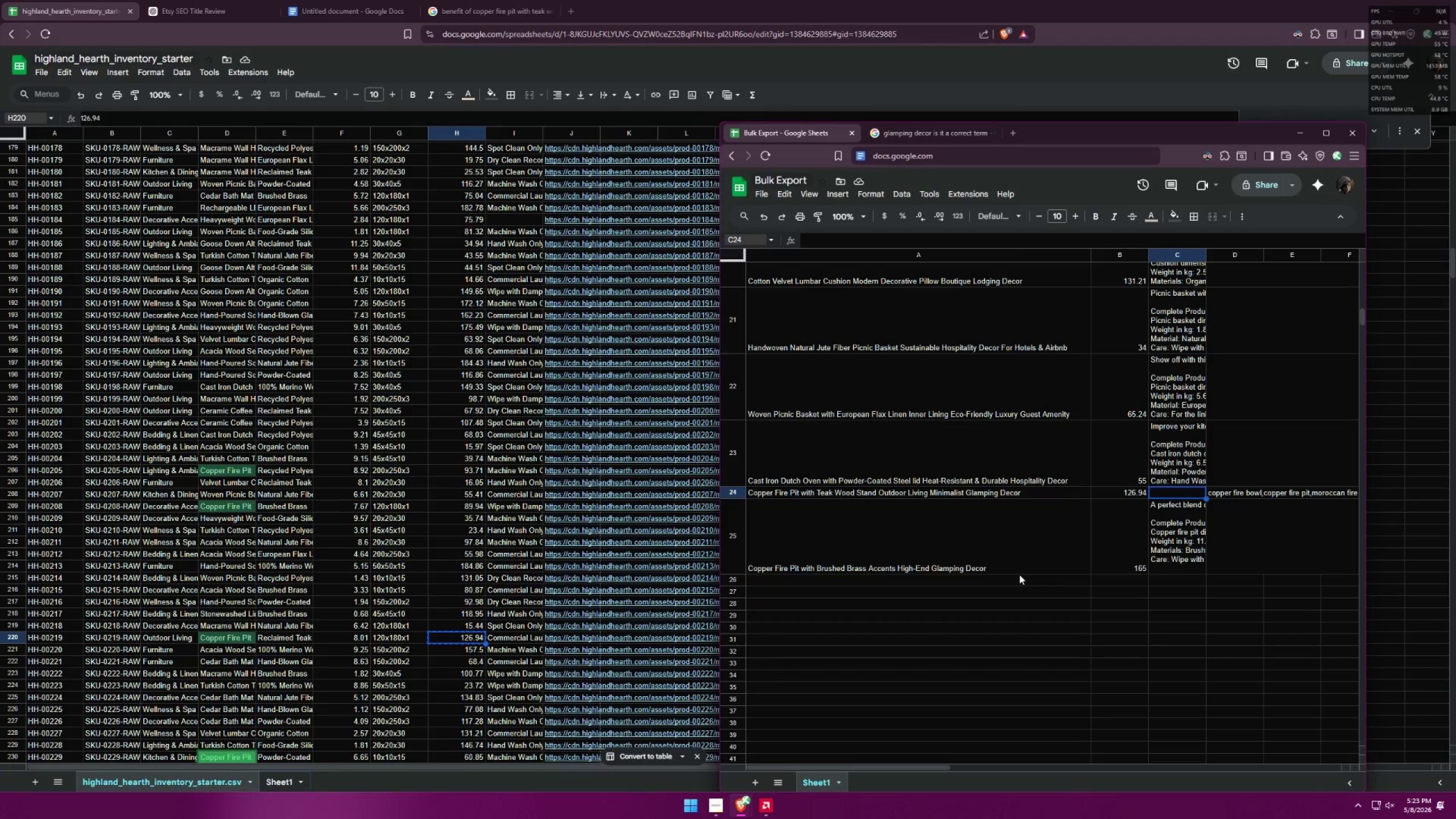 
left_click([450, 0])
 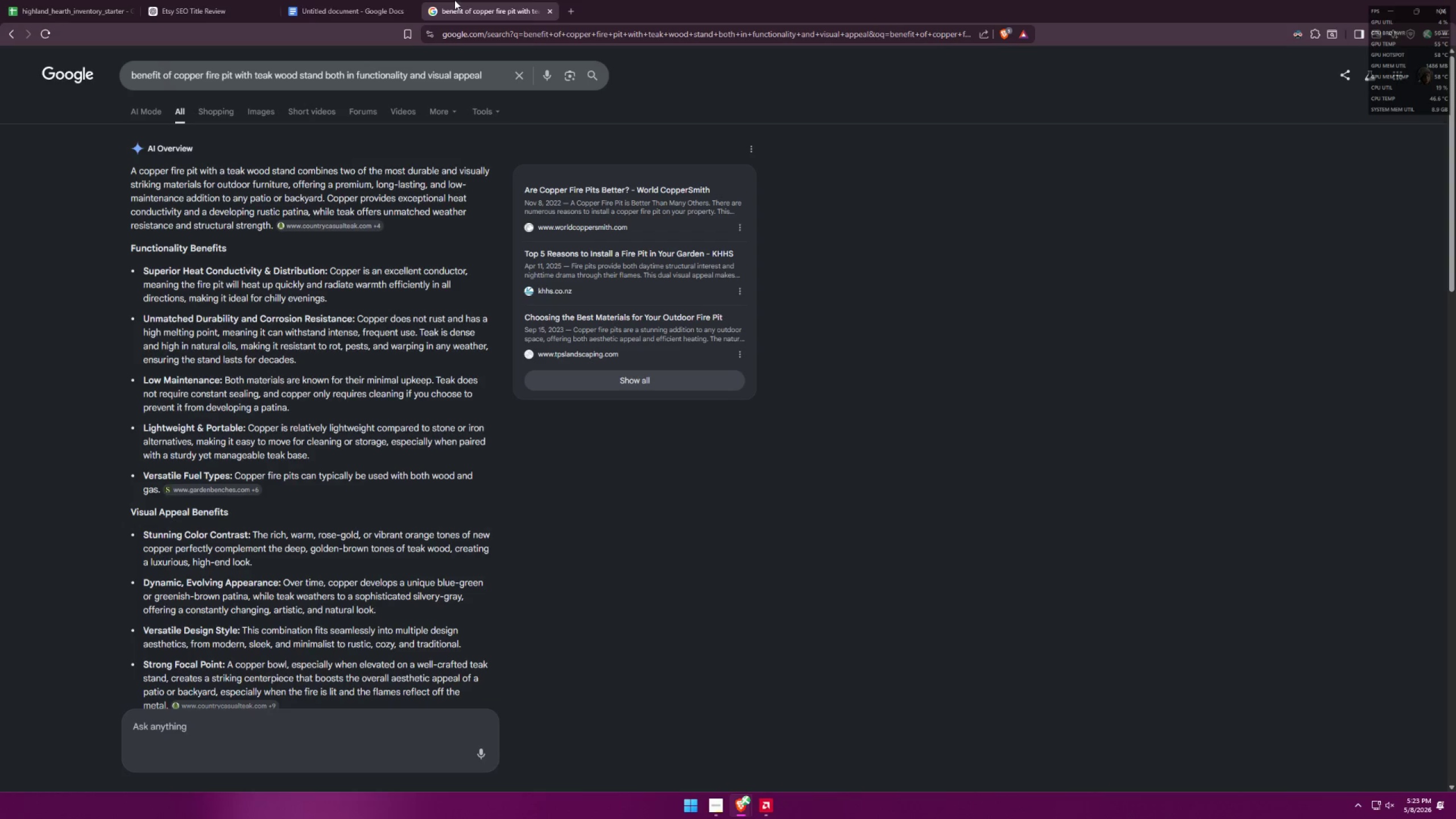 
key(Alt+AltLeft)
 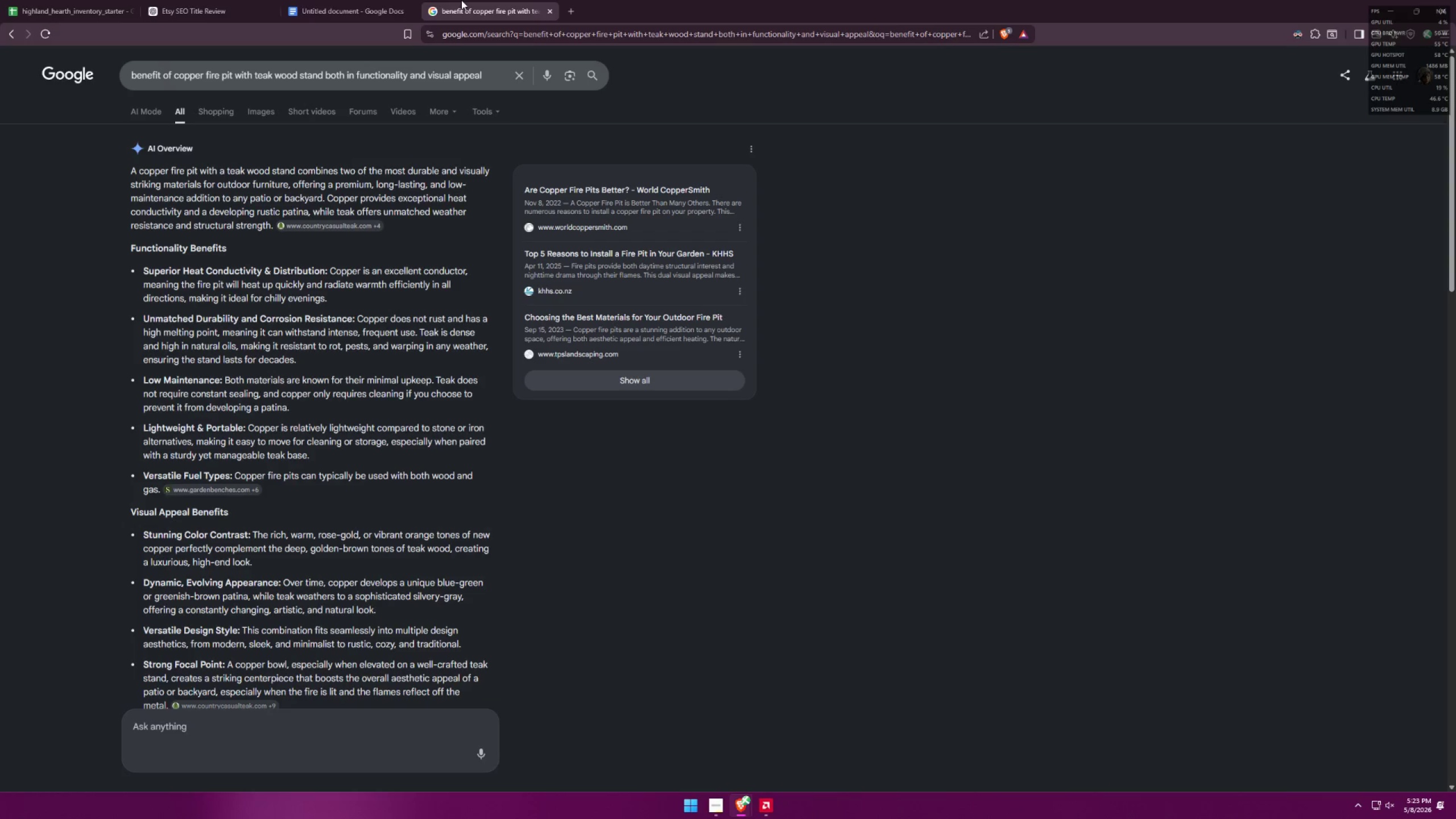 
key(Alt+Tab)
 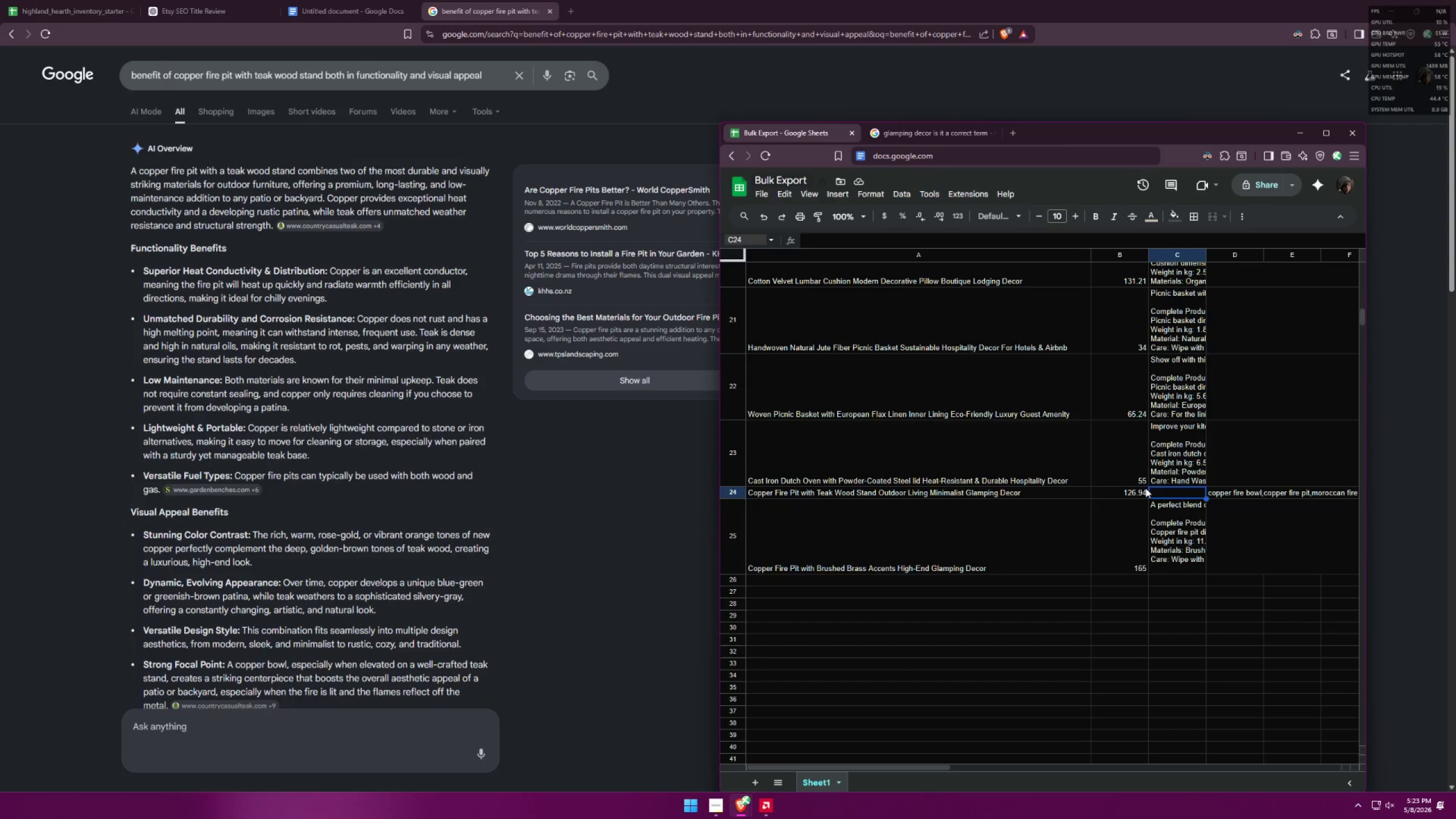 
double_click([1155, 492])
 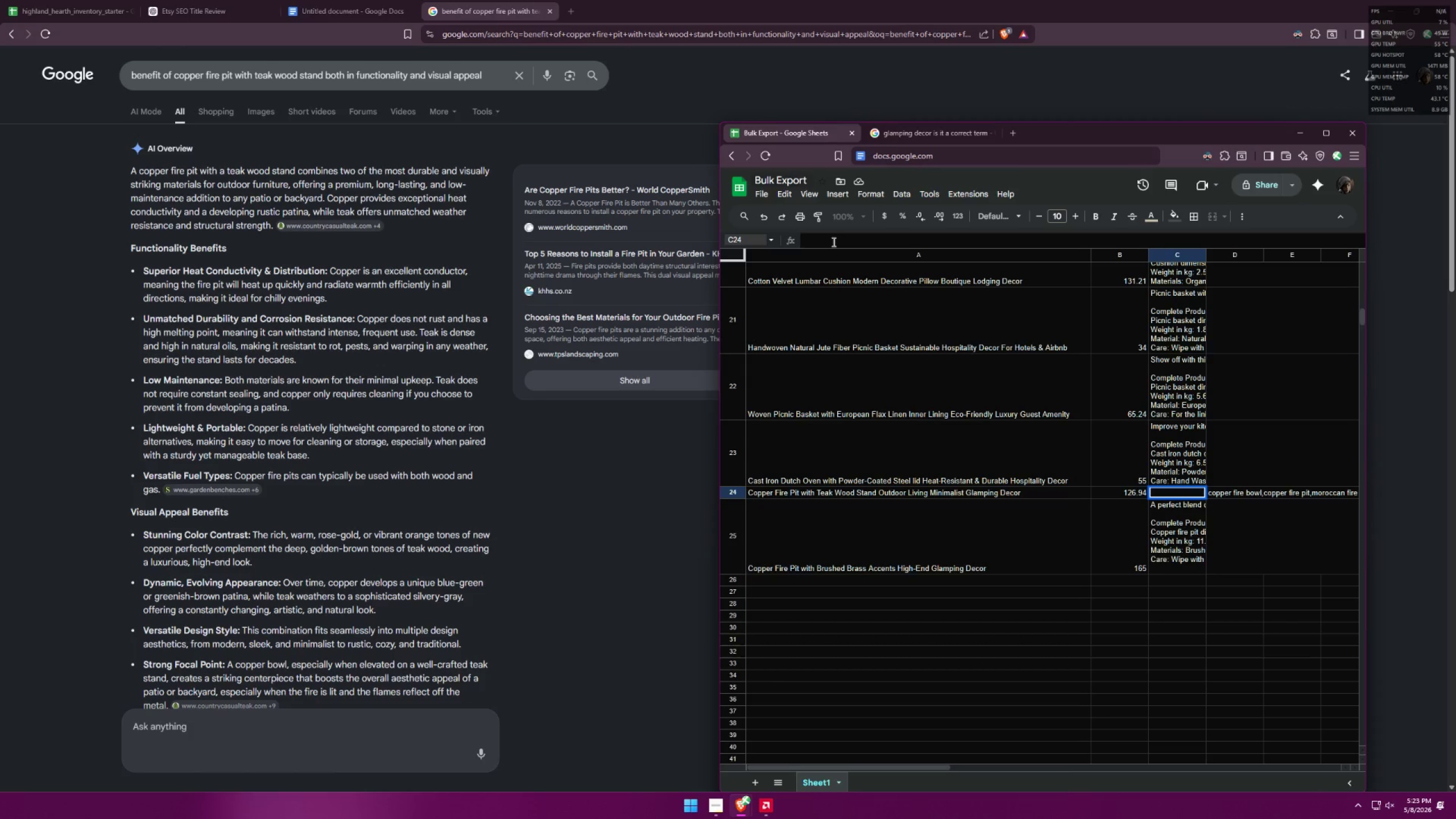 
wait(15.27)
 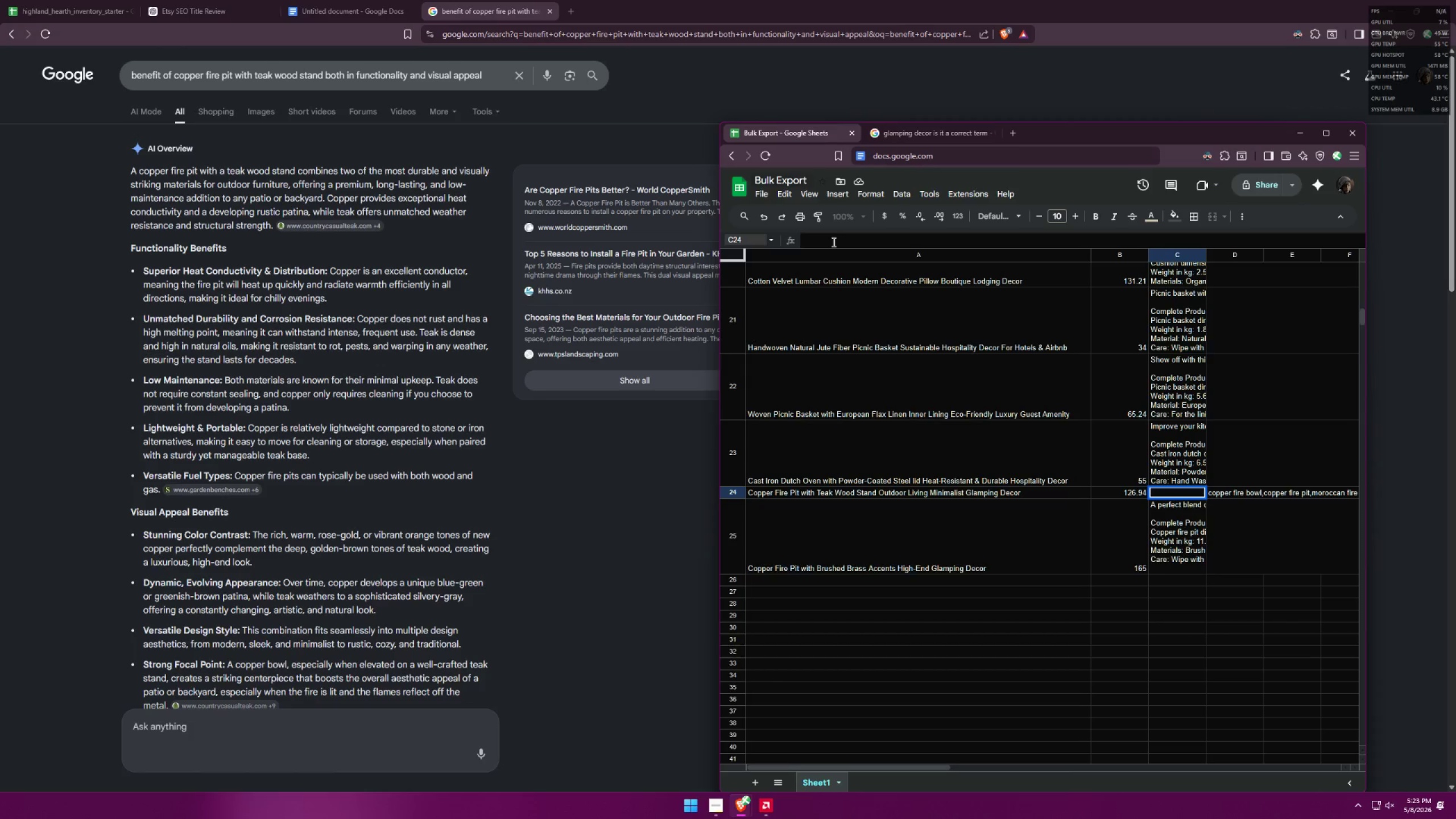 
type(A copper fire pit paired with )
 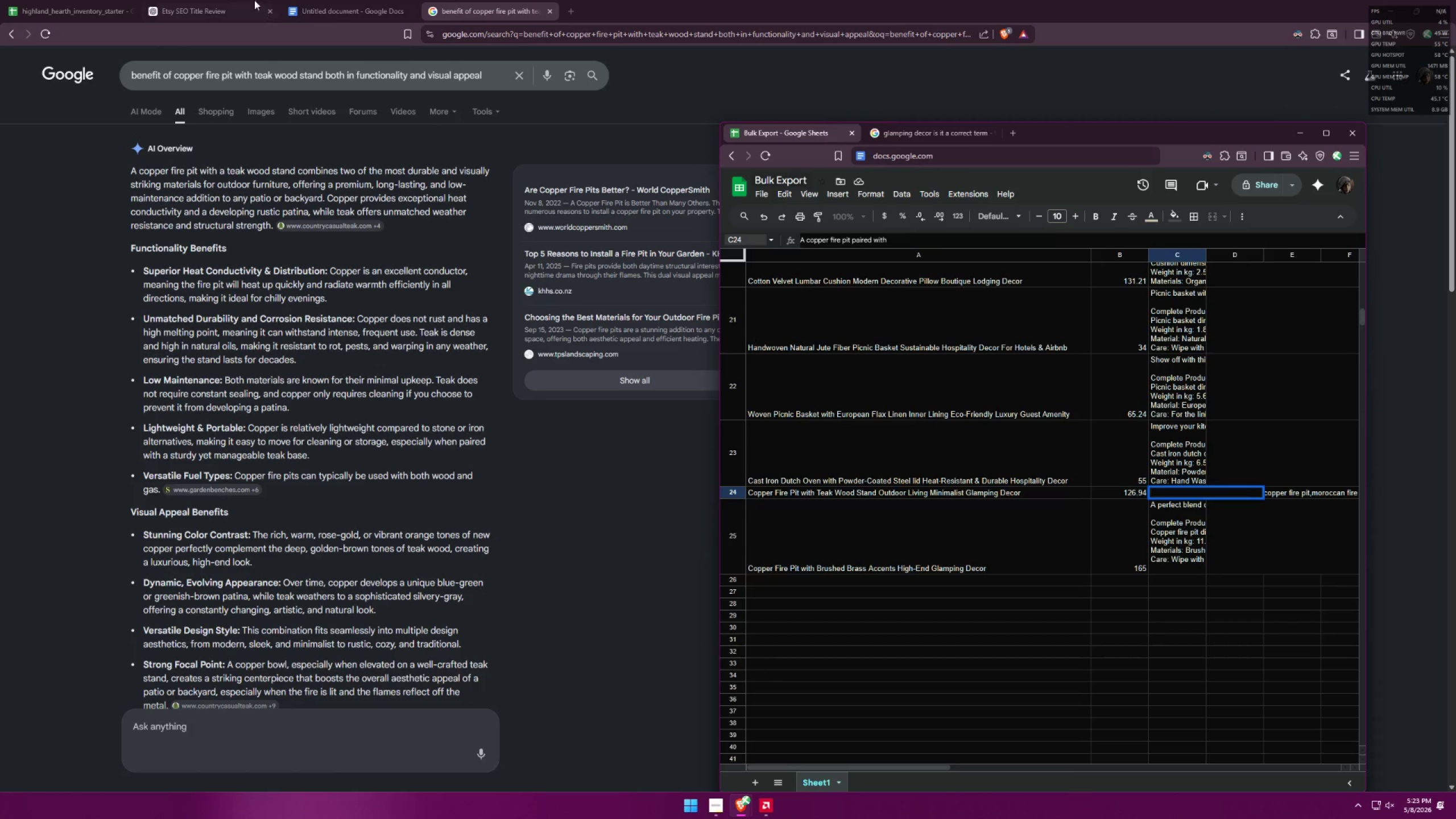 
left_click([23, 0])
 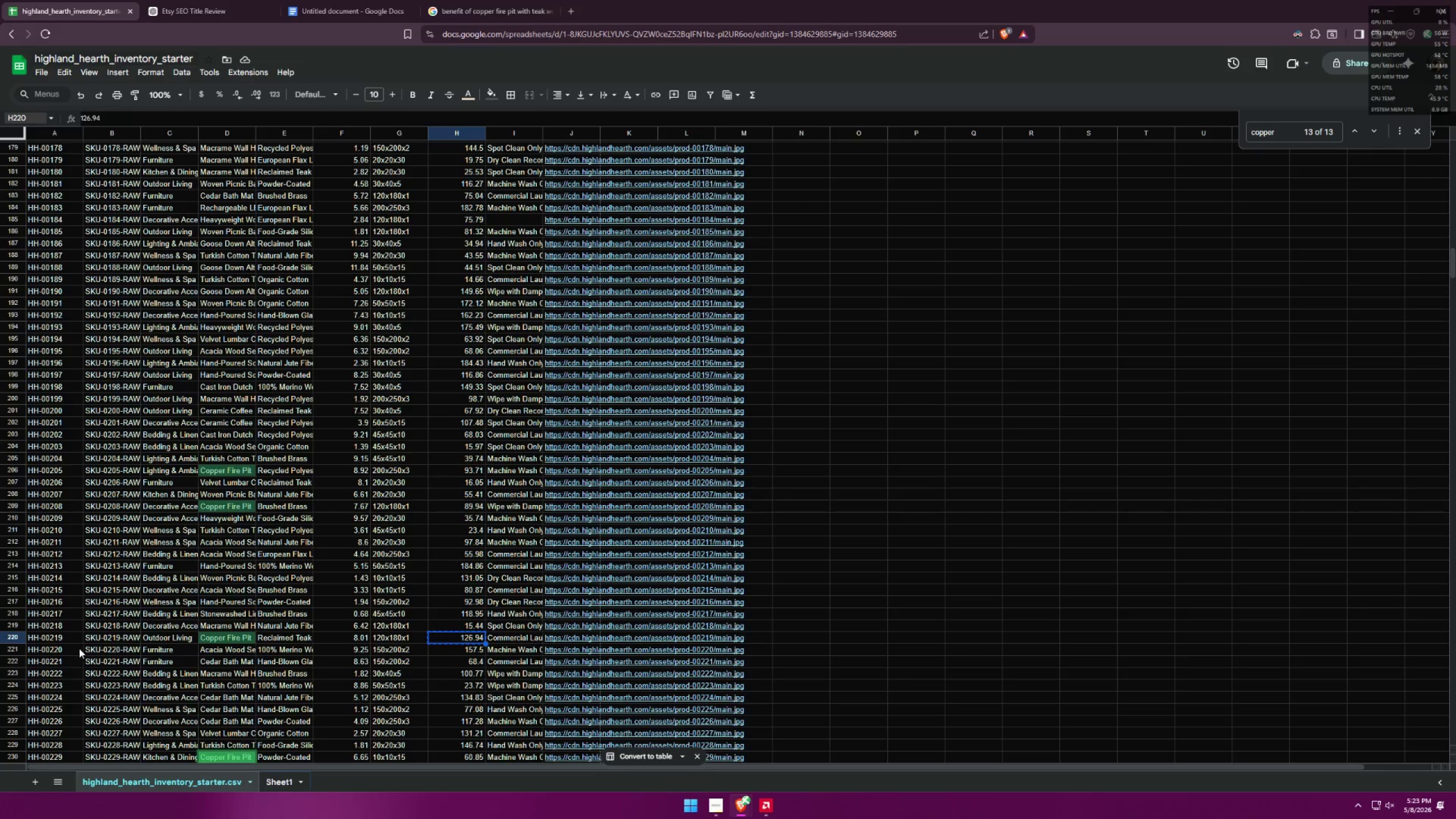 
left_click([273, 638])
 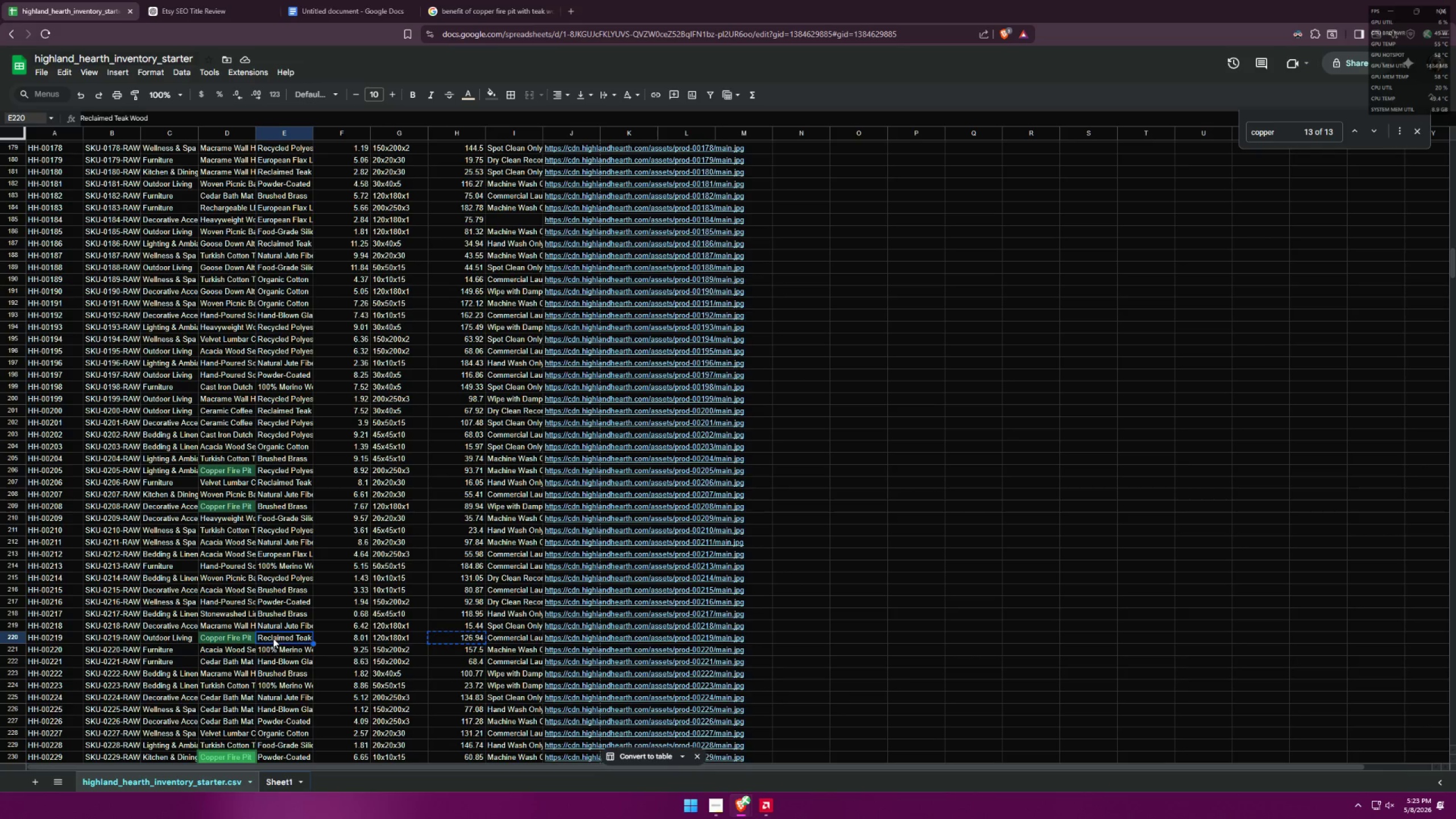 
key(Control+ControlLeft)
 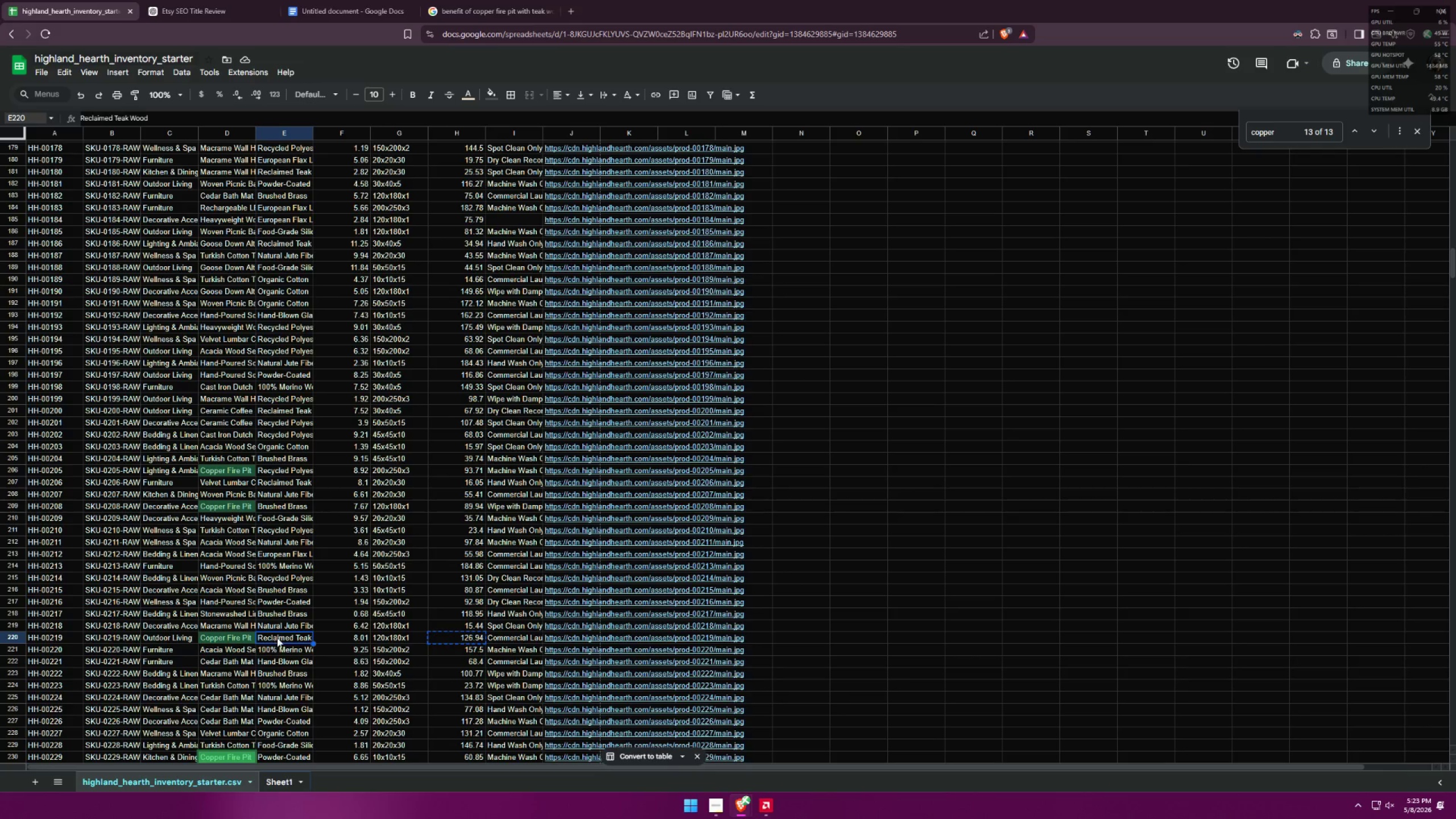 
key(Control+C)
 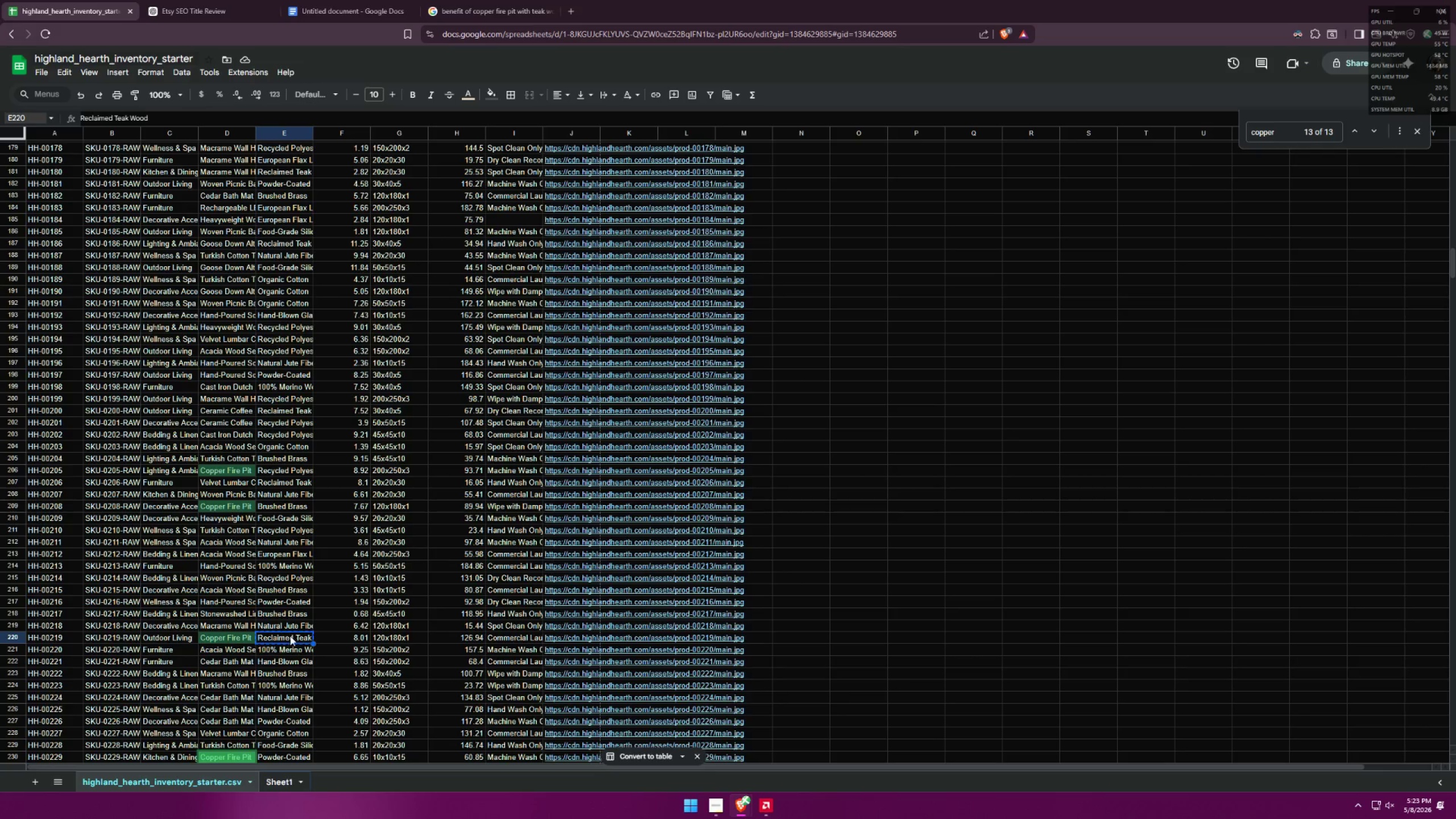 
key(Alt+AltLeft)
 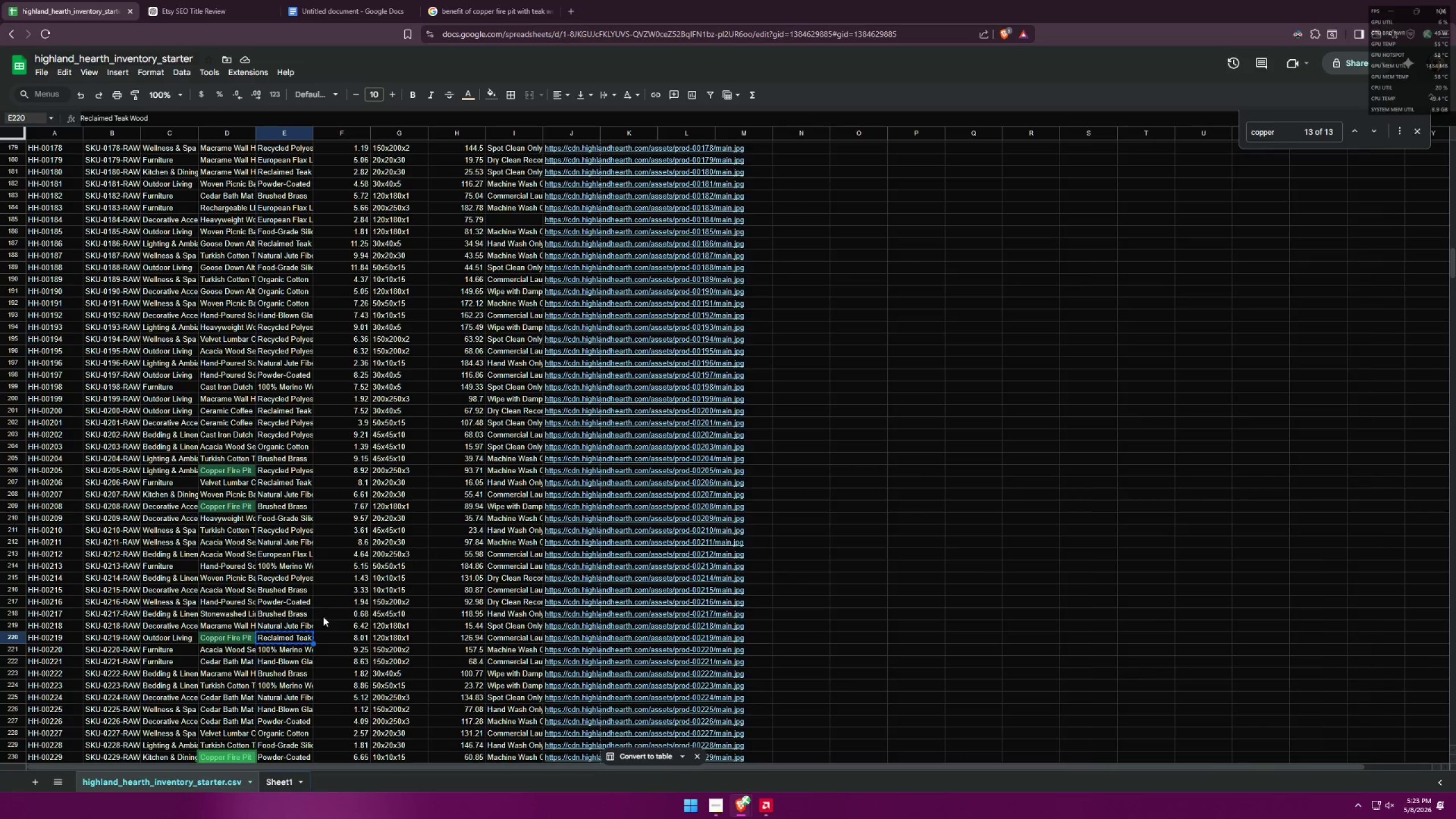 
key(Alt+Tab)
 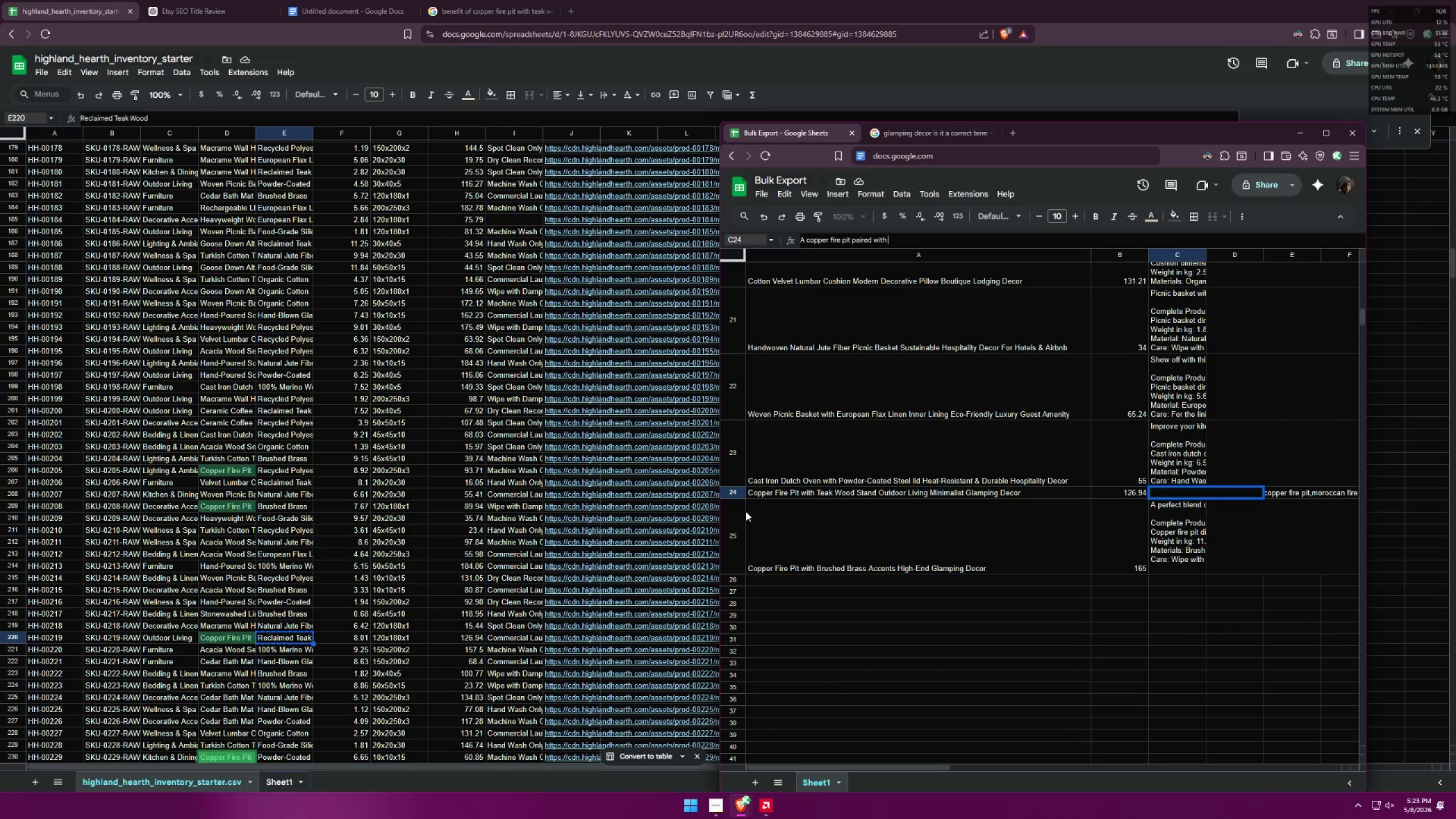 
key(Control+ControlLeft)
 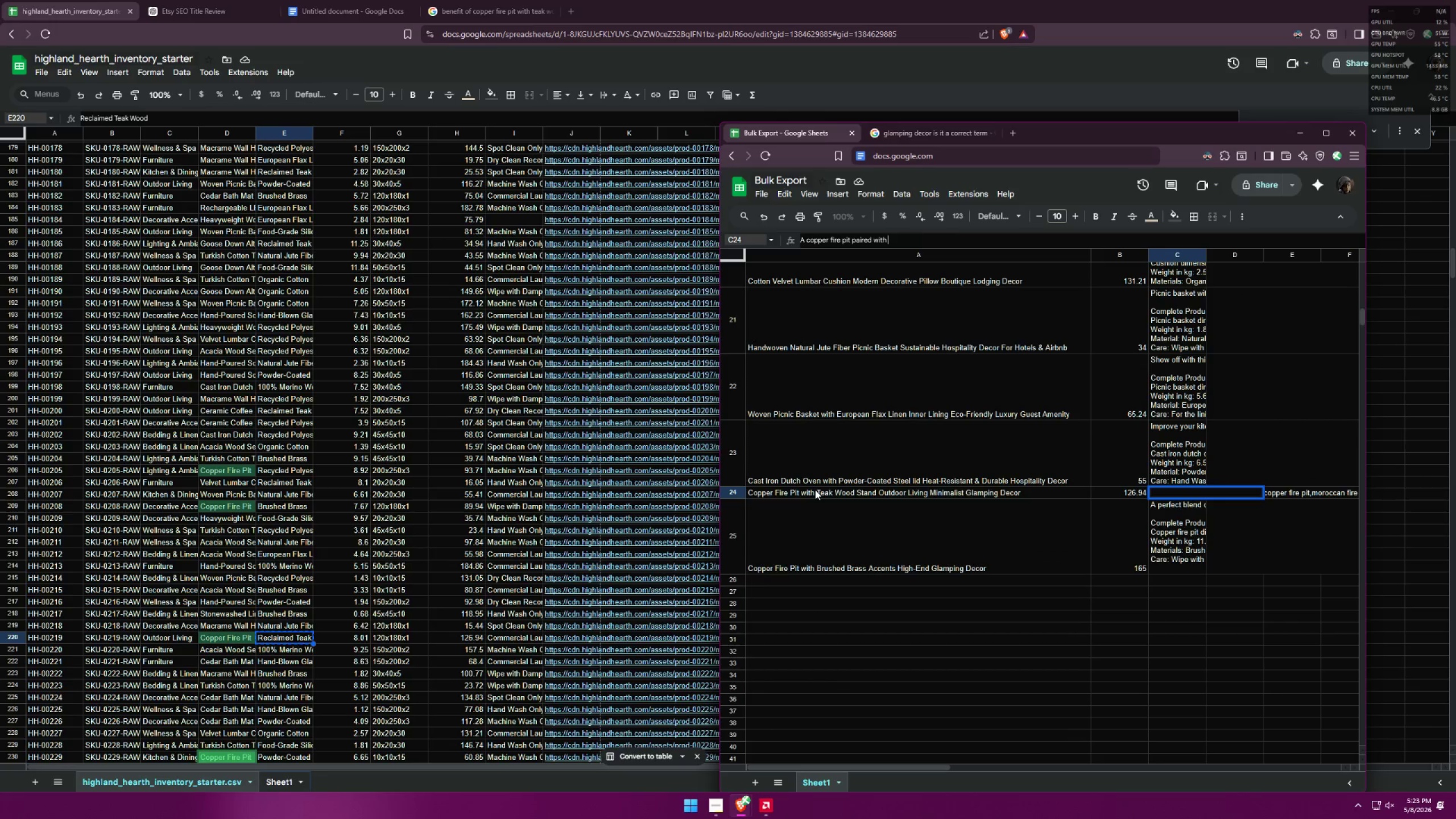 
key(Control+V)
 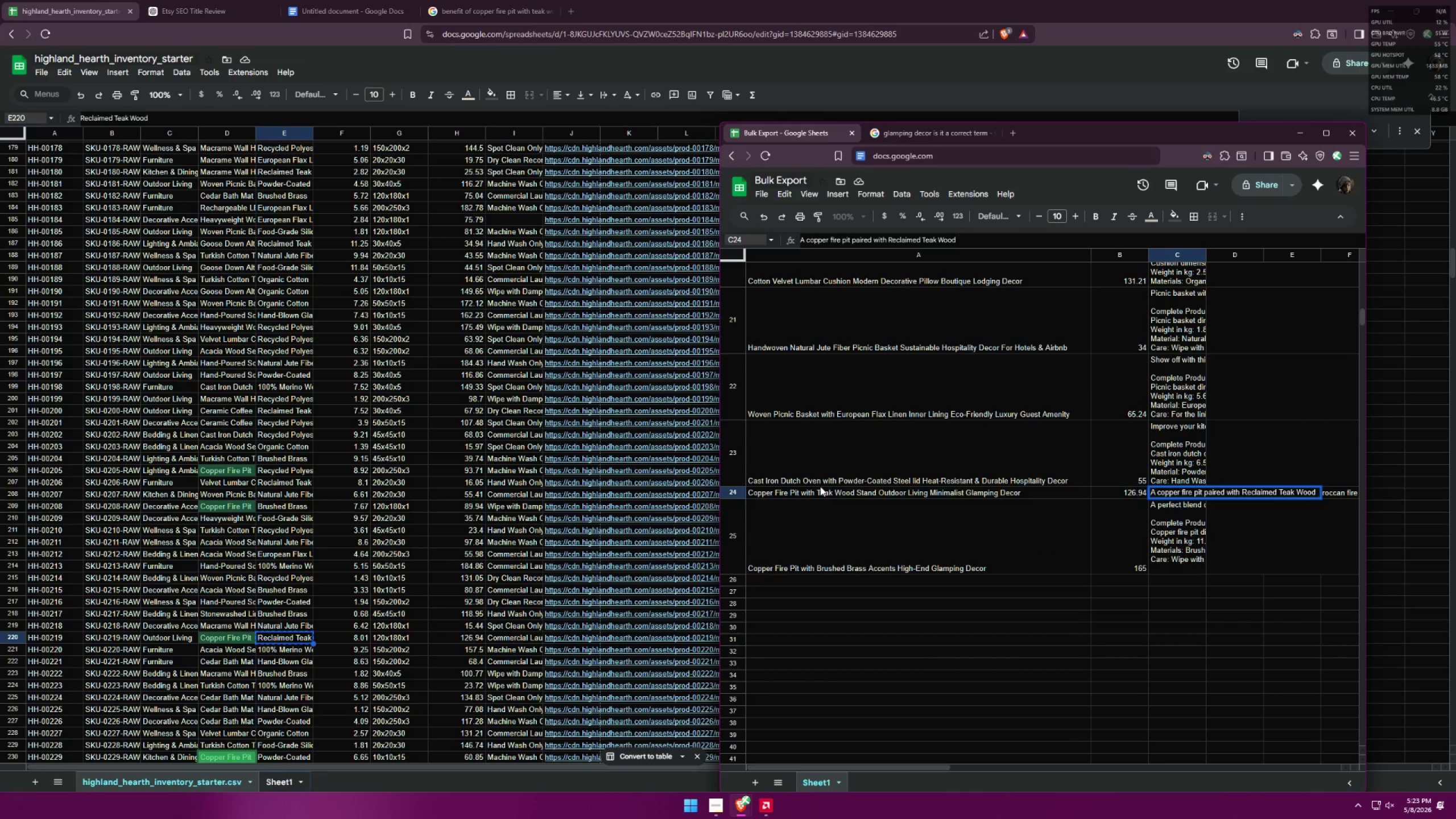 
type( stand )
 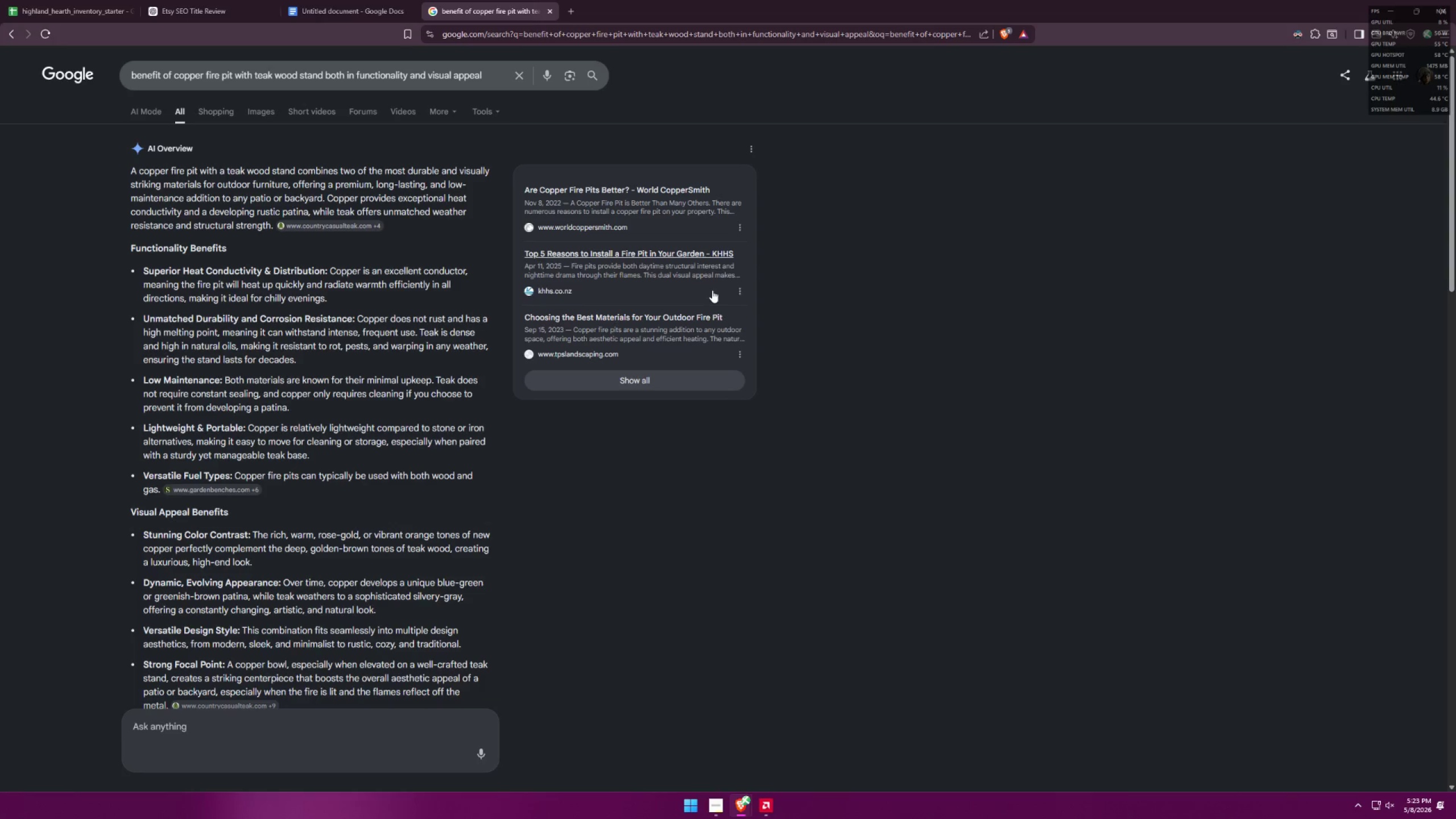 
key(Alt+AltLeft)
 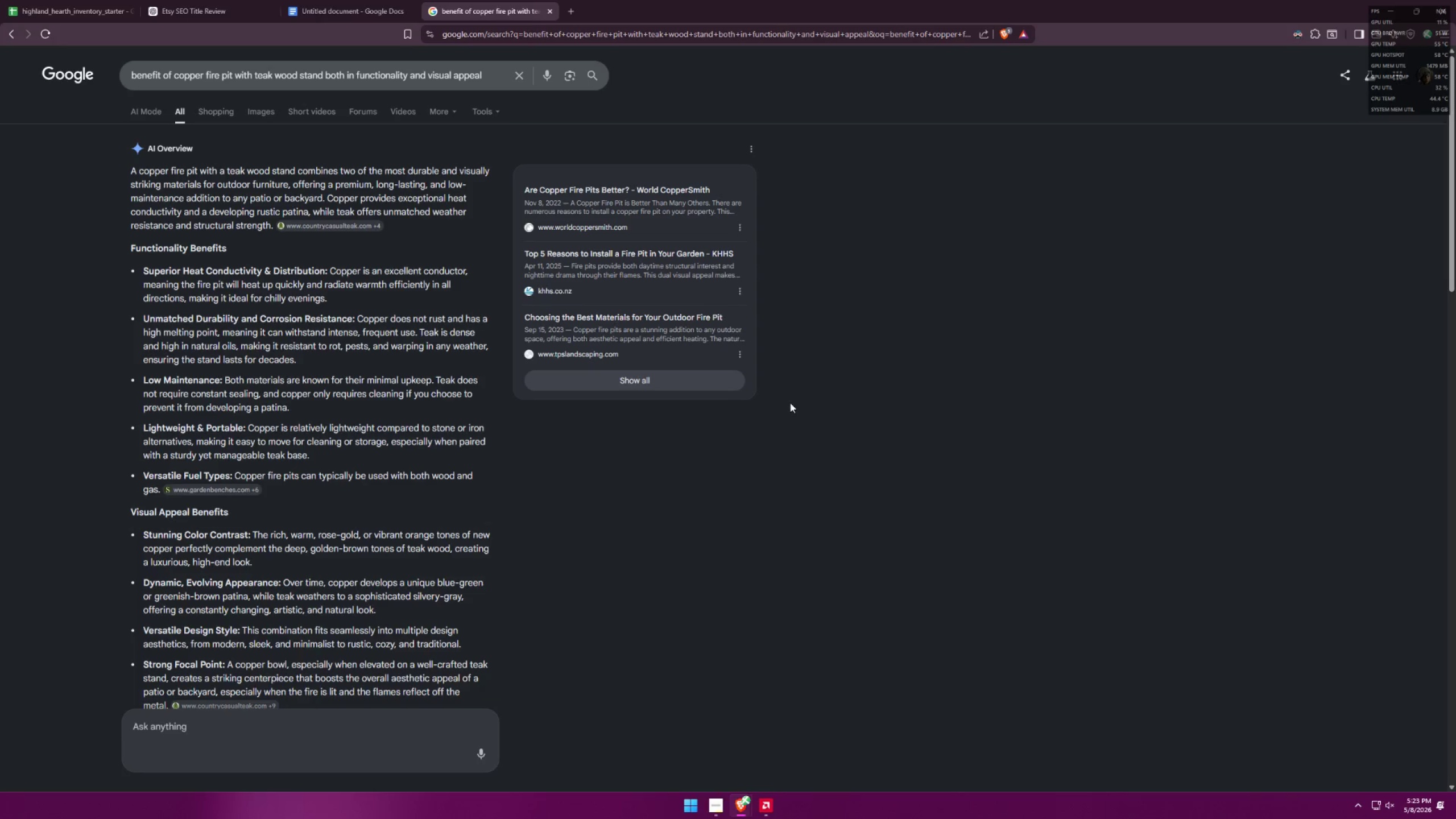 
key(Tab)
type(combines )
key(Backspace)
key(Backspace)
key(Backspace)
key(Backspace)
type(nes the most durable and visually stunning materials for the perfect out)
key(Backspace)
type(a perfect )
 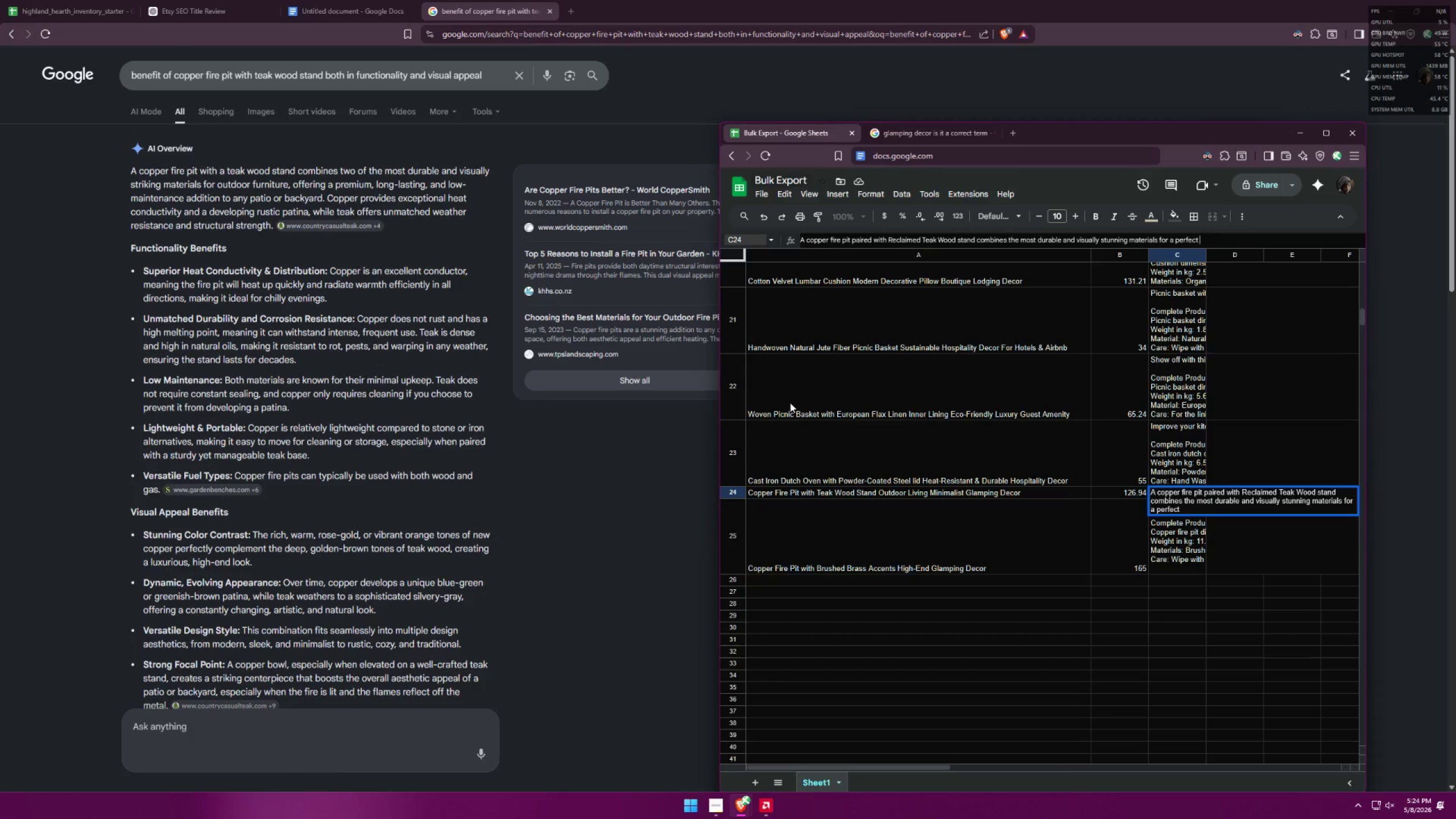 
left_click([936, 130])
 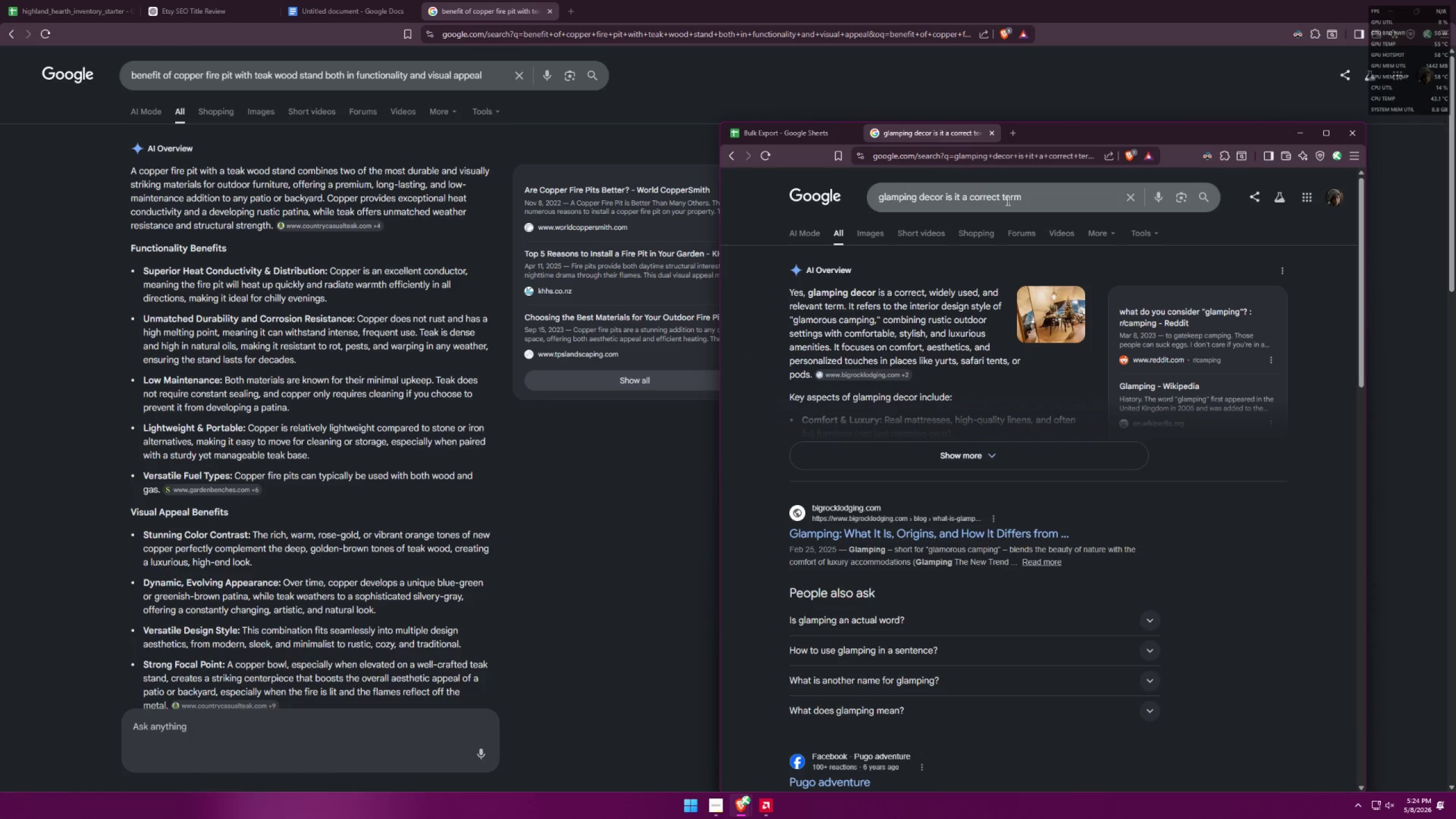 
left_click_drag(start_coordinate=[1025, 204], to_coordinate=[746, 216])
 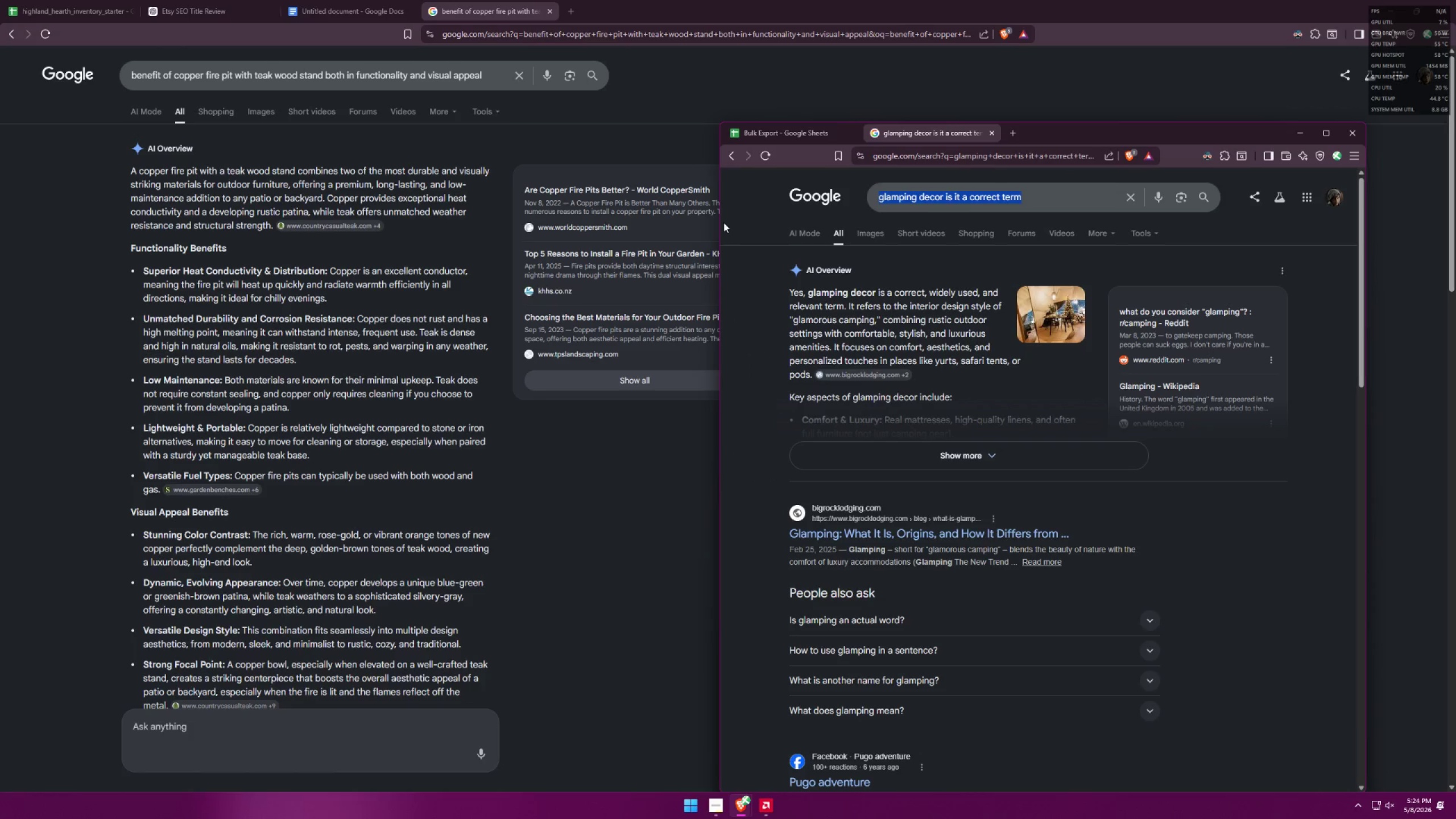 
type(perfect sy)
 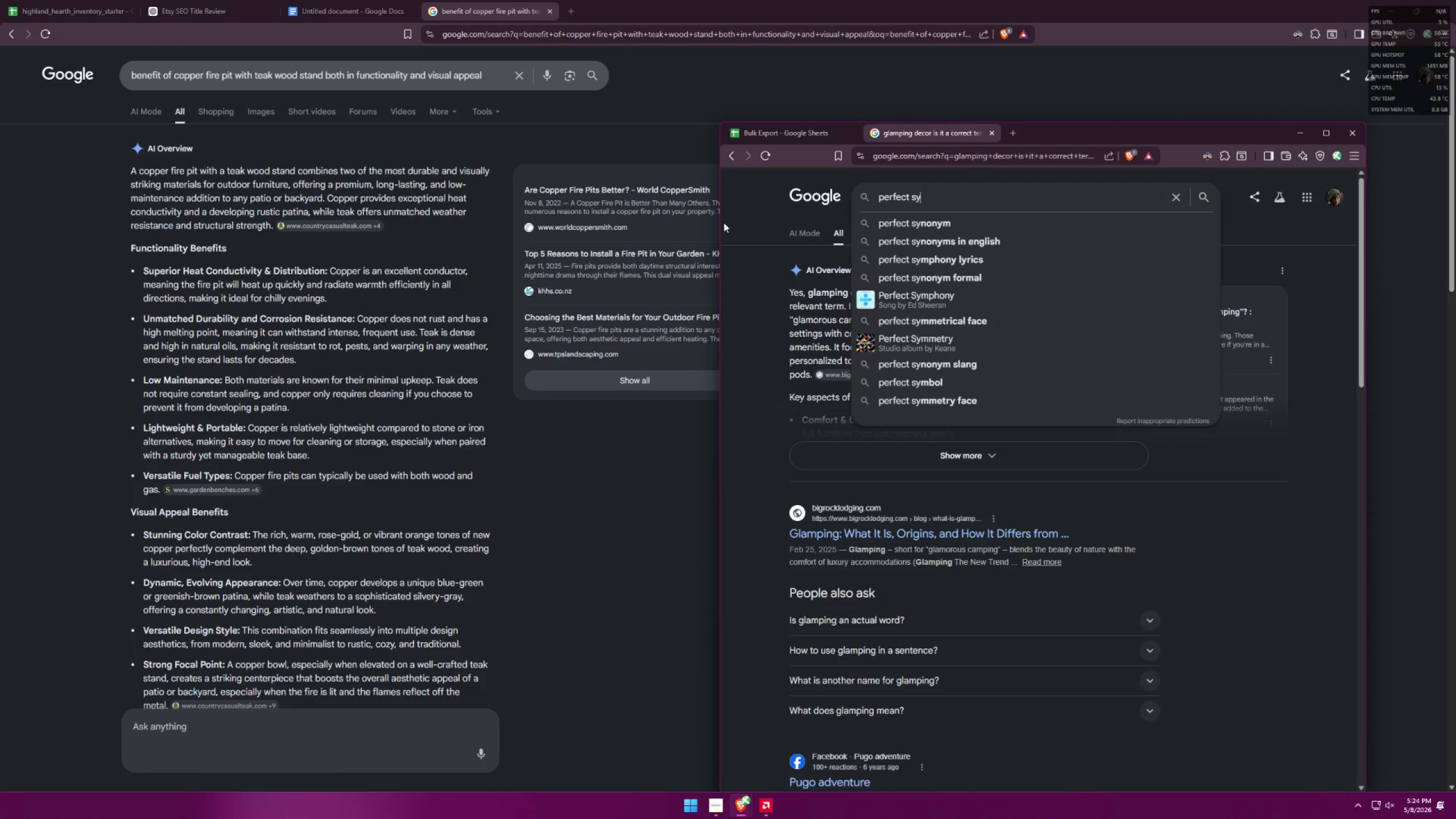 
key(ArrowDown)
 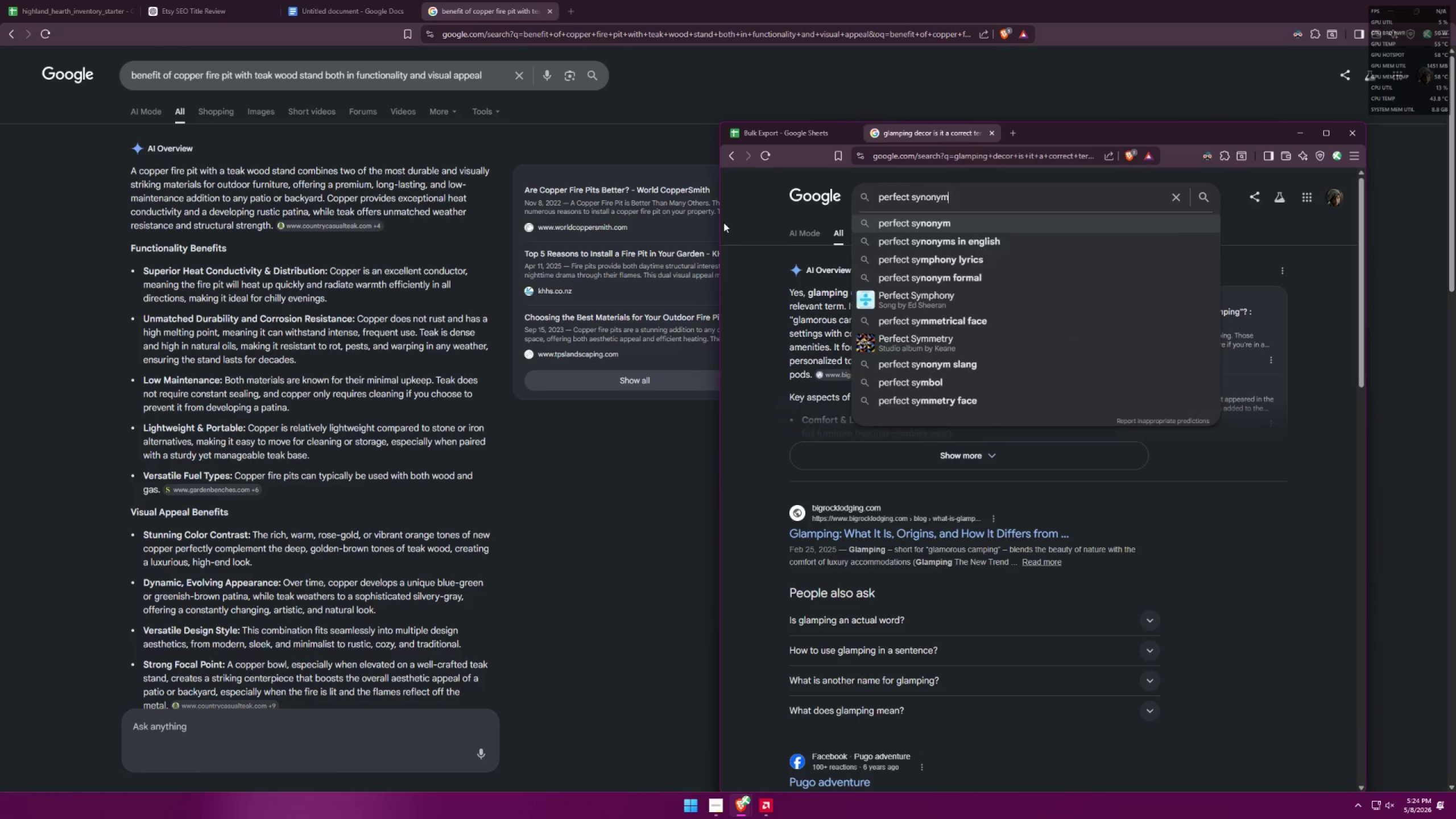 
key(Enter)
 